 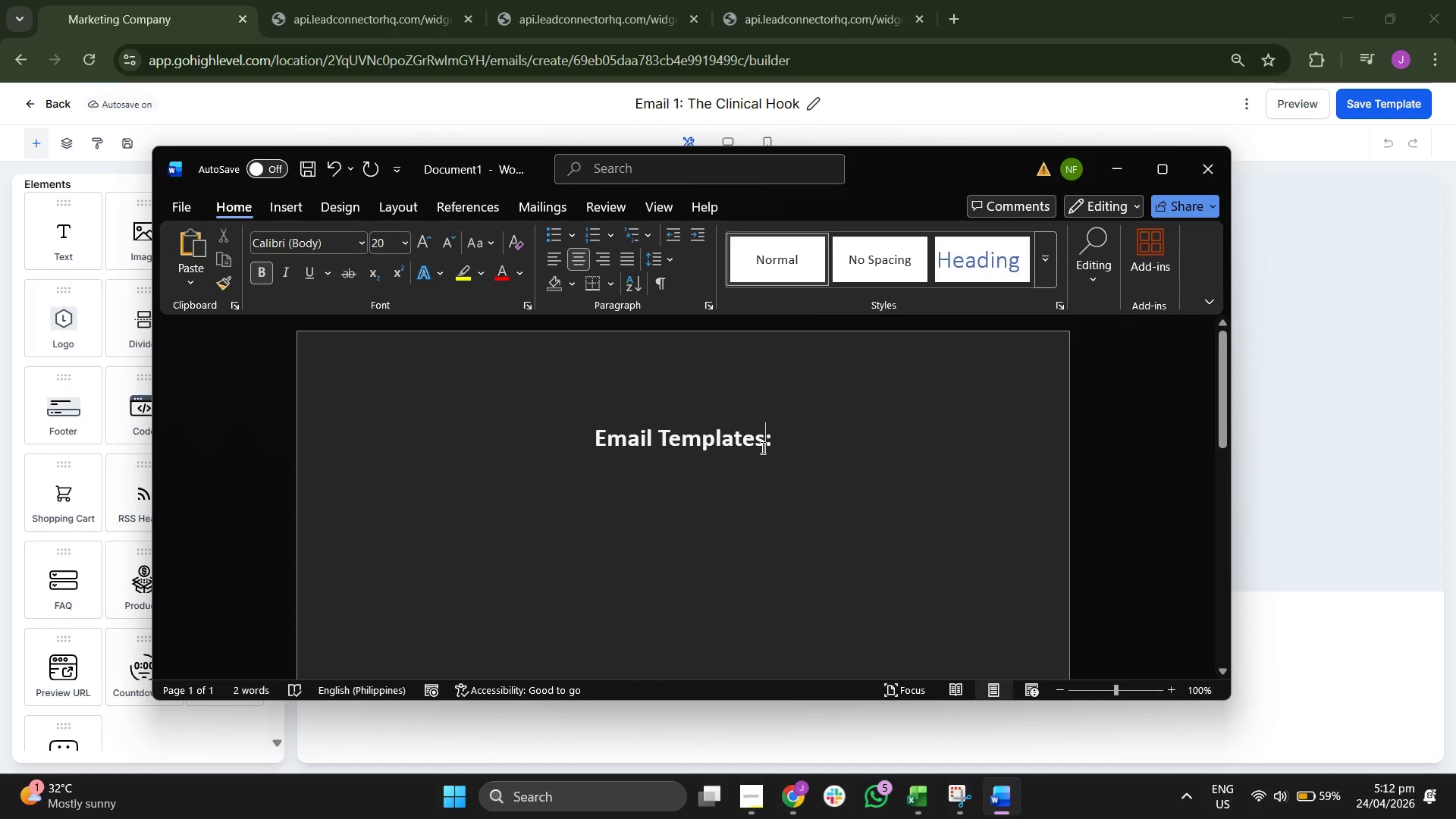 
key(Backspace)
key(Backspace)
key(Backspace)
key(Backspace)
key(Backspace)
key(Backspace)
key(Backspace)
key(Backspace)
key(Backspace)
key(Backspace)
key(Backspace)
key(Backspace)
key(Backspace)
key(Backspace)
key(Backspace)
type(De)
key(Backspace)
key(Backspace)
type(Template Design)
 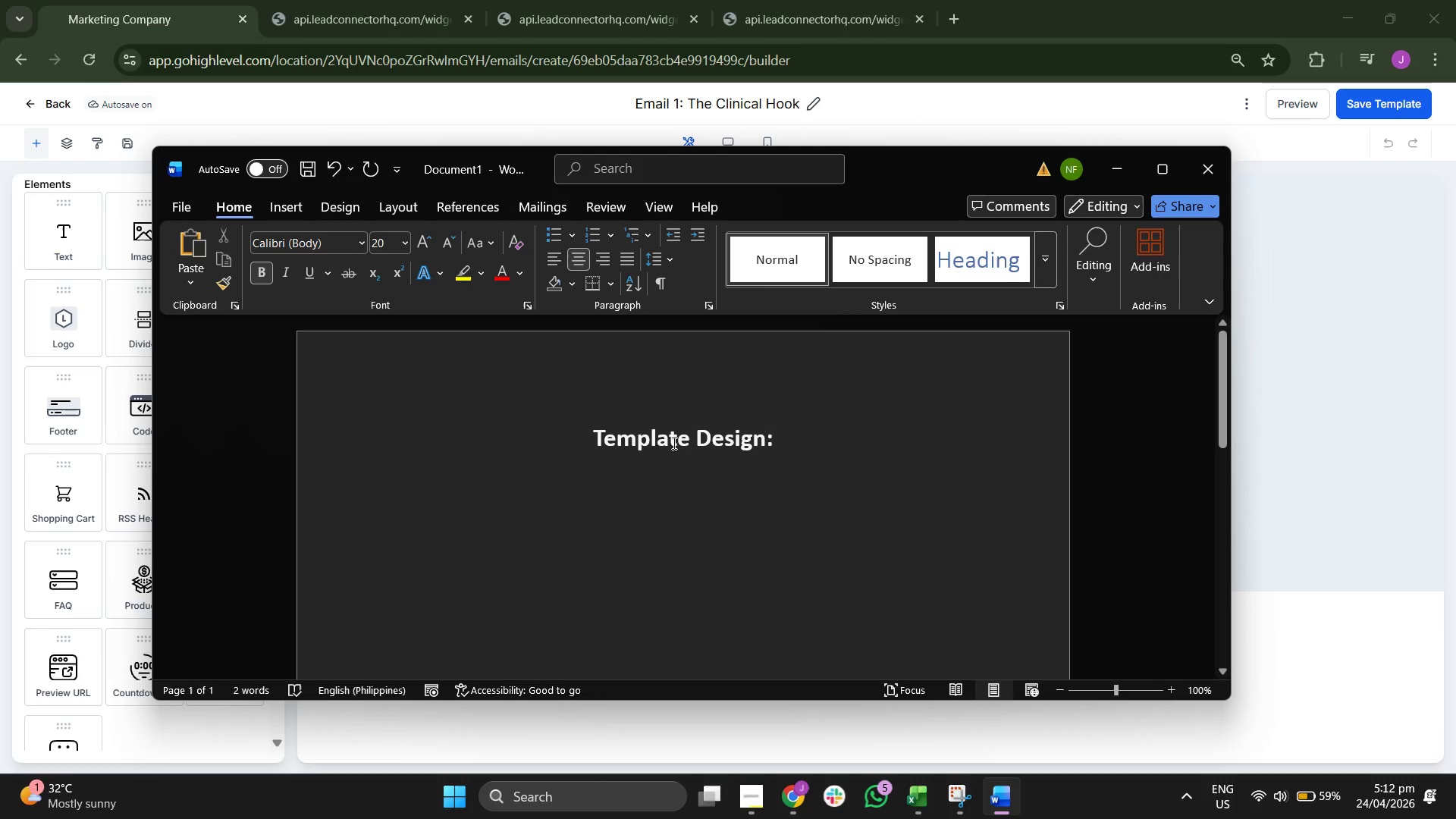 
key(S)
 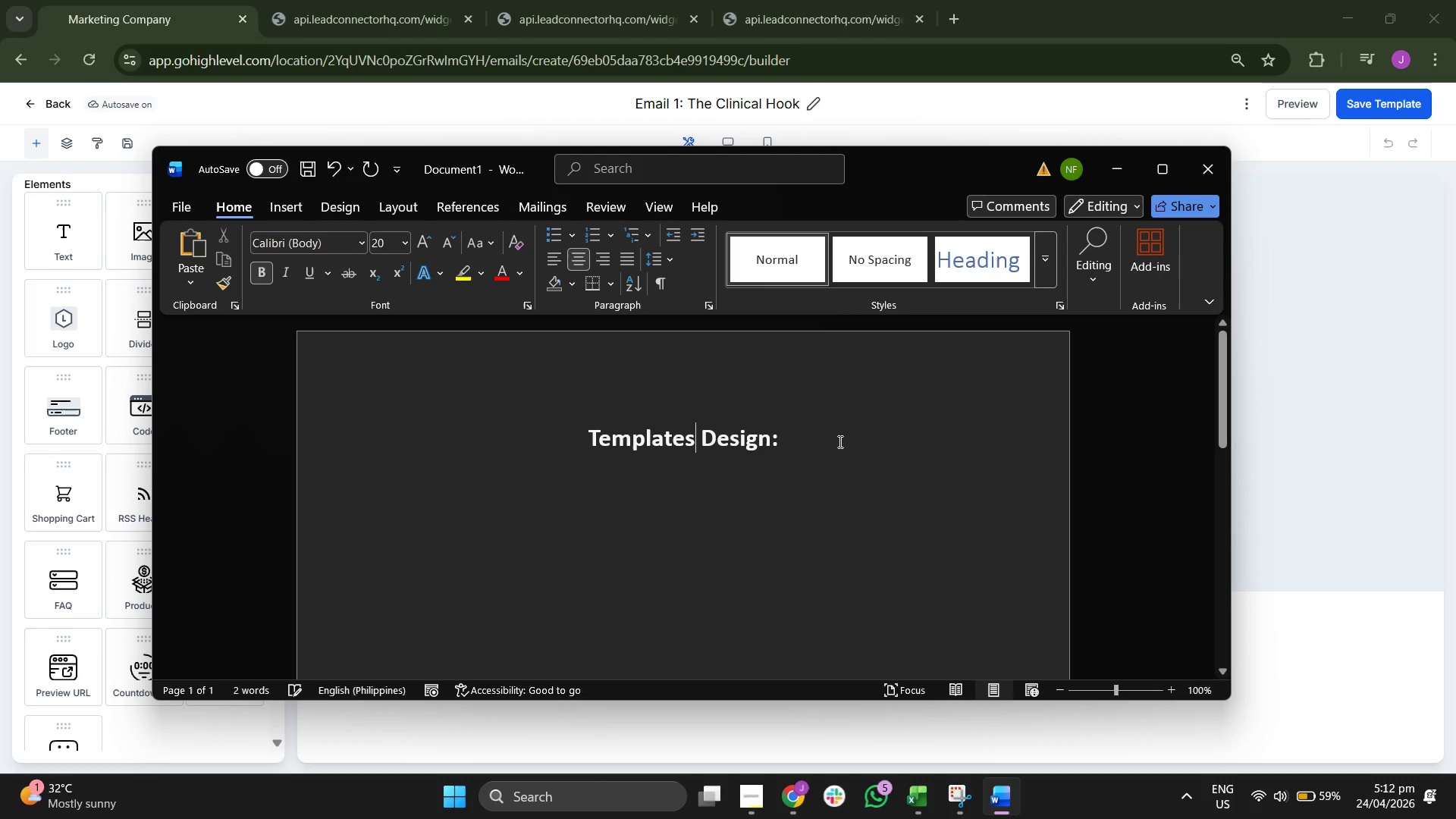 
left_click([843, 442])
 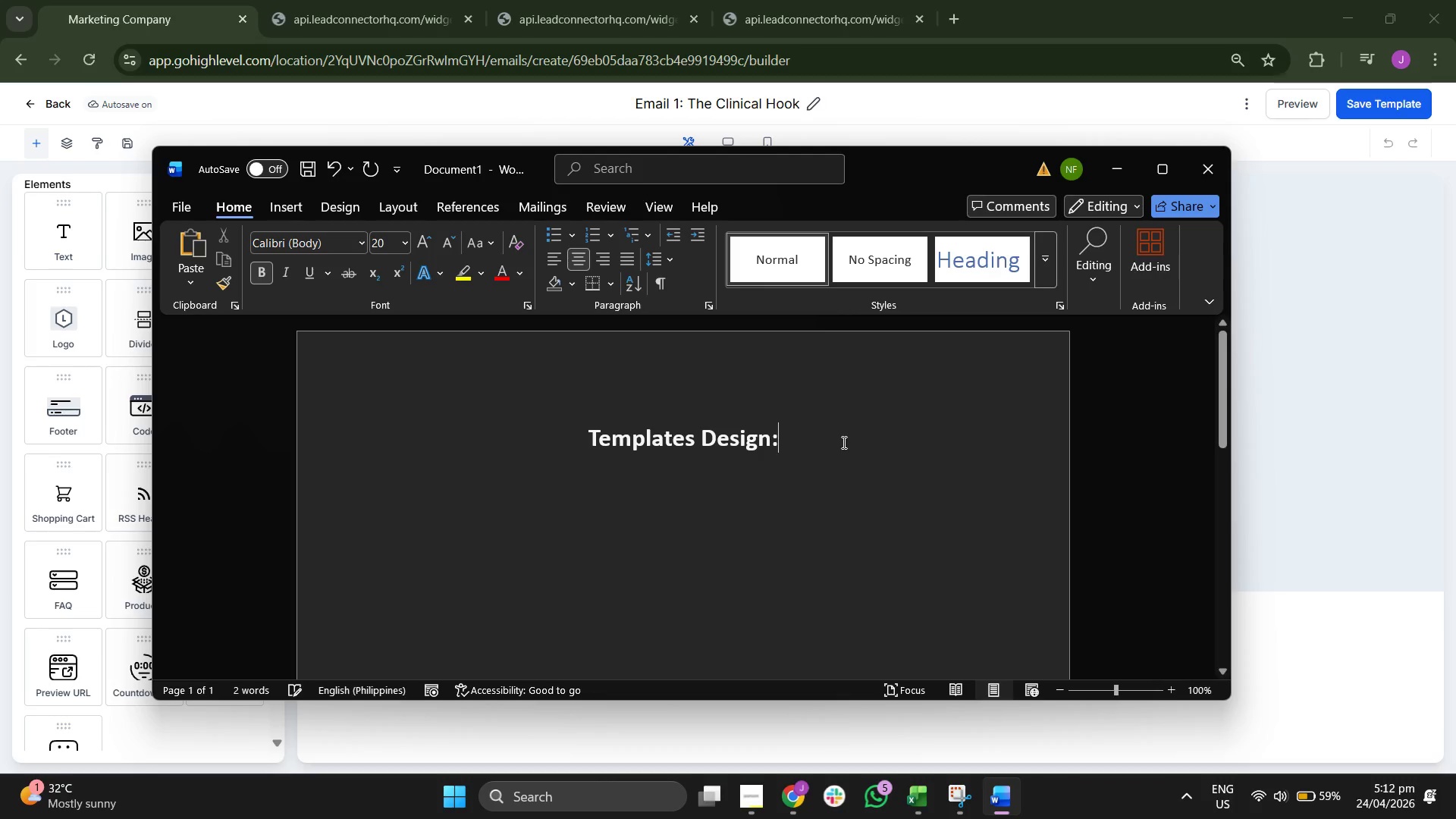 
key(Enter)
 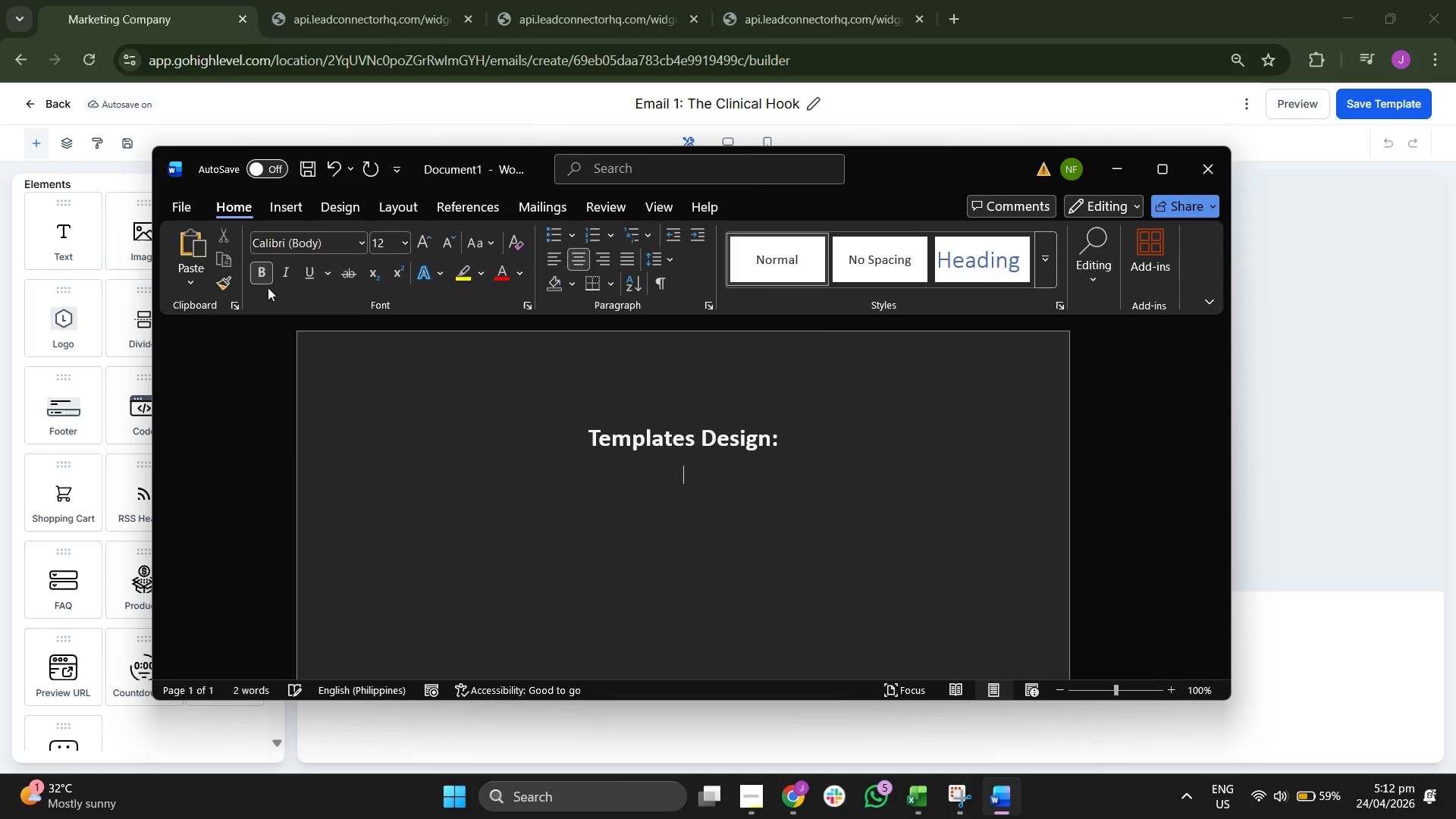 
left_click([1117, 175])
 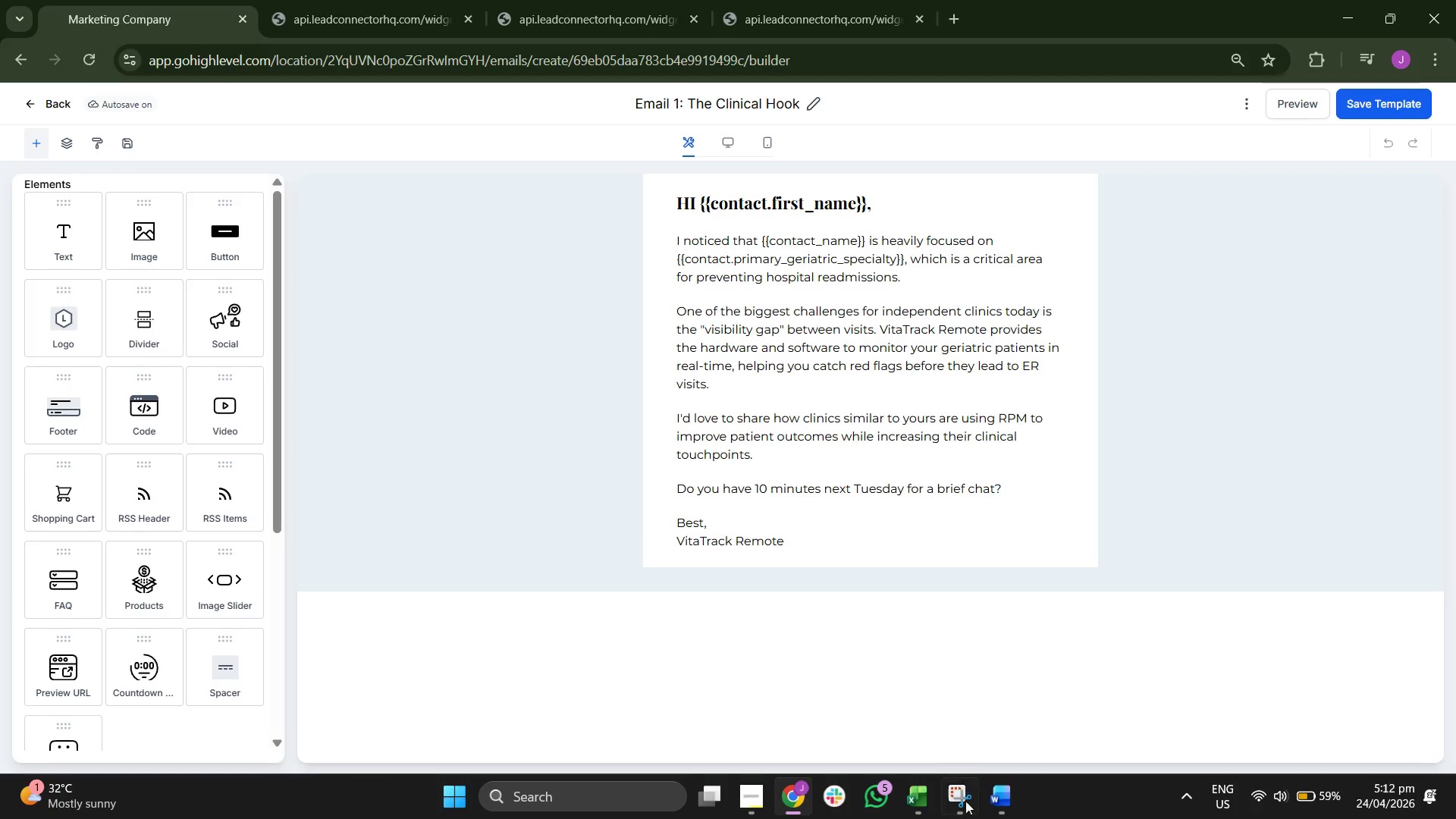 
left_click([962, 811])
 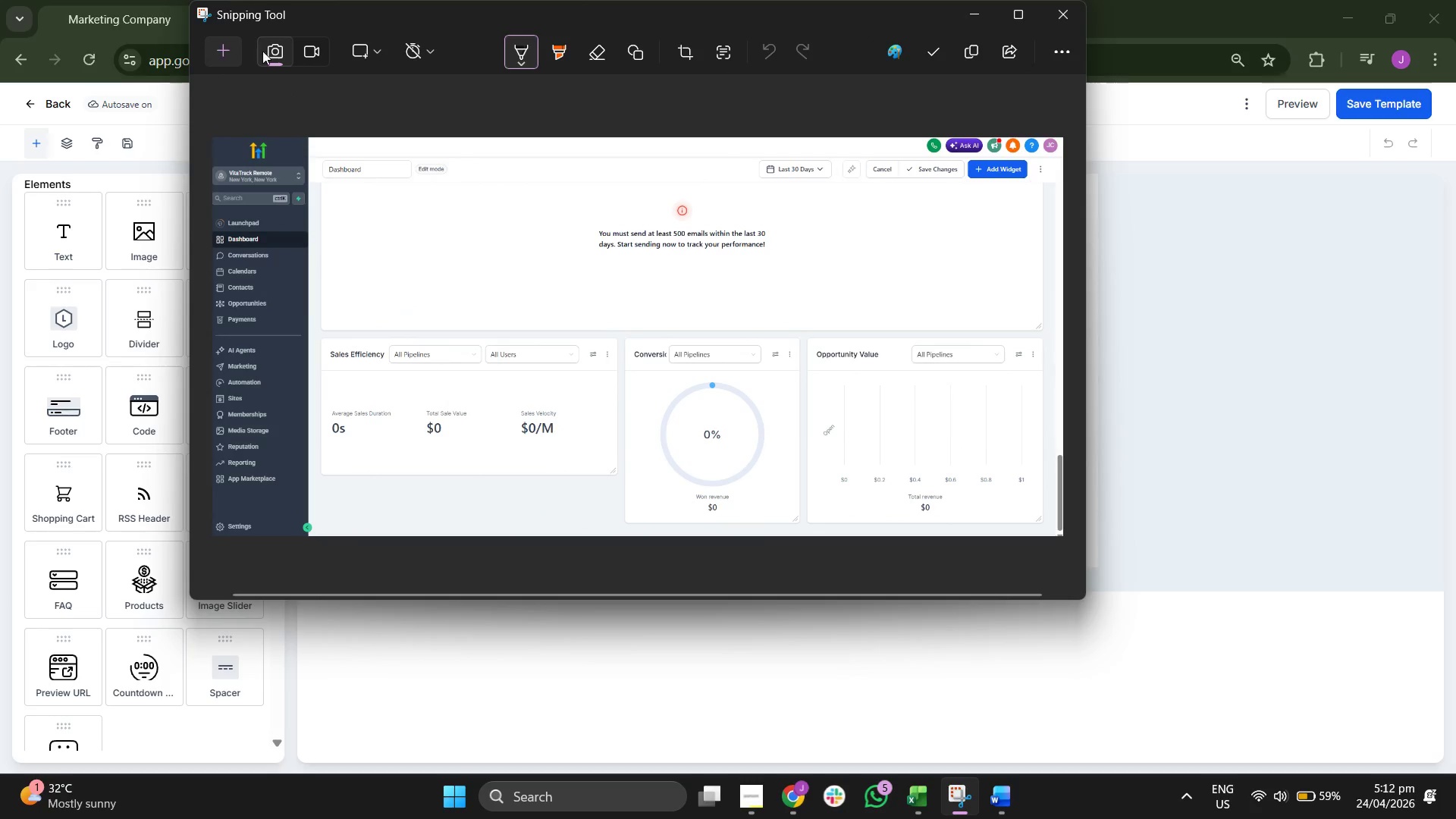 
left_click([234, 49])
 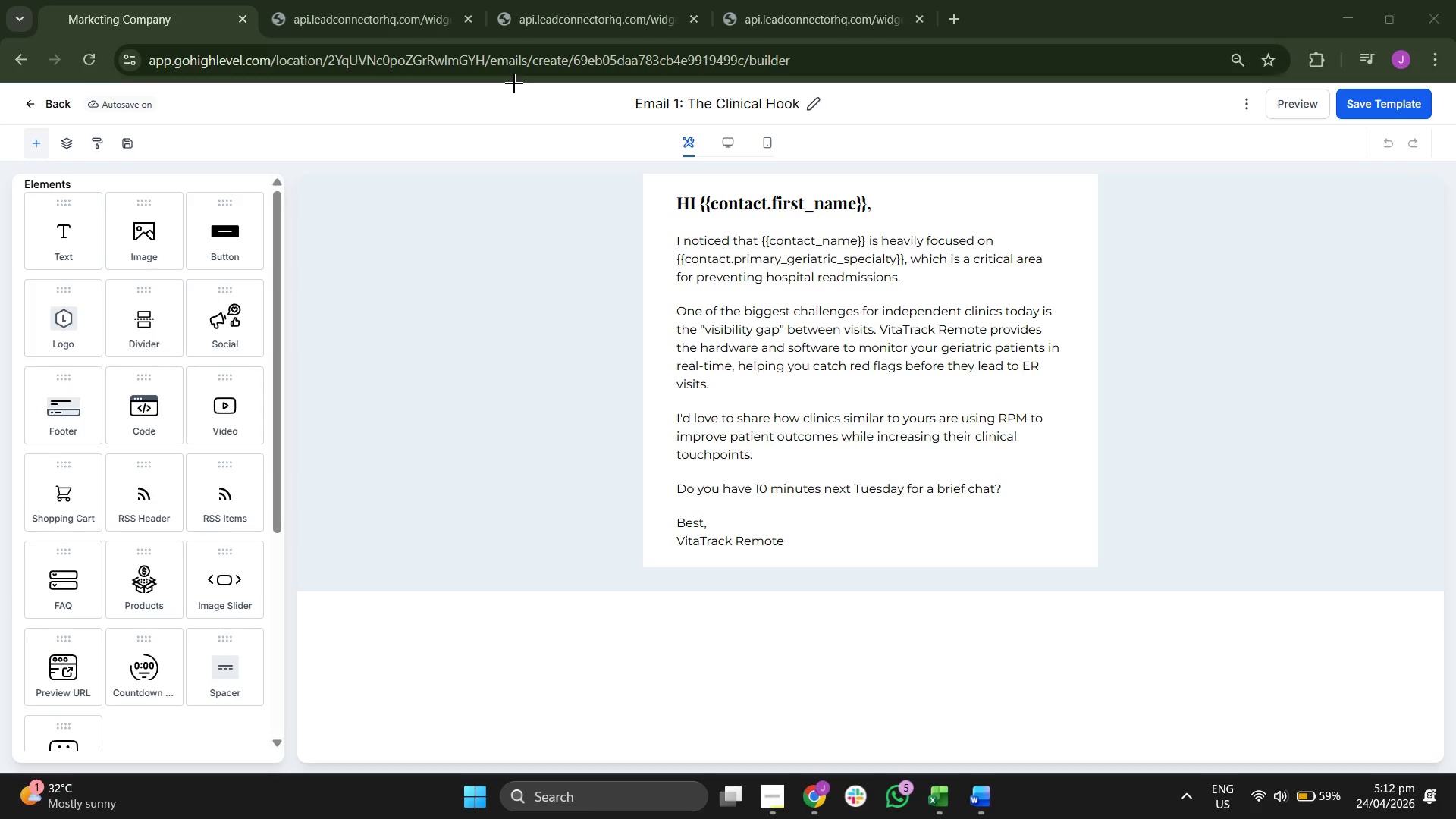 
left_click_drag(start_coordinate=[515, 83], to_coordinate=[1185, 632])
 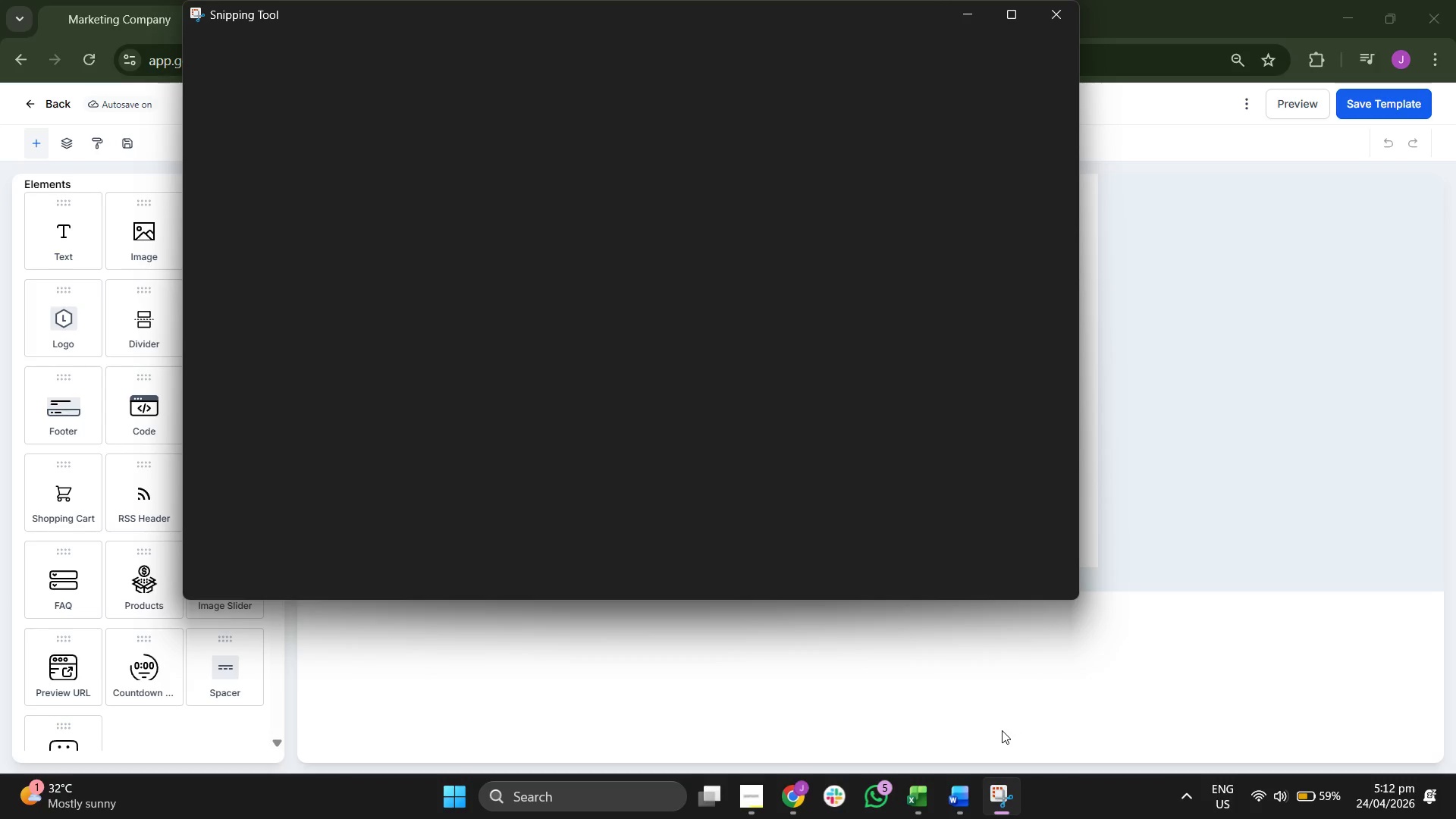 
left_click([1113, 689])
 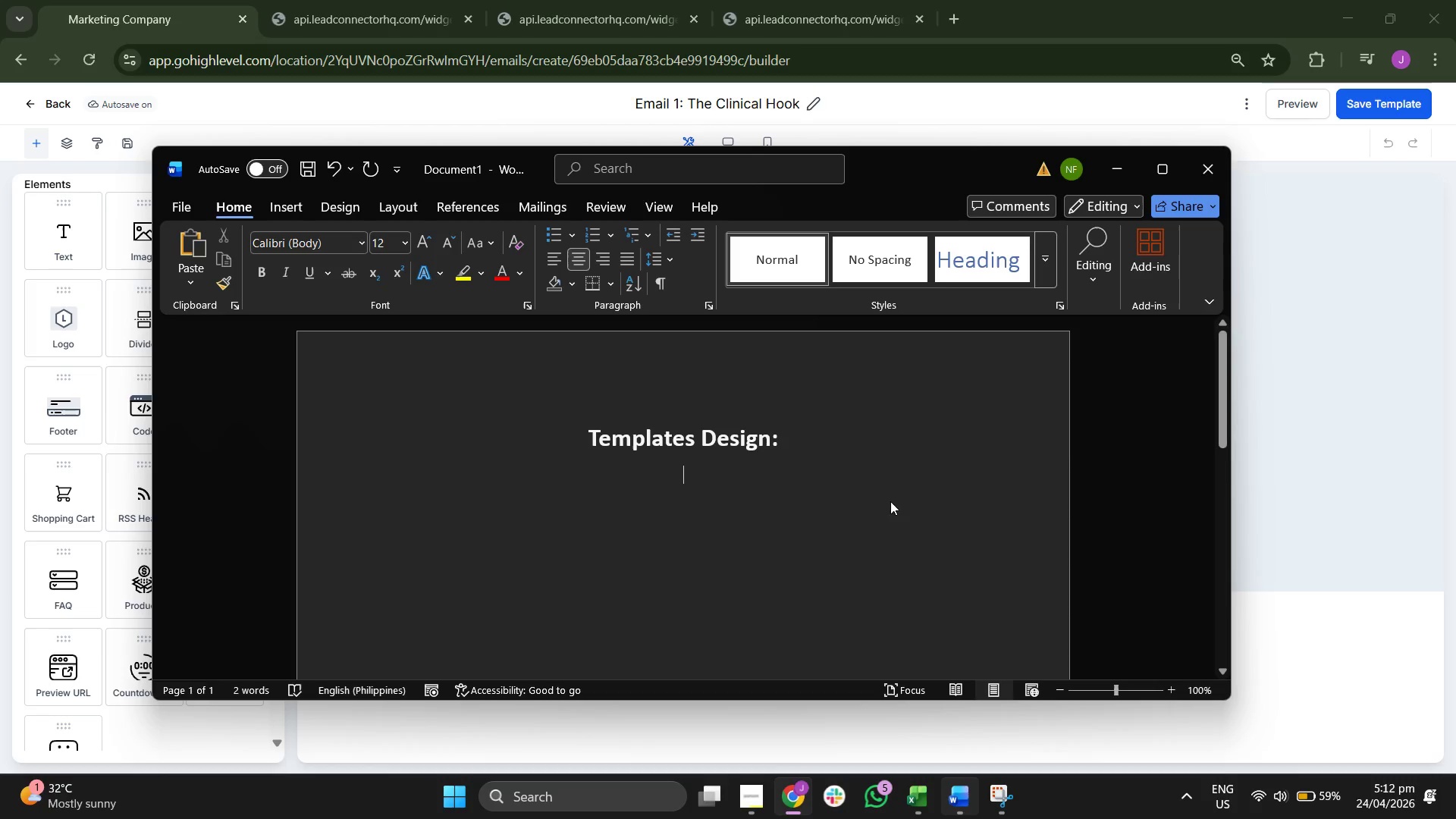 
key(Control+ControlLeft)
 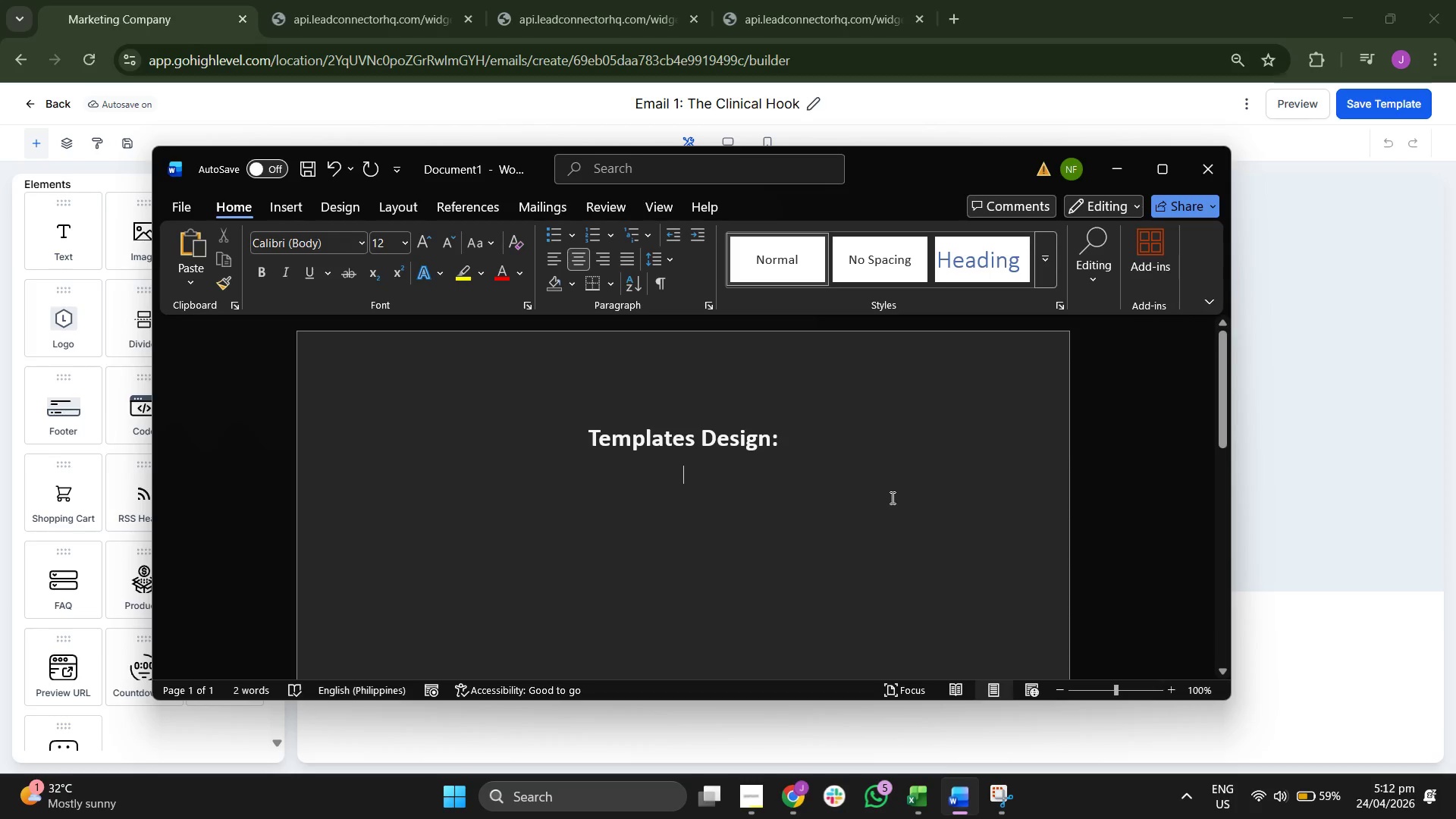 
key(Control+V)
 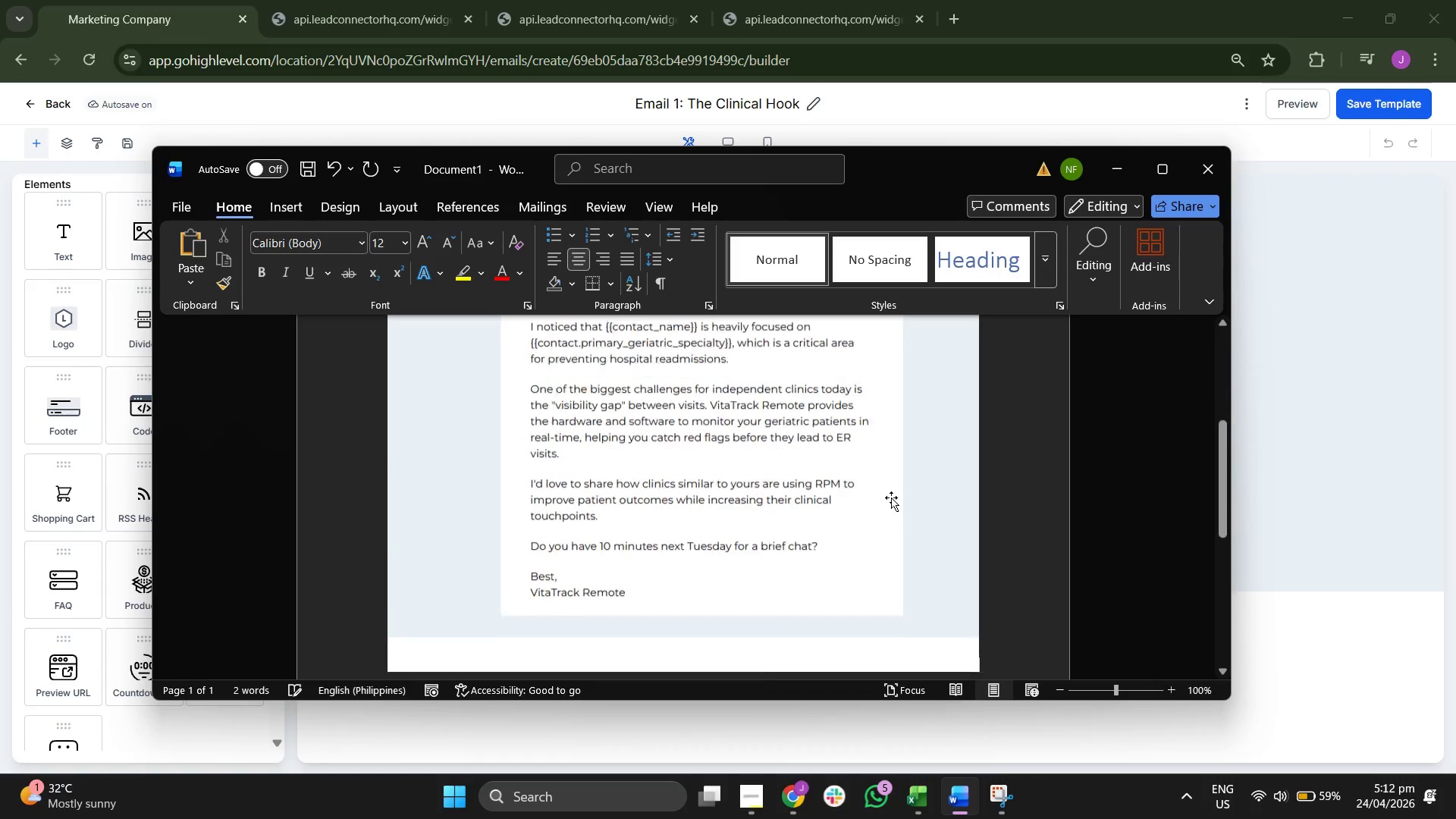 
scroll: coordinate [891, 497], scroll_direction: down, amount: 3.0
 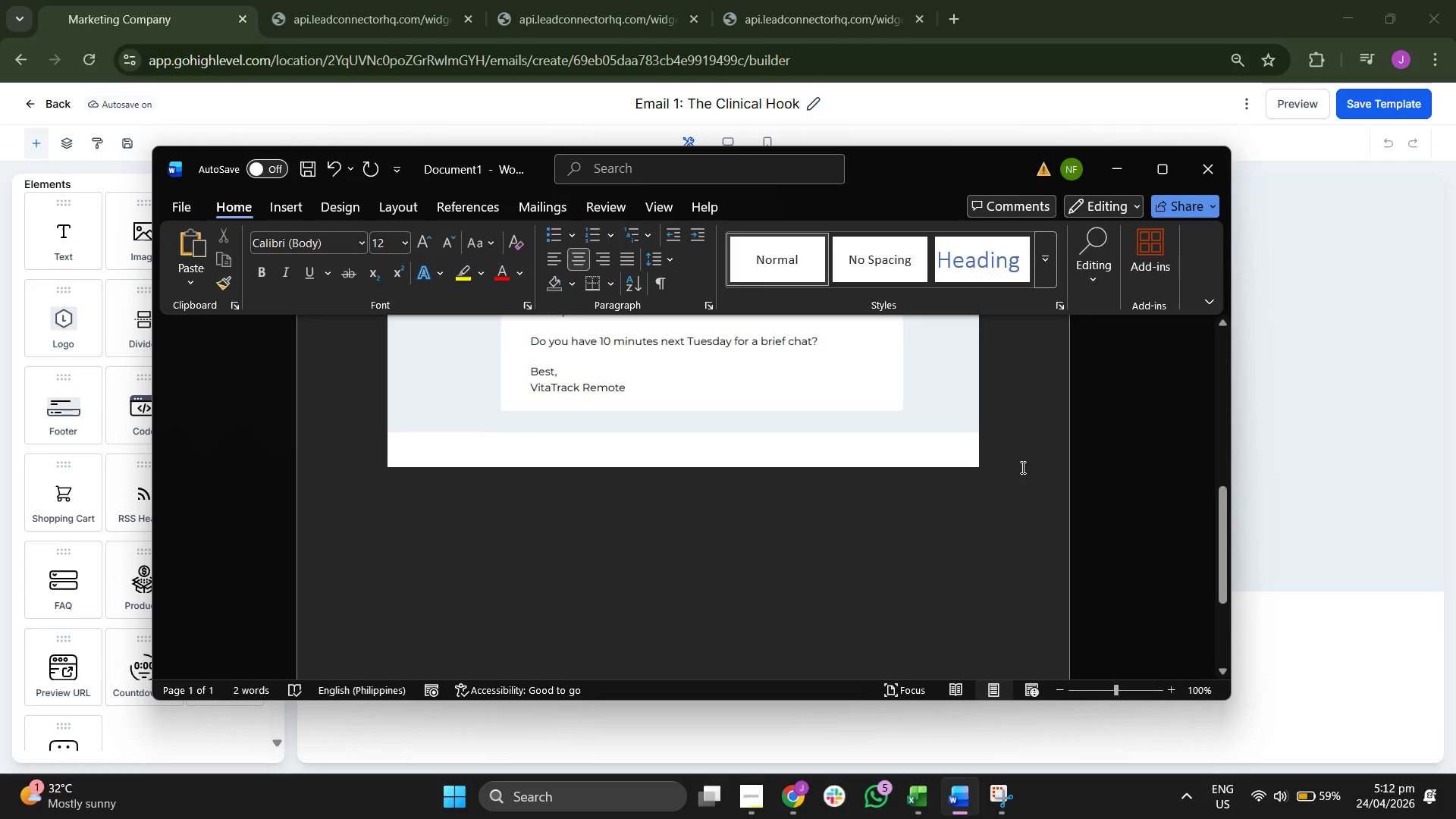 
left_click([1034, 462])
 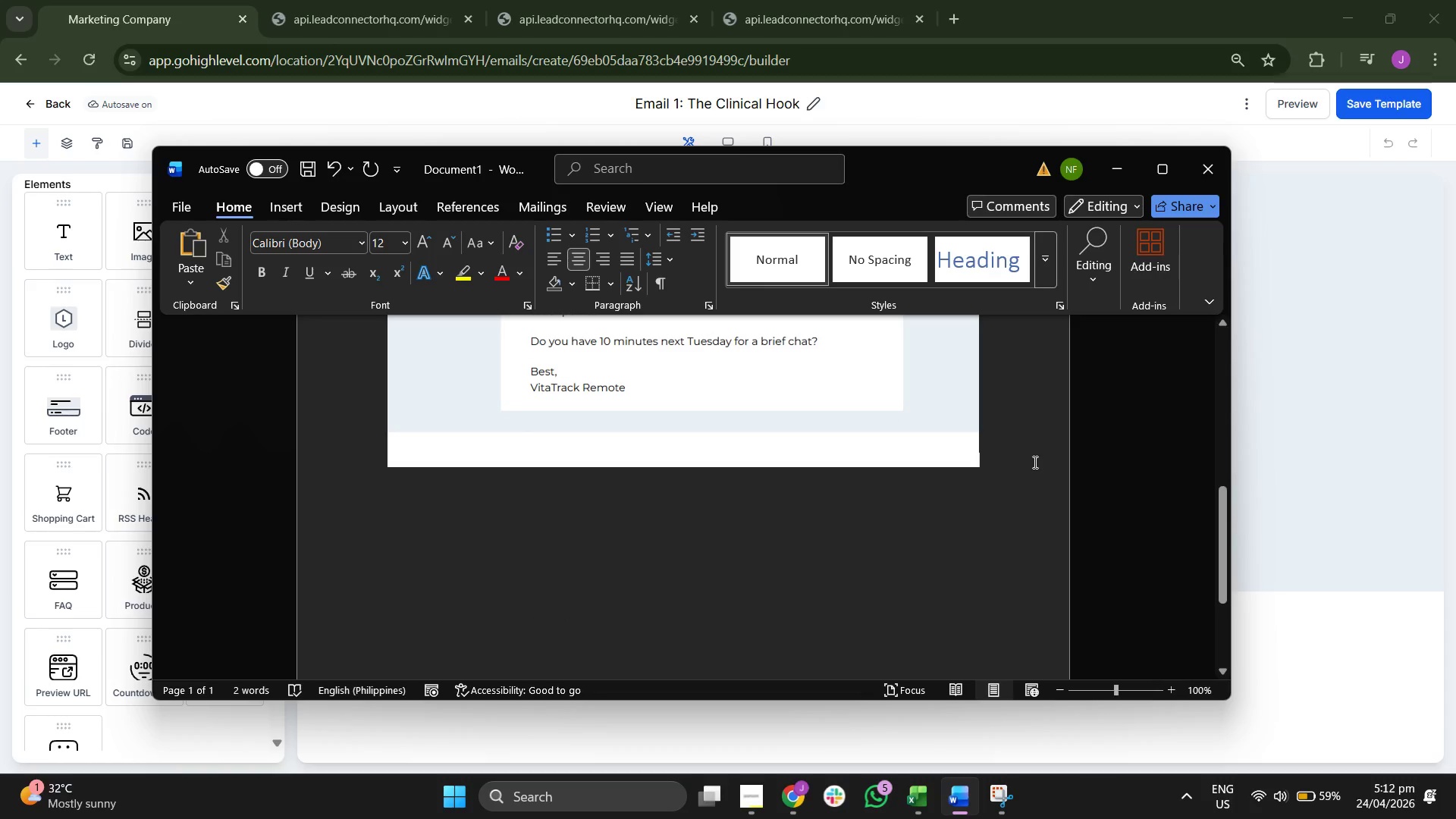 
key(Enter)
 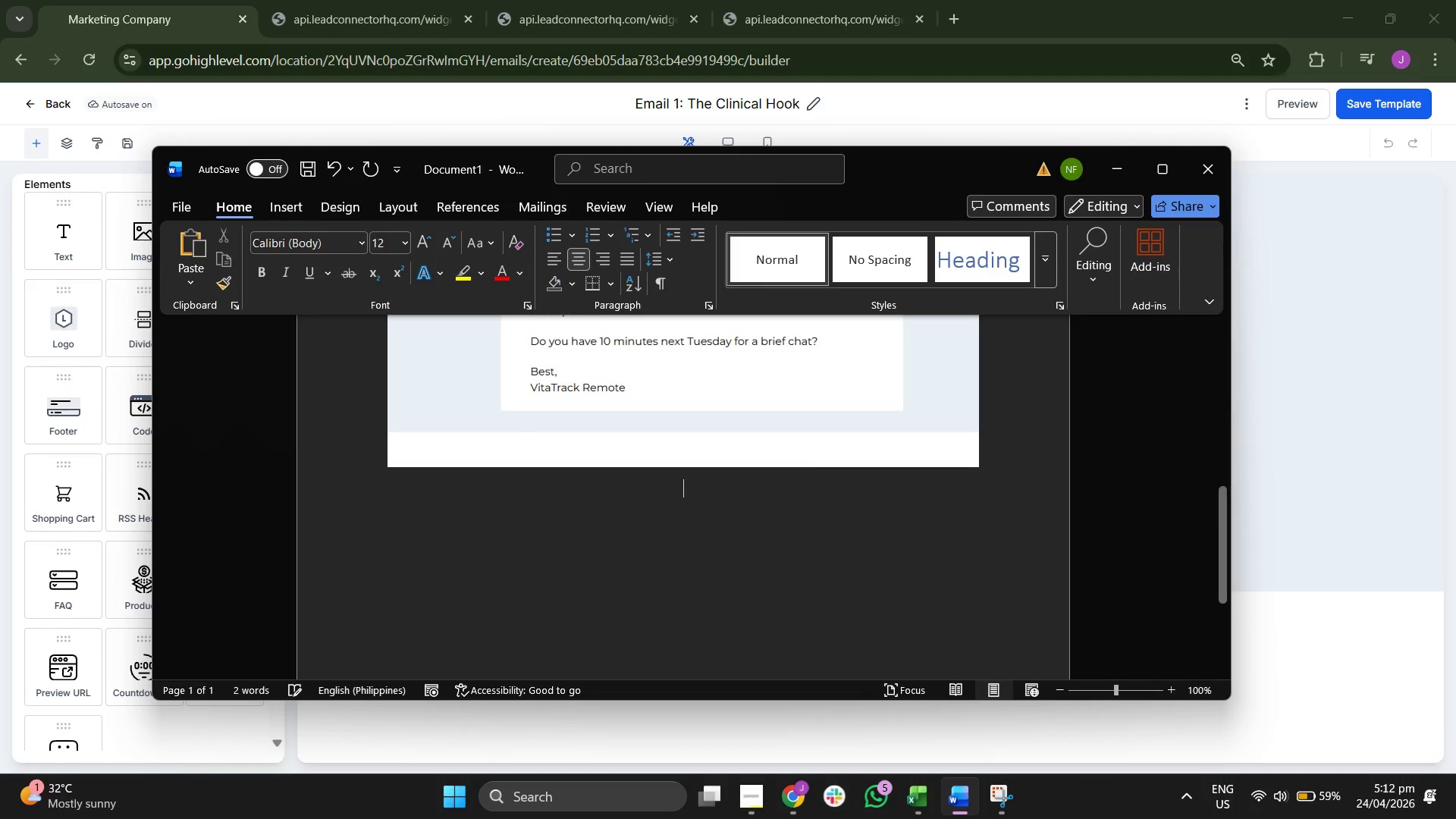 
key(Enter)
 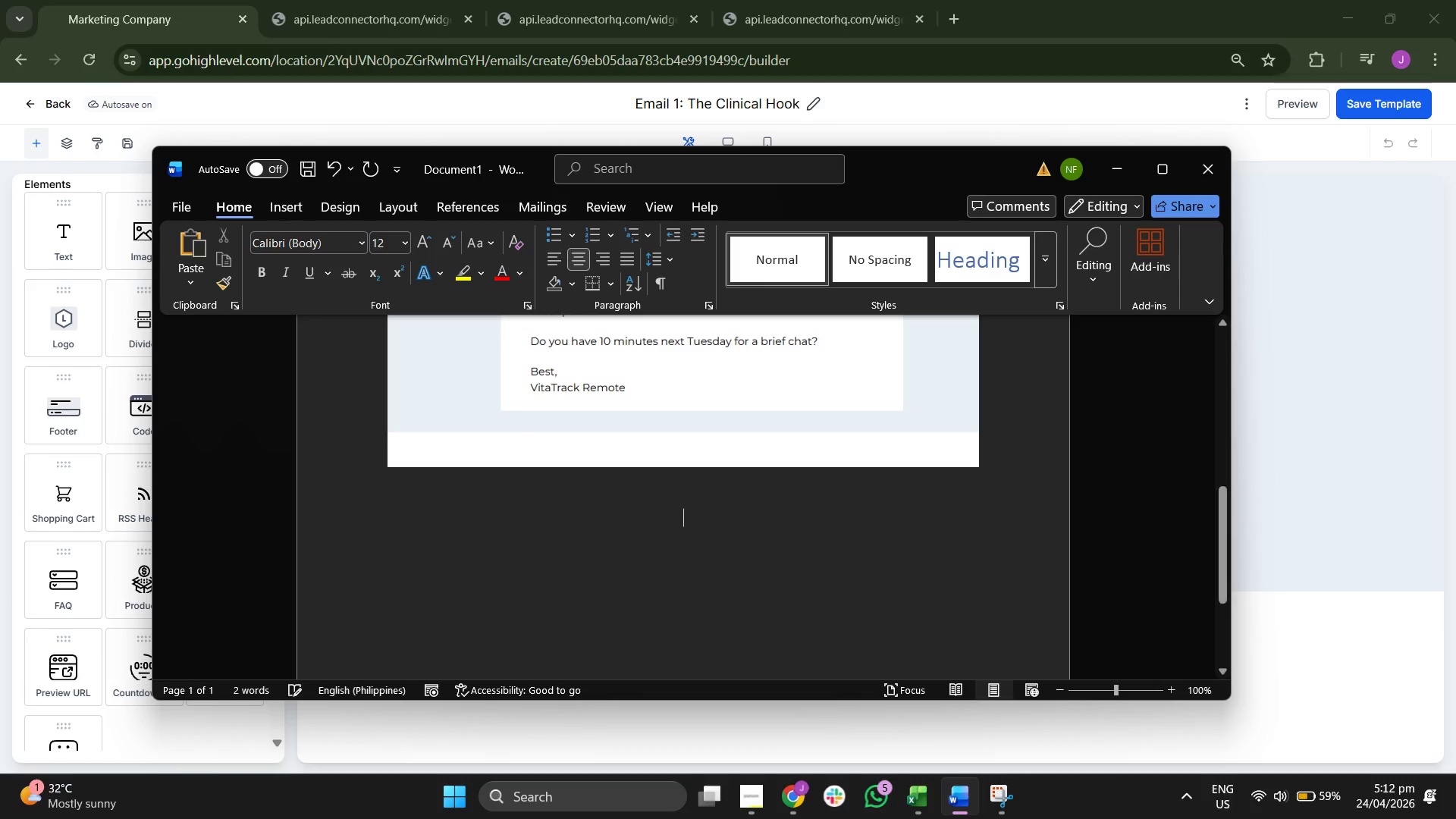 
key(Enter)
 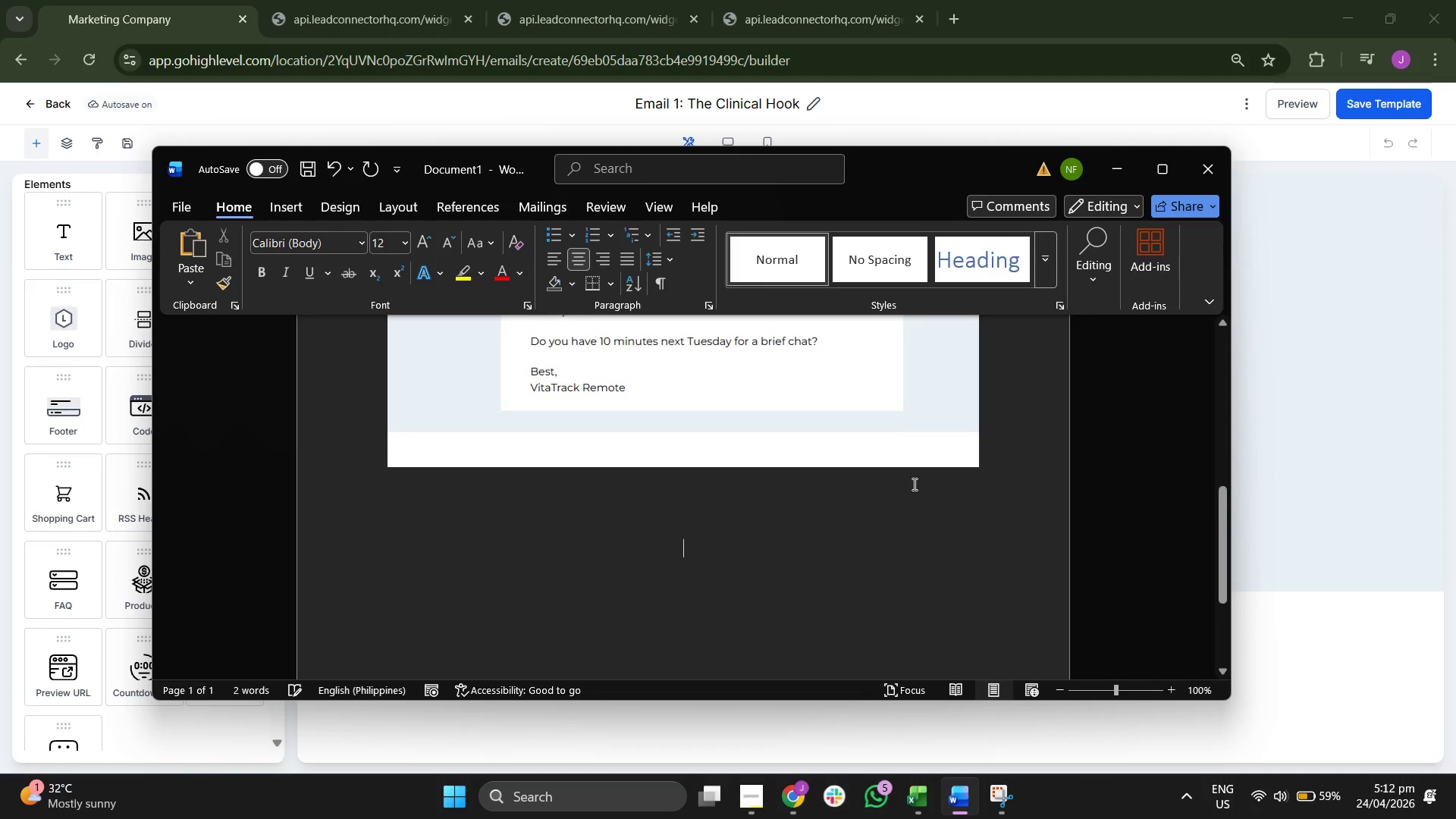 
key(Enter)
 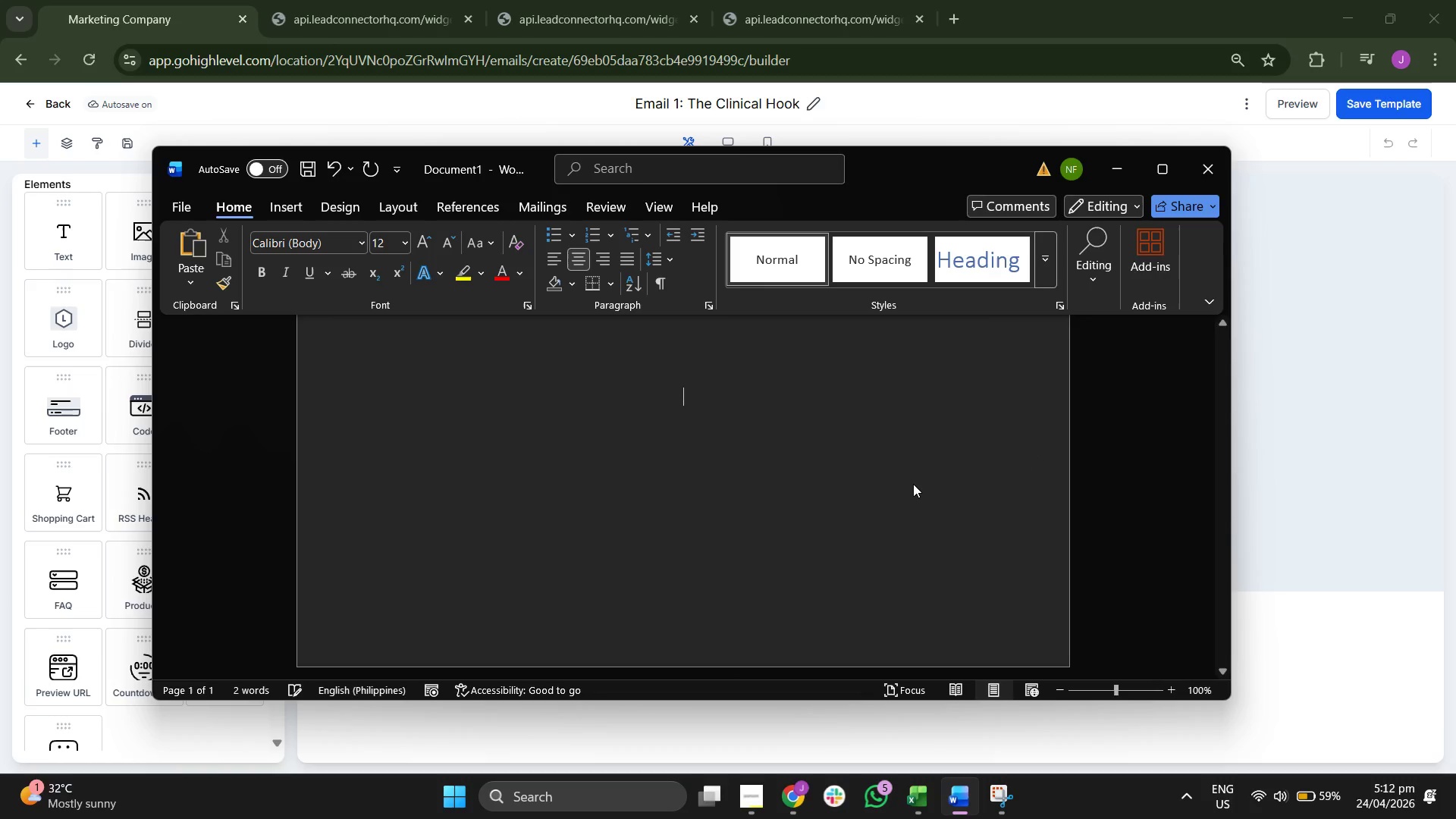 
key(Enter)
 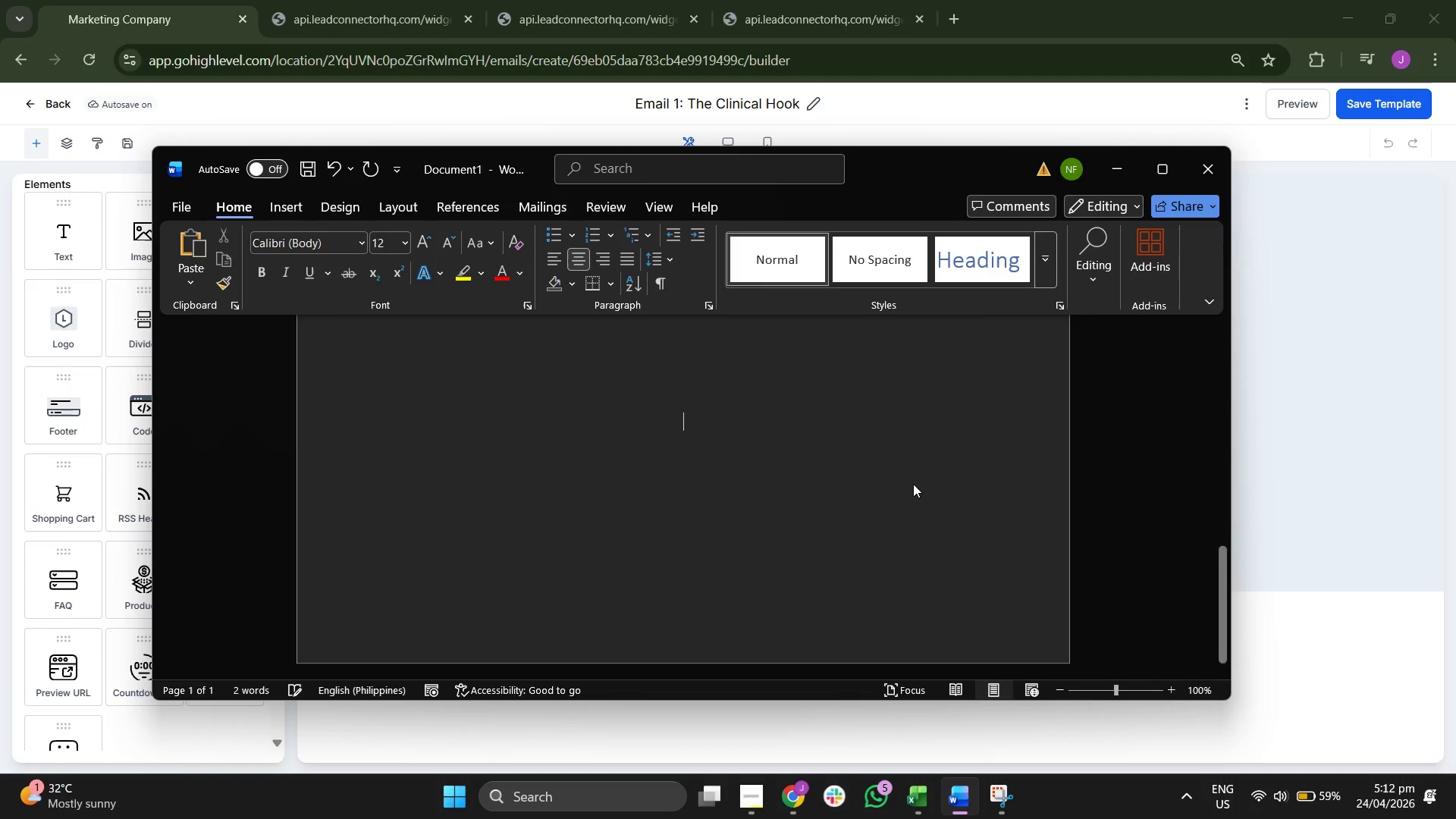 
key(Enter)
 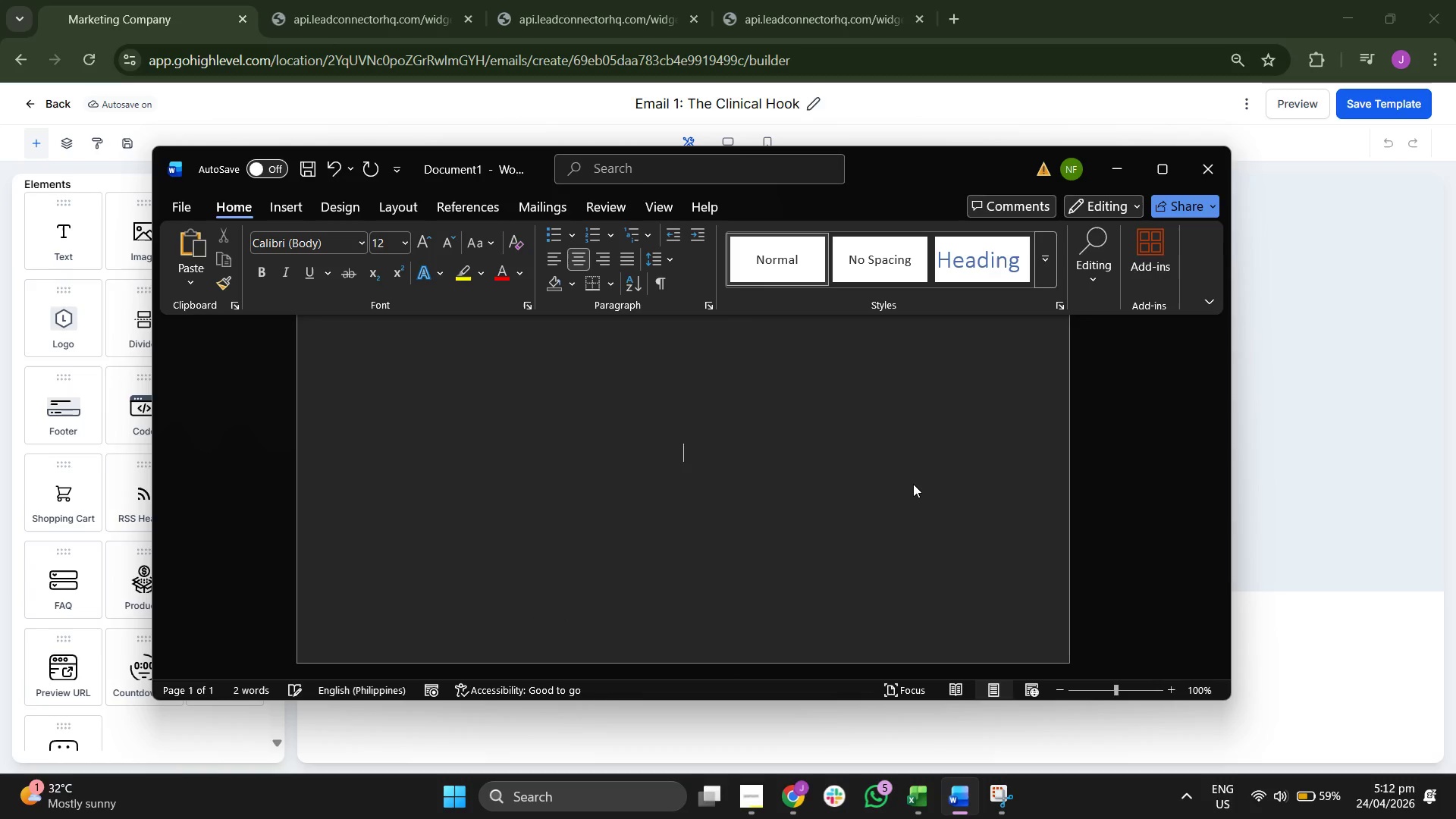 
key(Enter)
 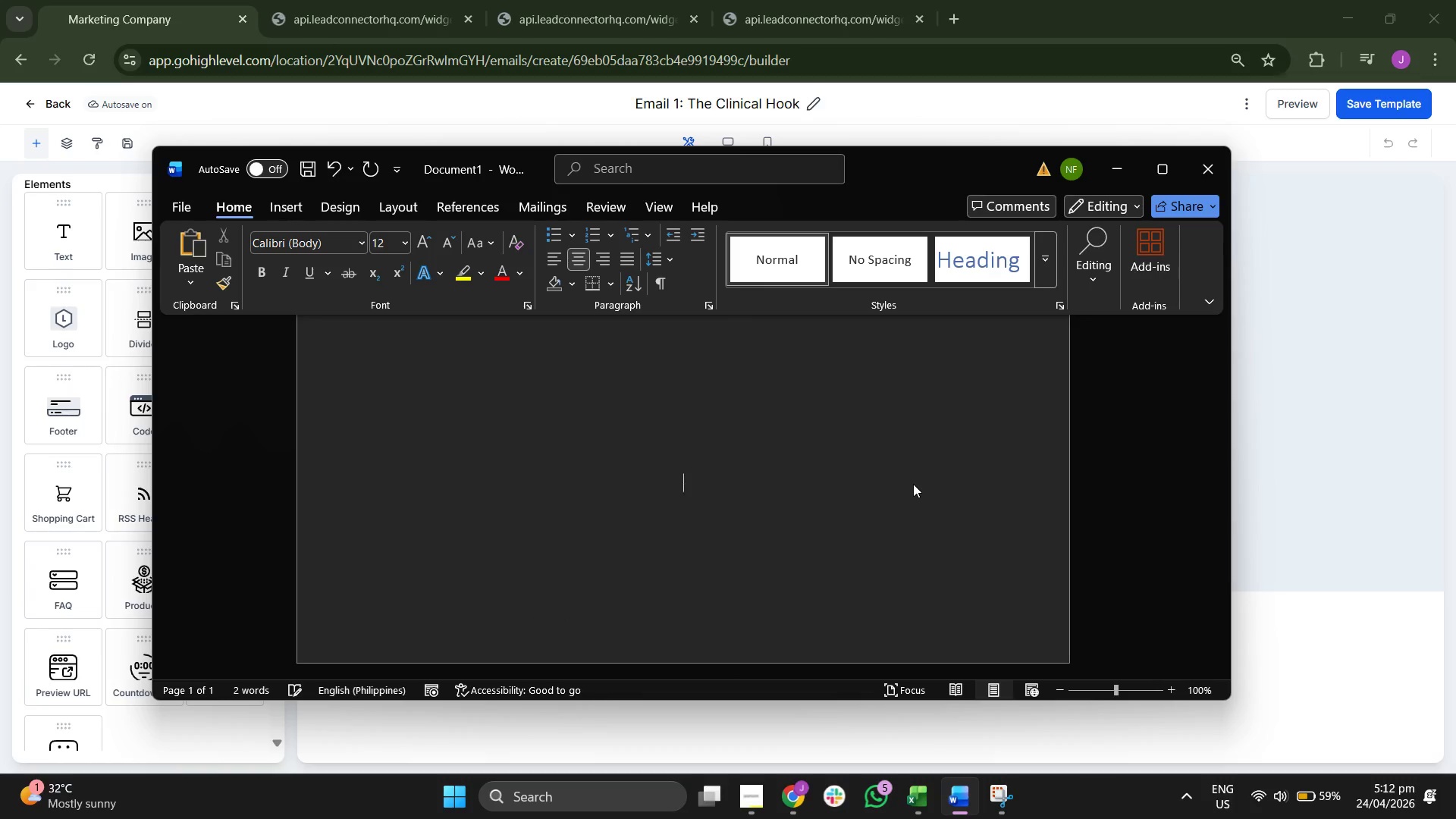 
scroll: coordinate [913, 484], scroll_direction: down, amount: 6.0
 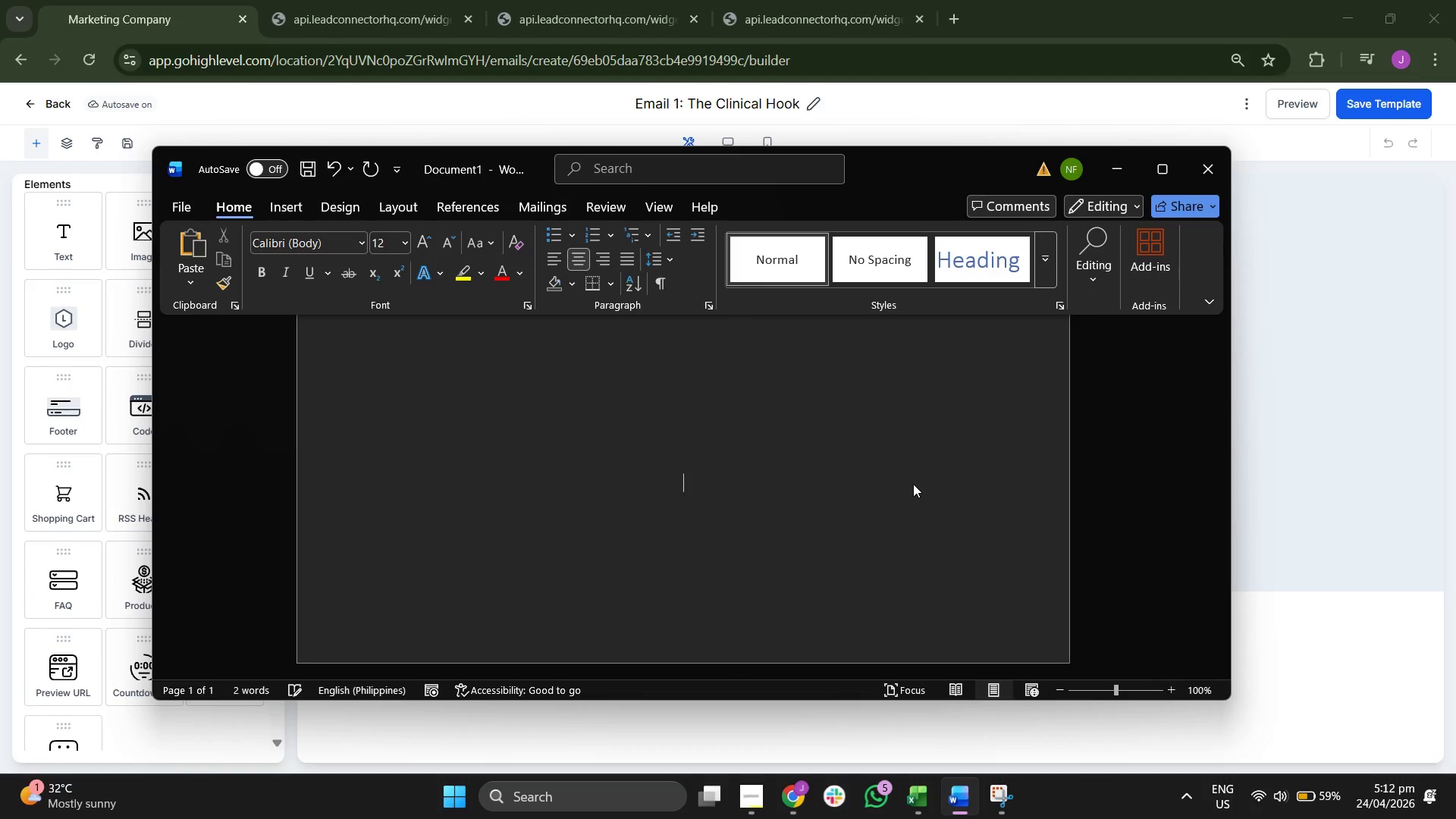 
key(Enter)
 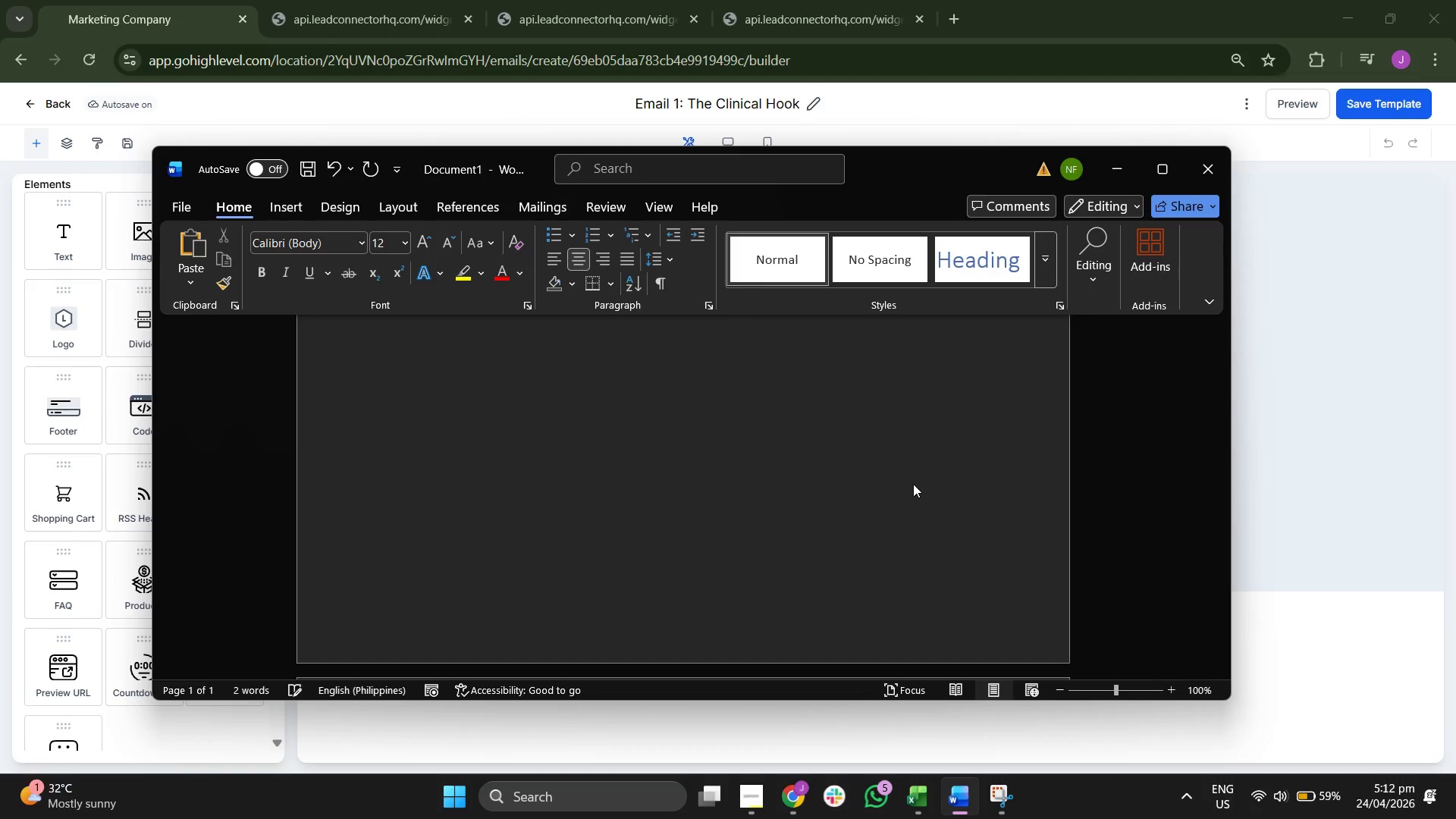 
key(Enter)
 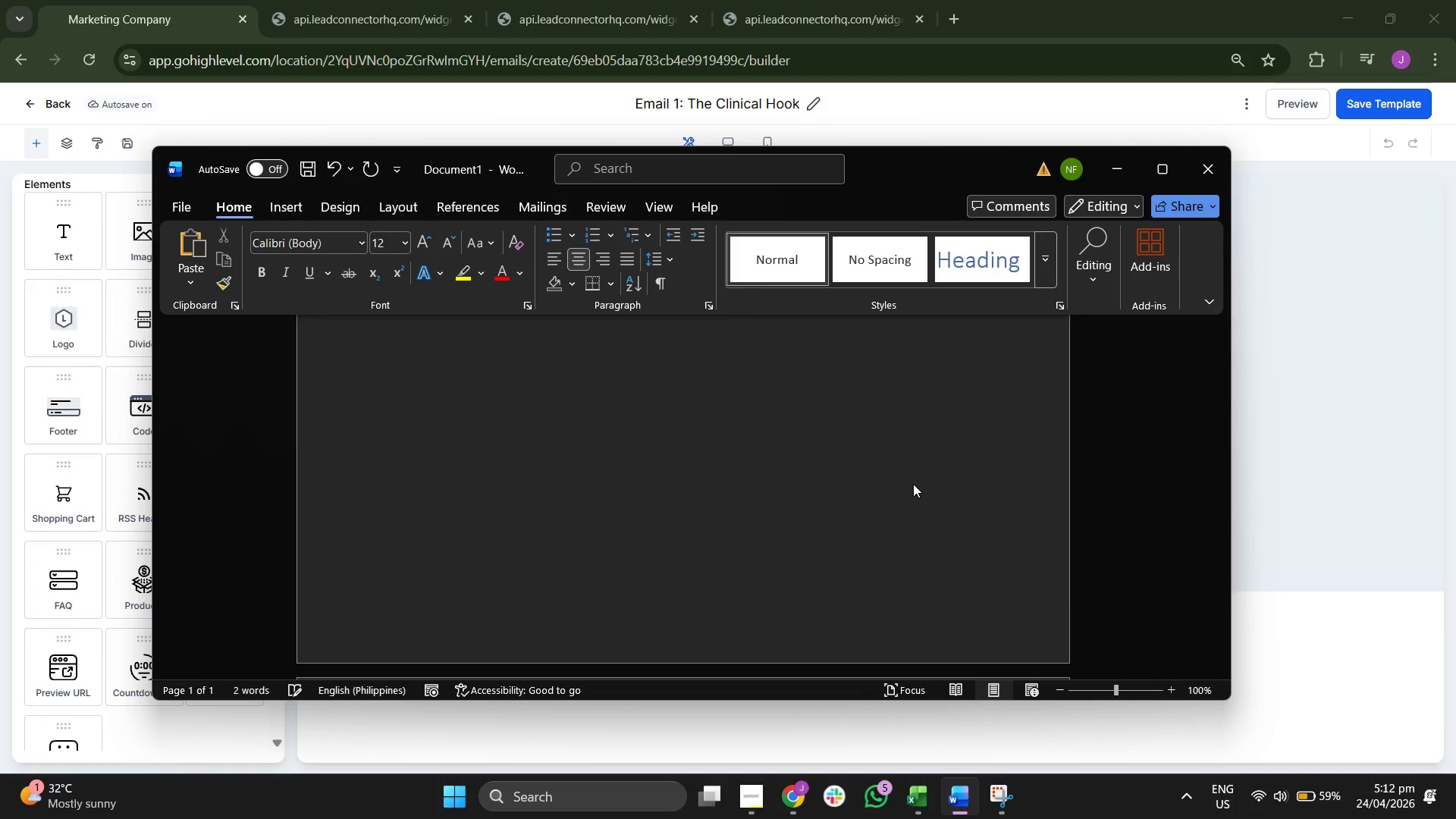 
key(Enter)
 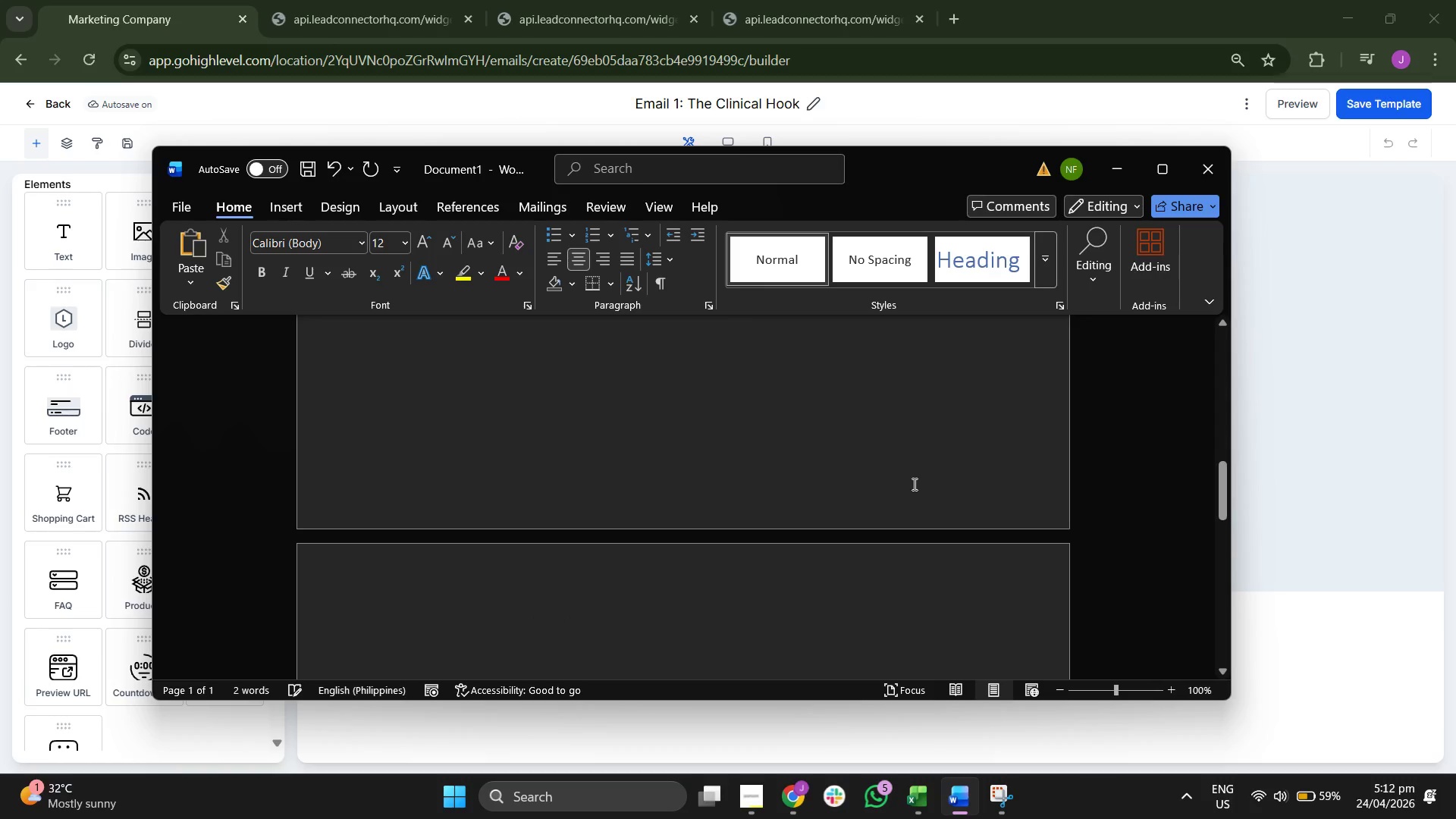 
key(Backspace)
 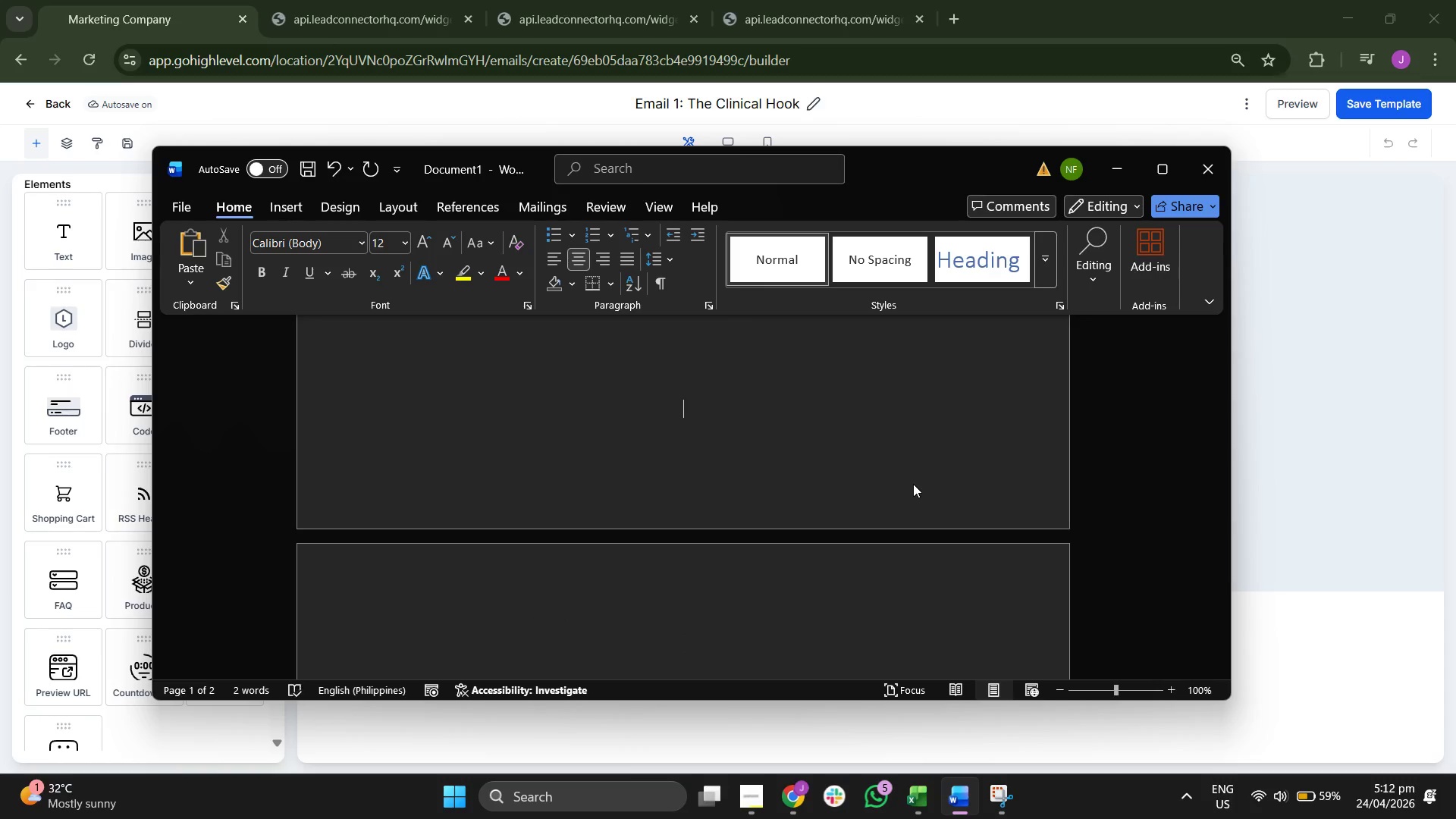 
key(Enter)
 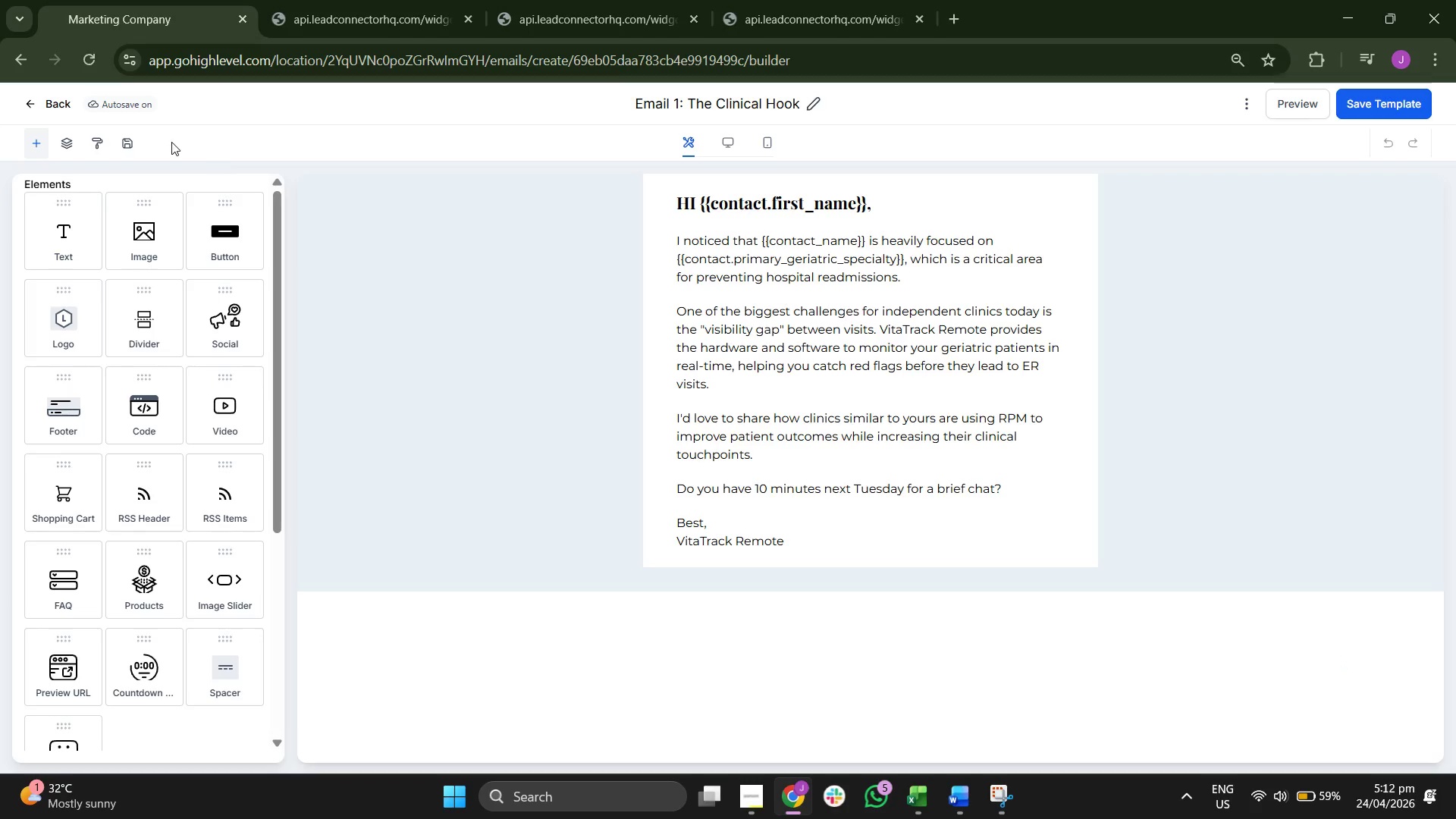 
left_click([55, 104])
 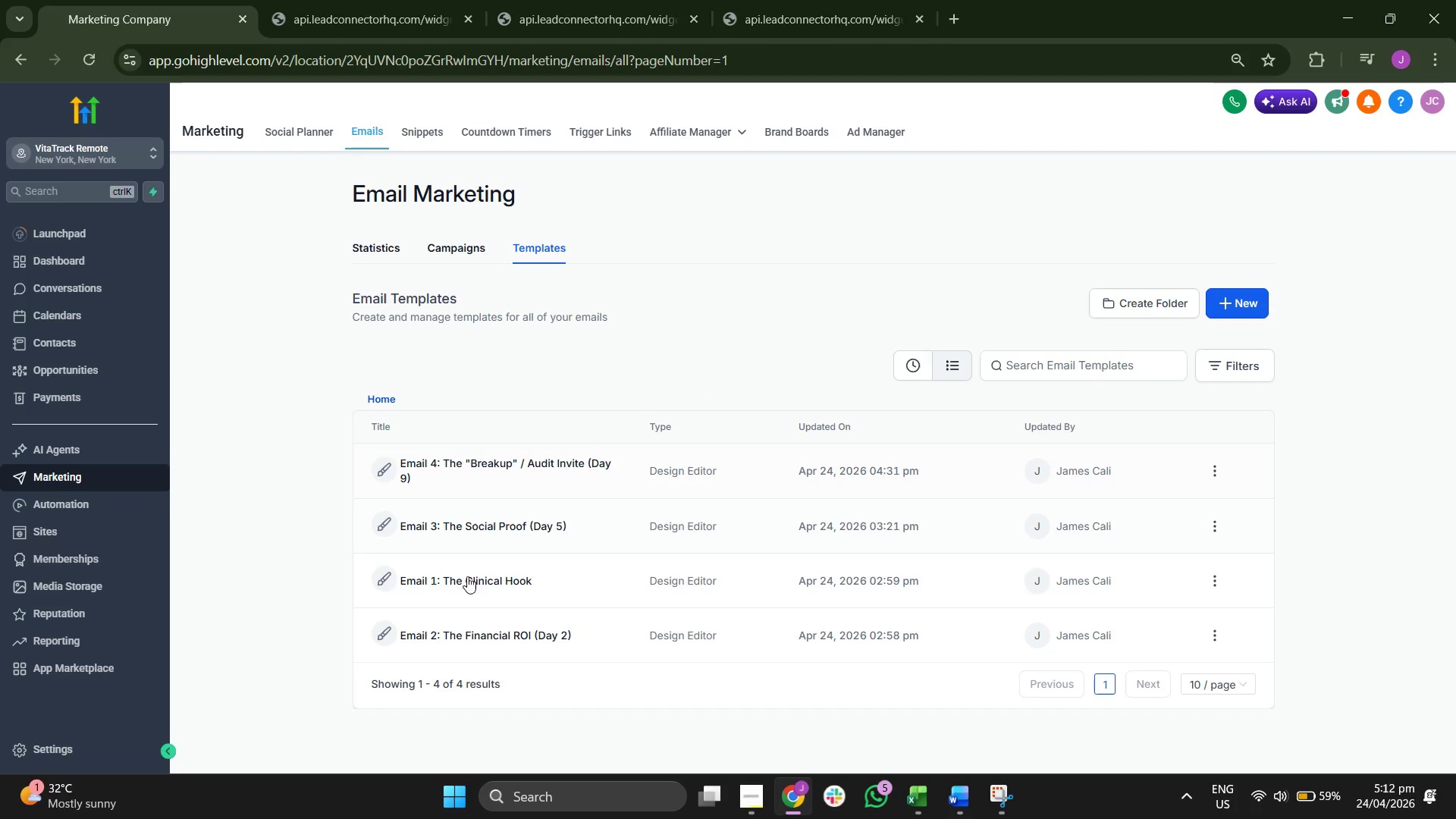 
wait(5.61)
 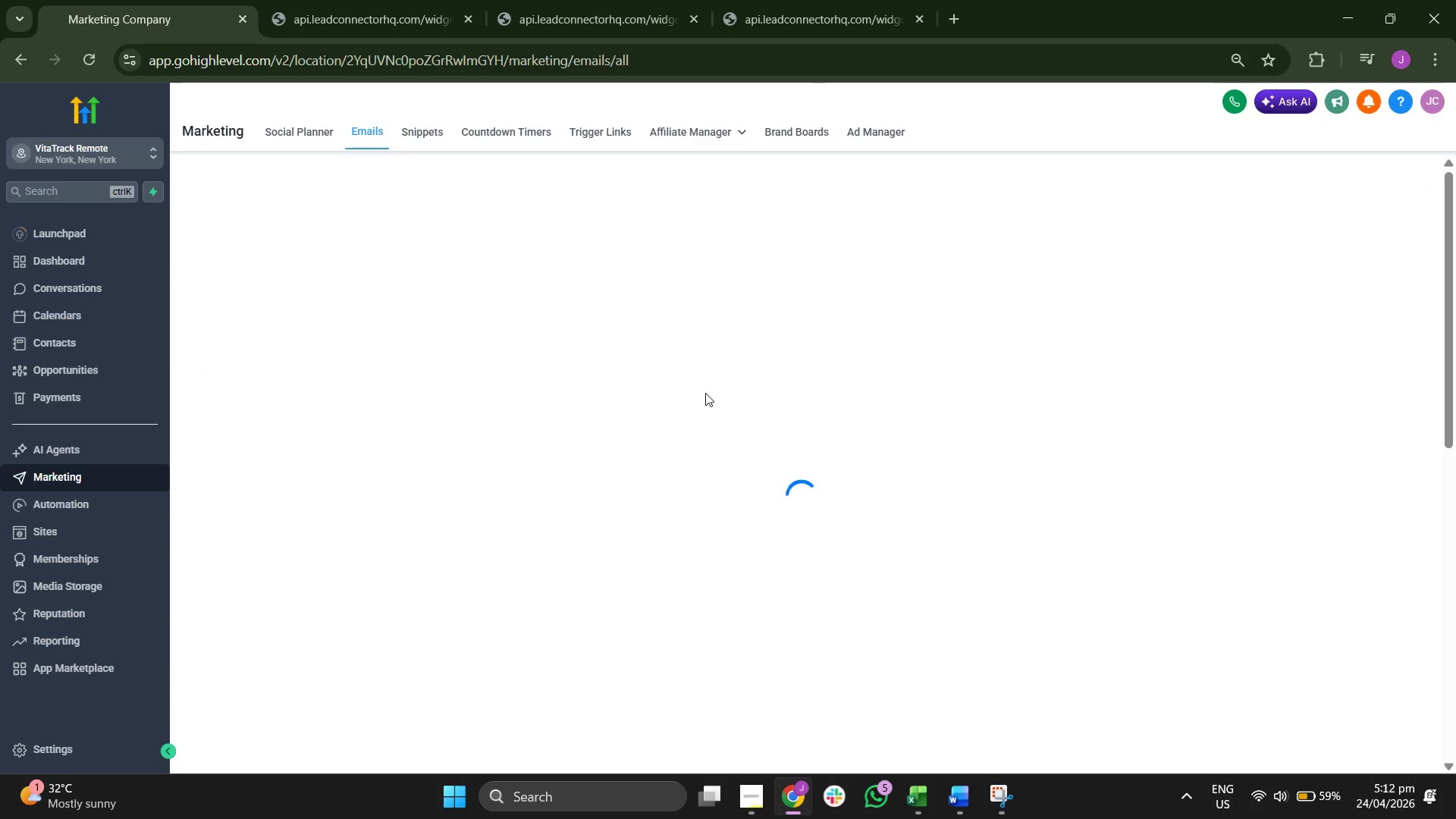 
left_click([510, 634])
 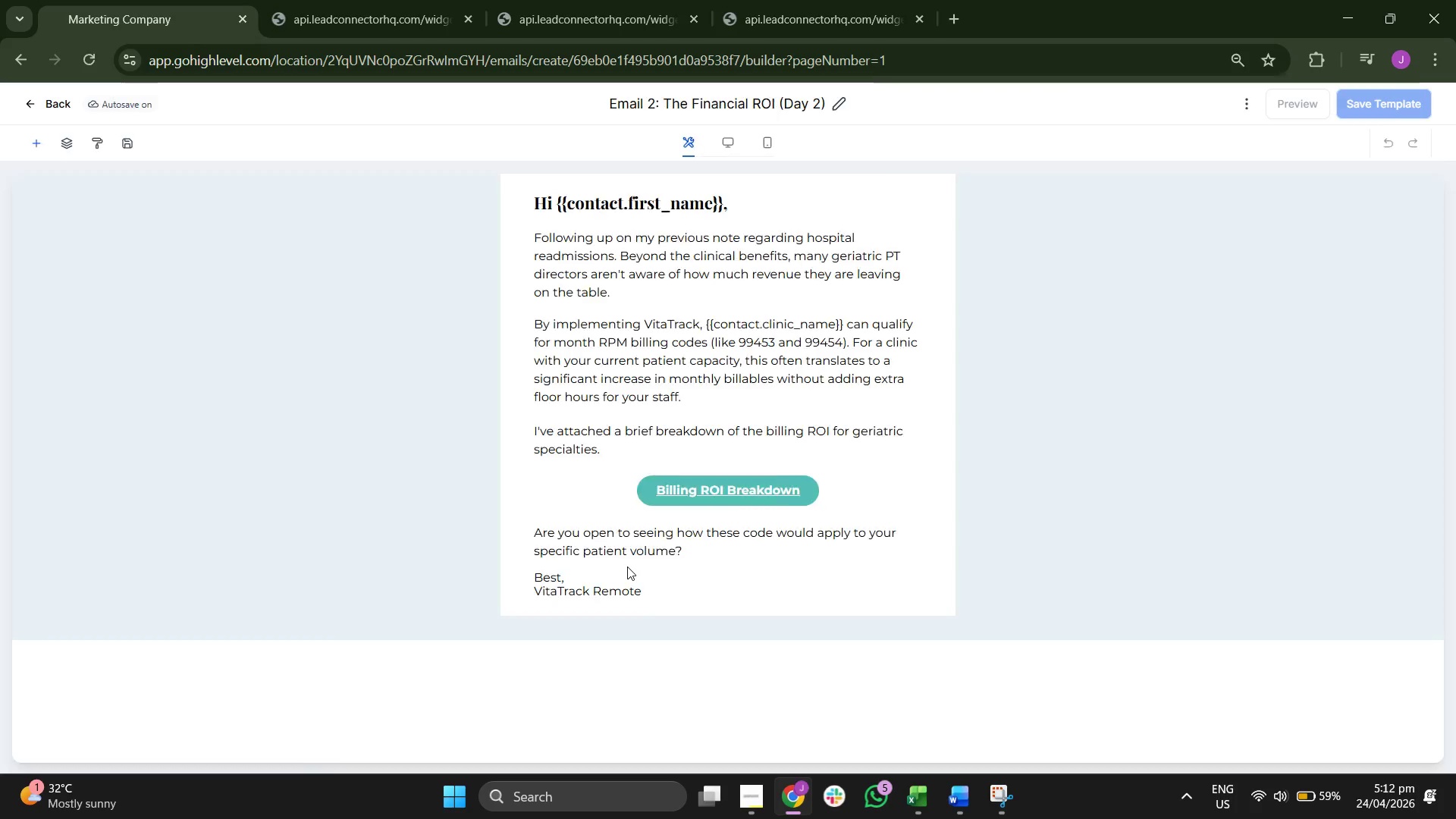 
wait(6.58)
 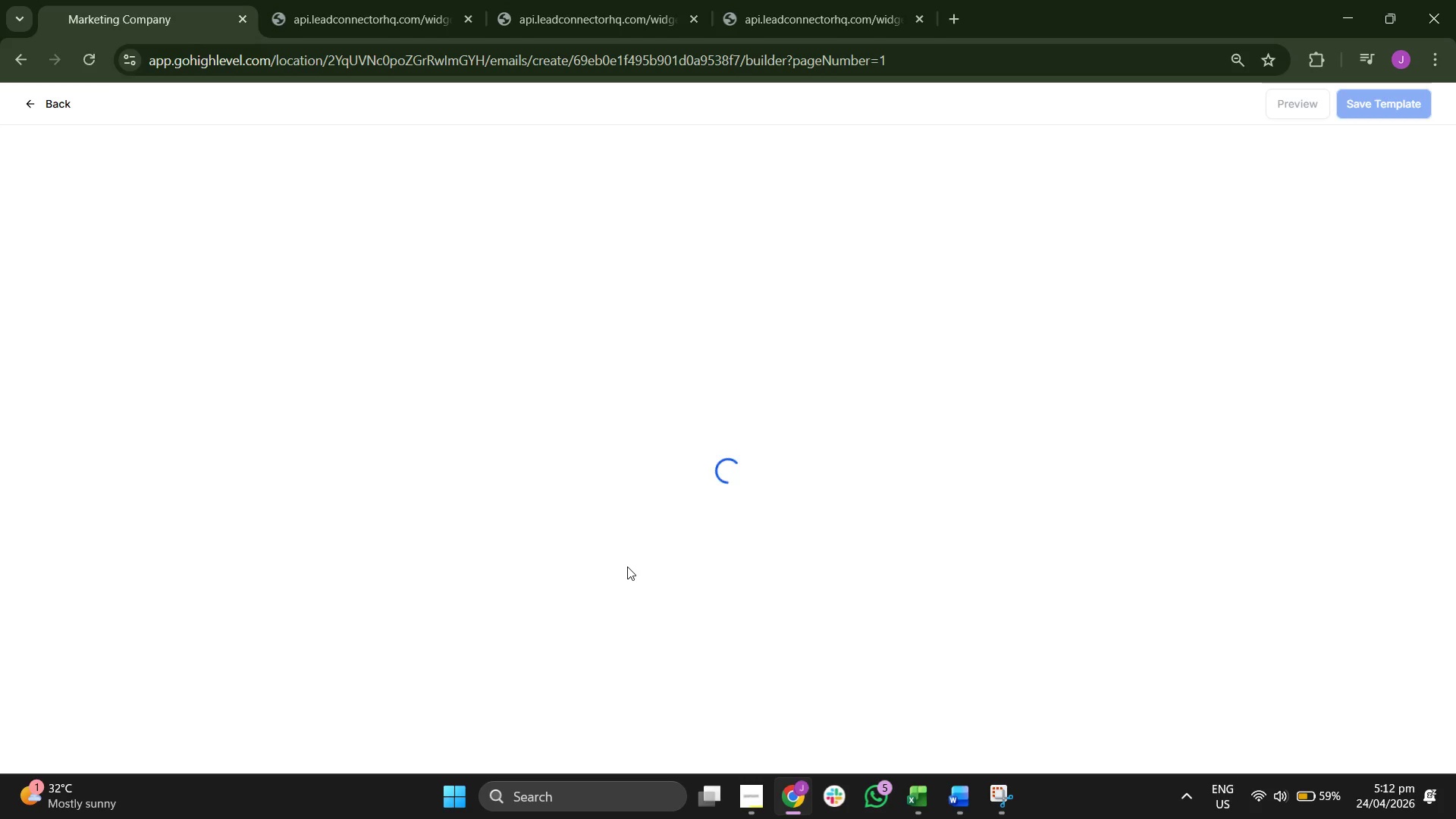 
left_click([1009, 795])
 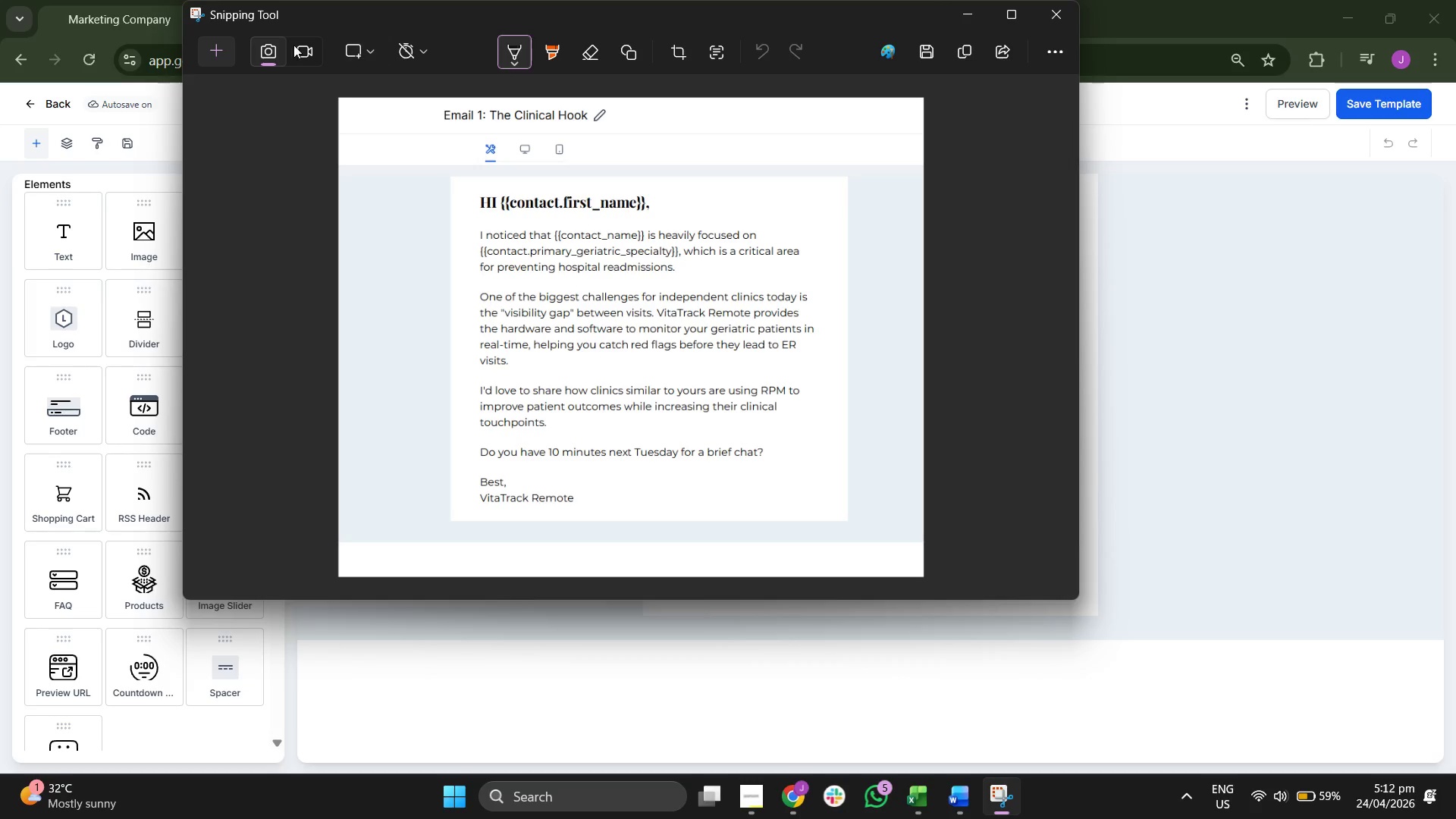 
left_click([231, 52])
 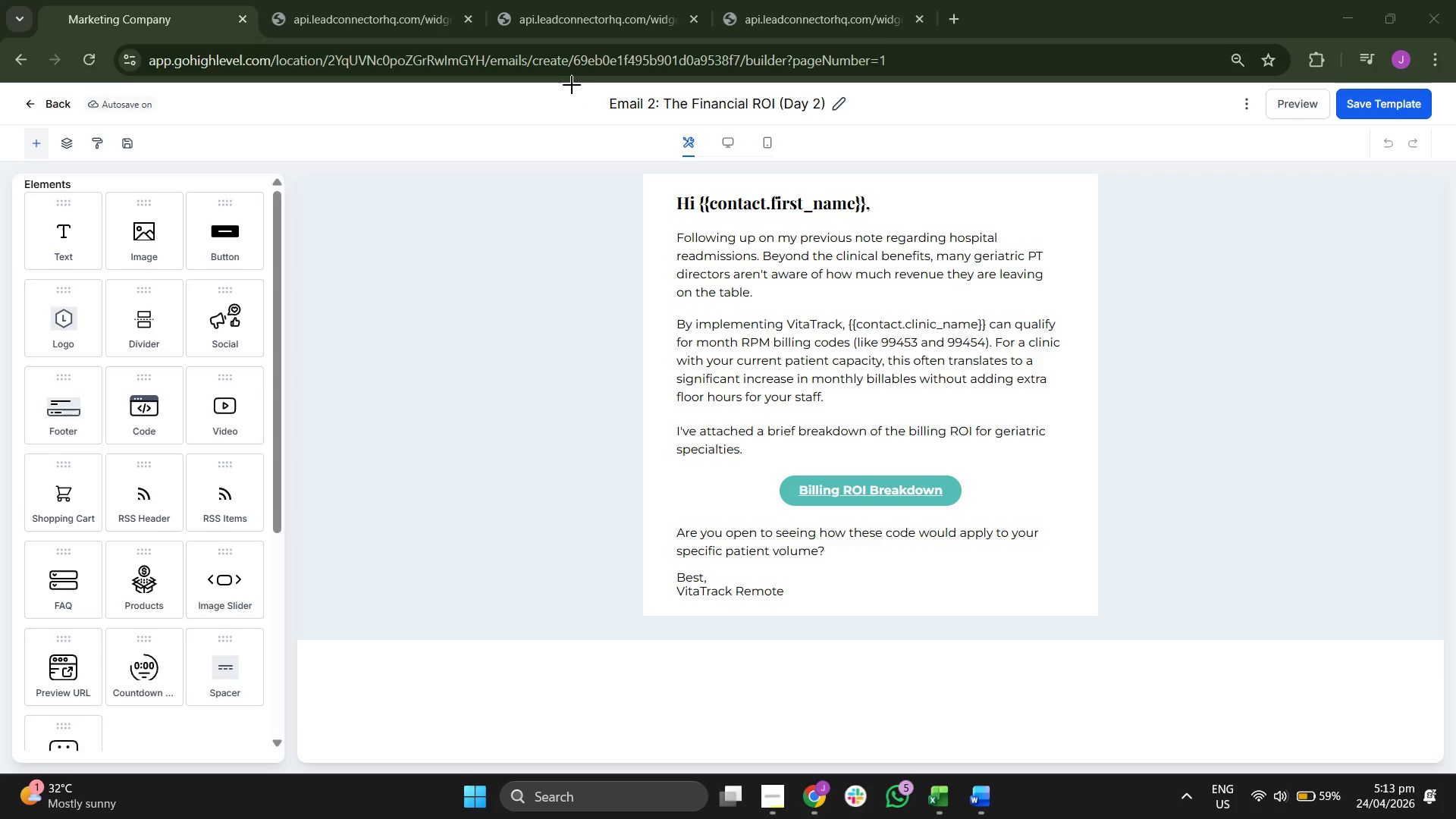 
left_click_drag(start_coordinate=[573, 85], to_coordinate=[1163, 673])
 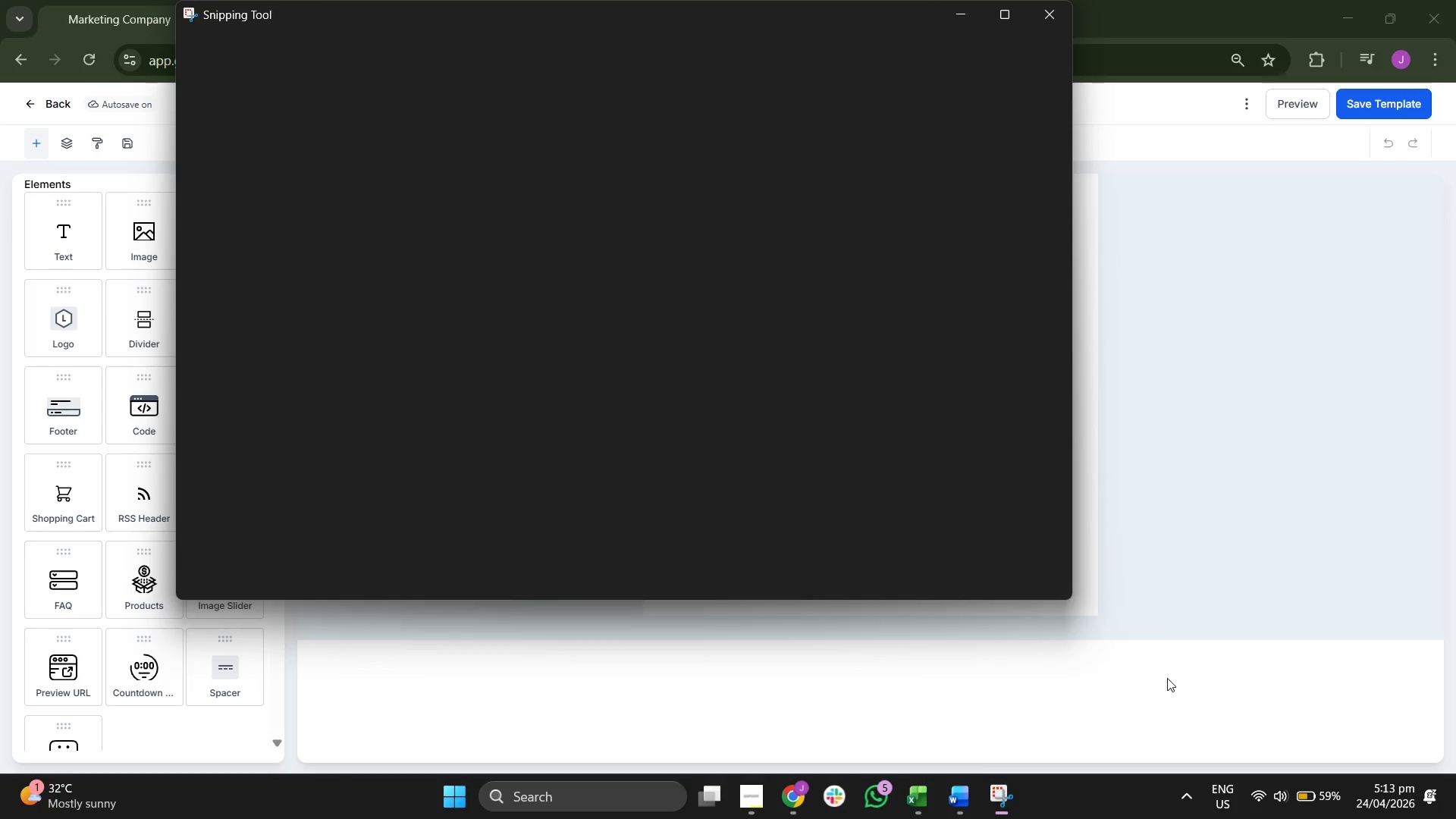 
left_click([1250, 666])
 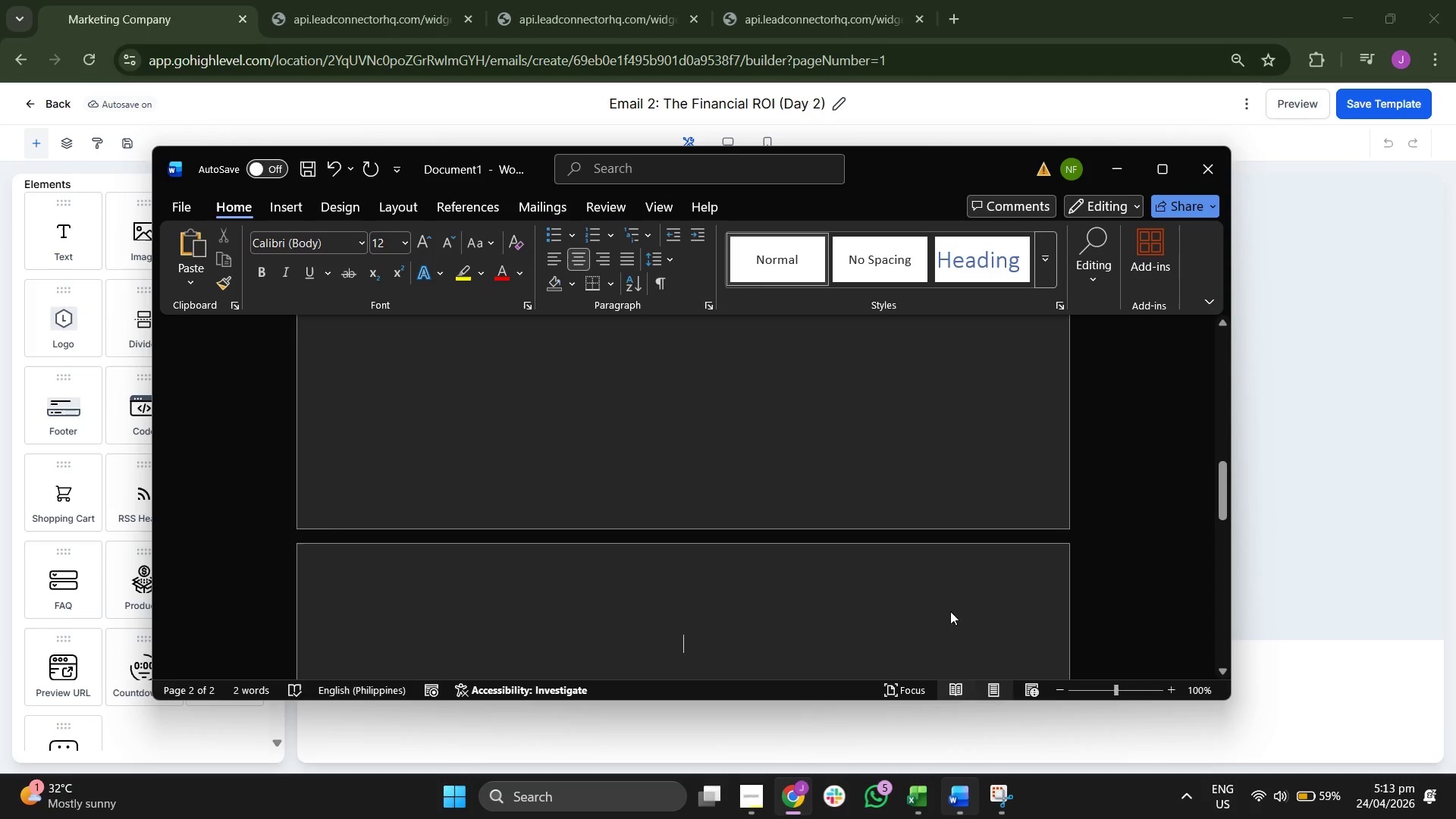 
scroll: coordinate [937, 511], scroll_direction: down, amount: 2.0
 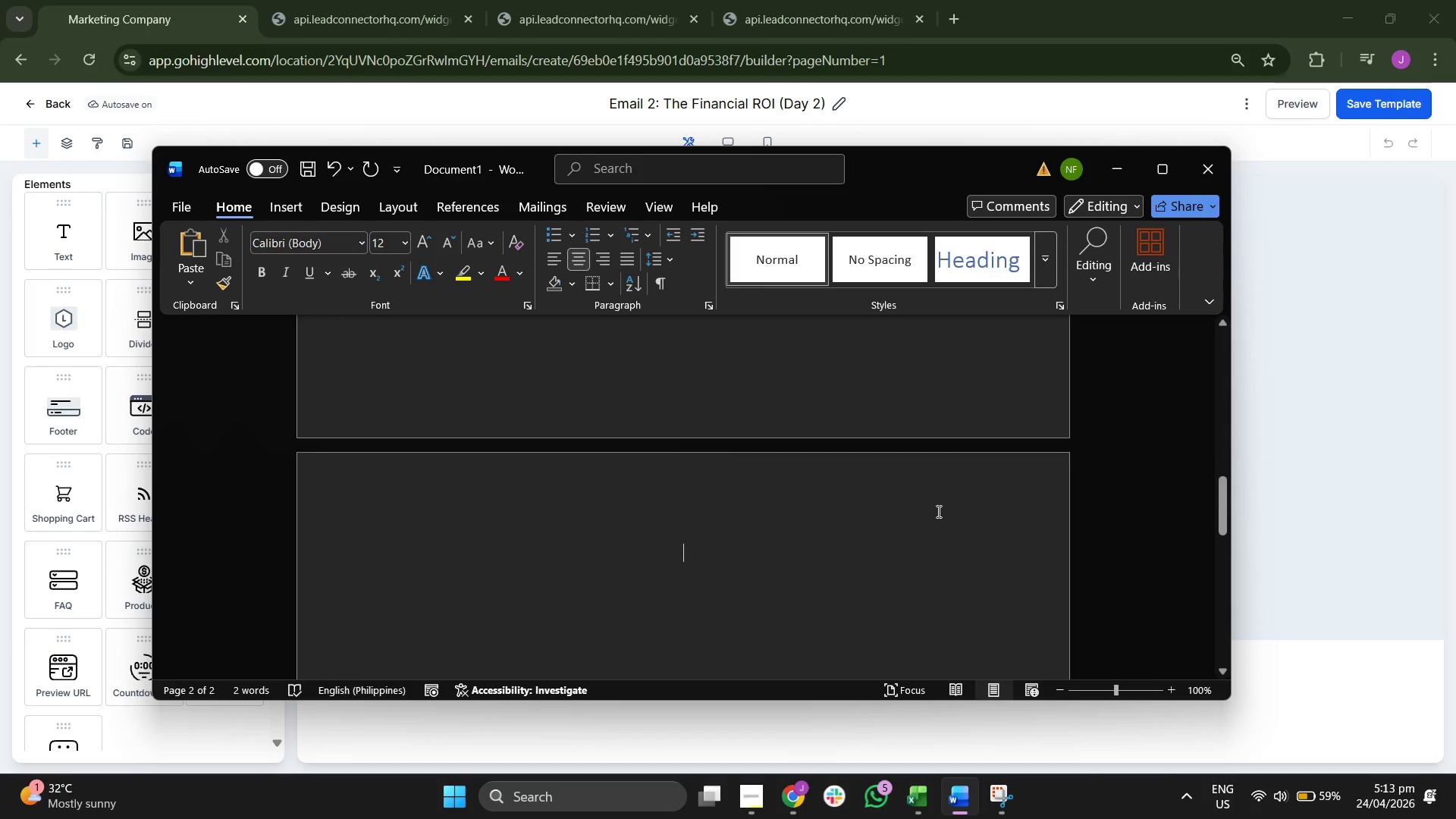 
key(Control+V)
 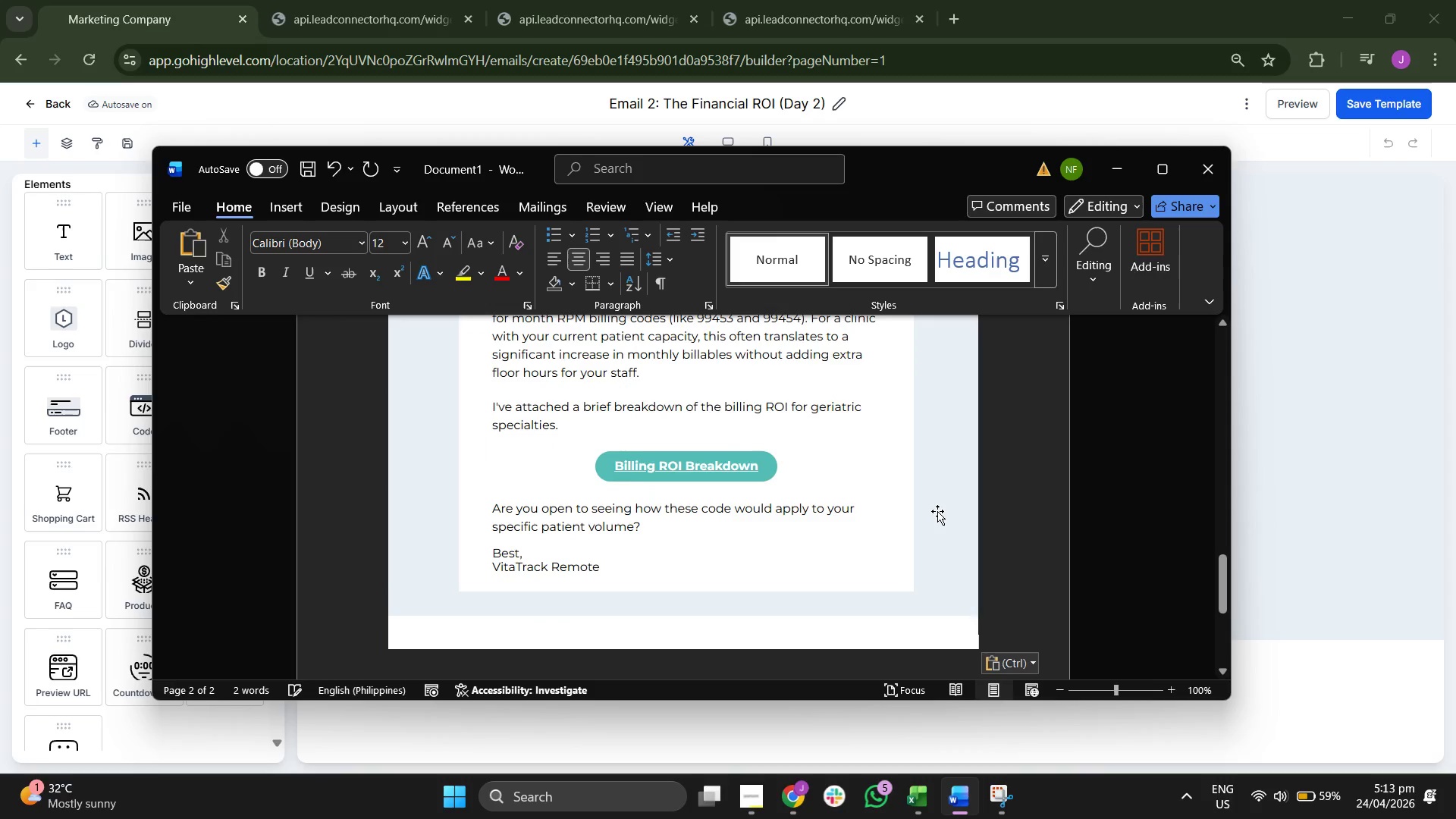 
key(Enter)
 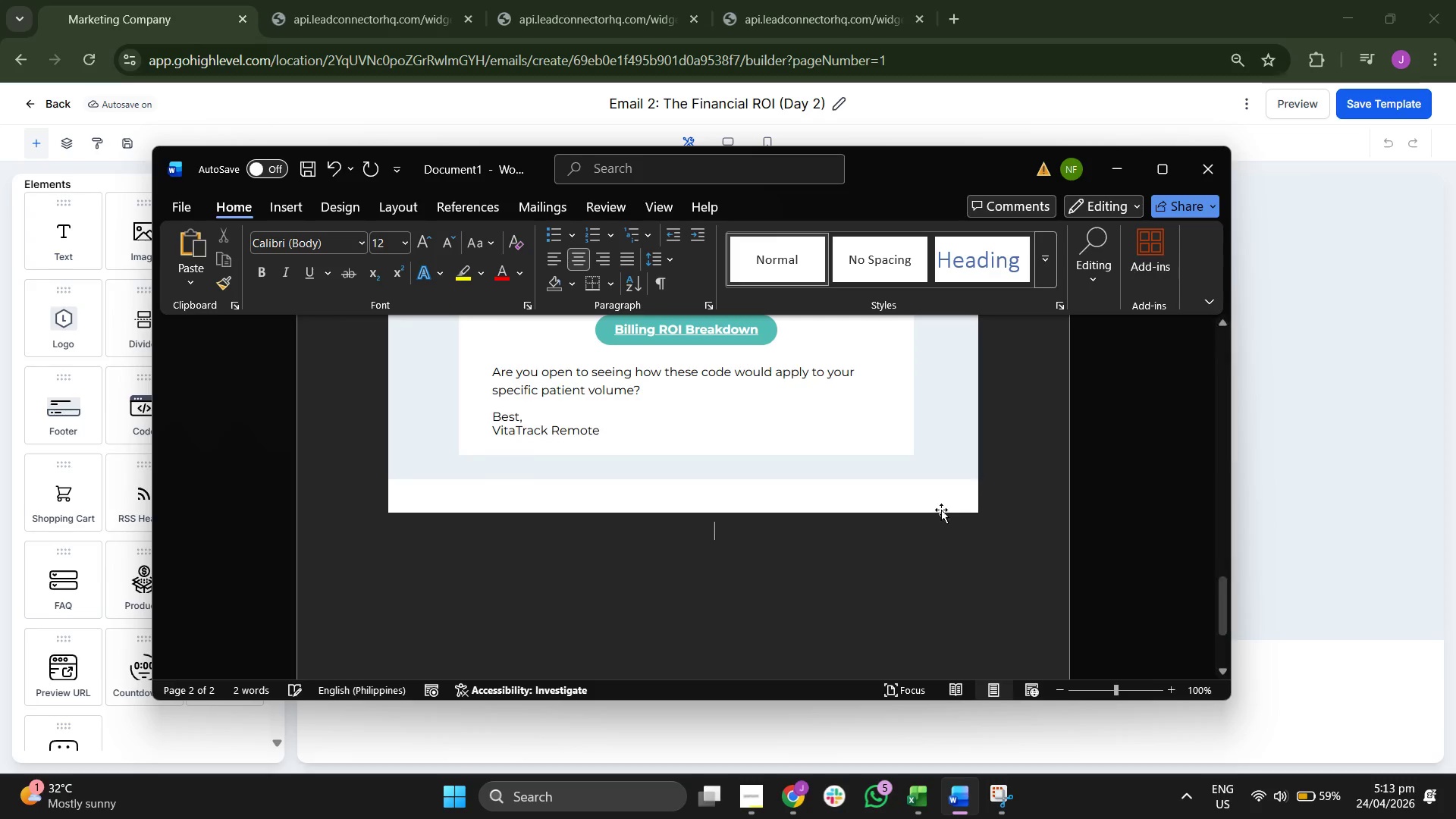 
scroll: coordinate [937, 510], scroll_direction: down, amount: 3.0
 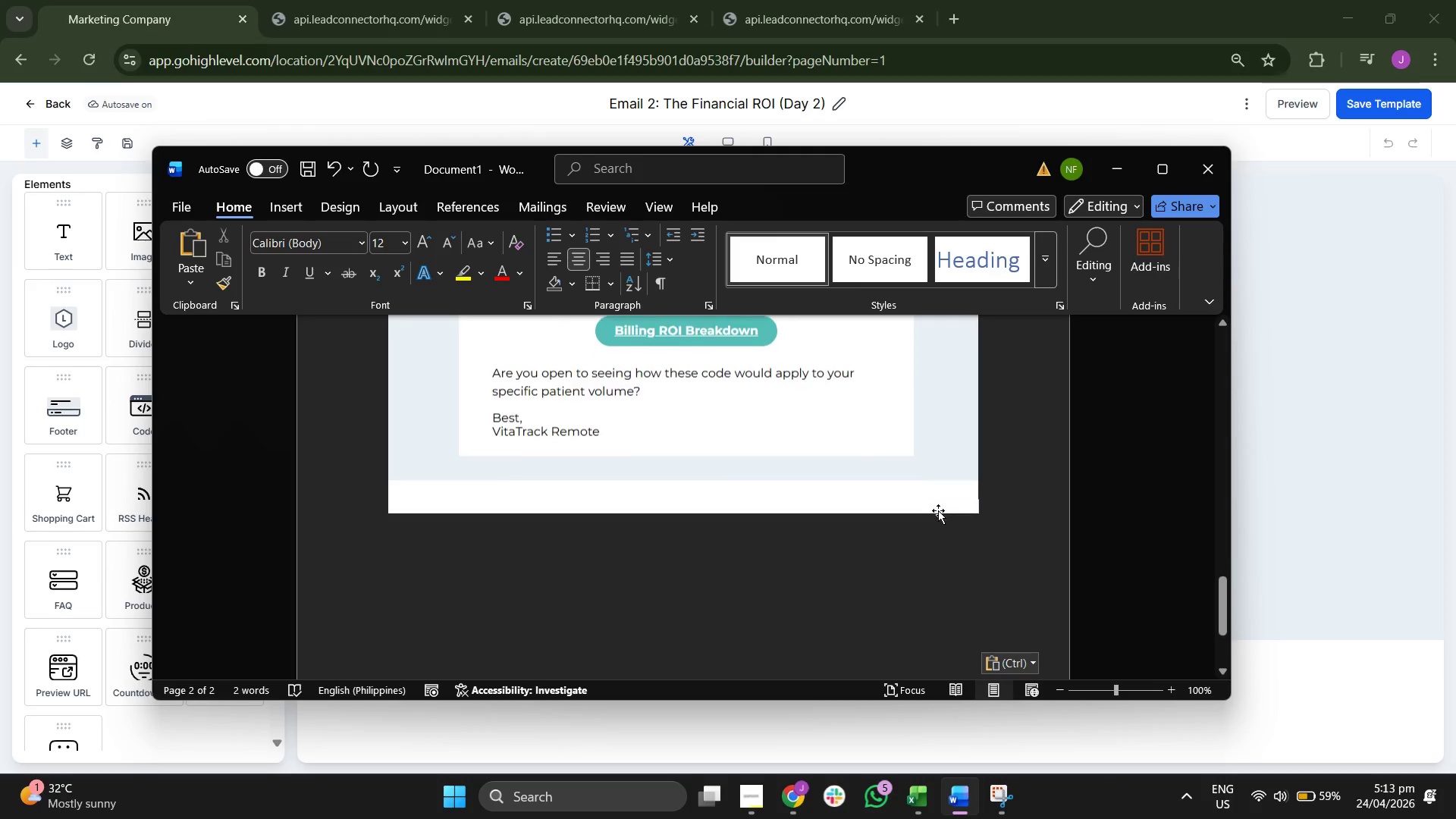 
key(Enter)
 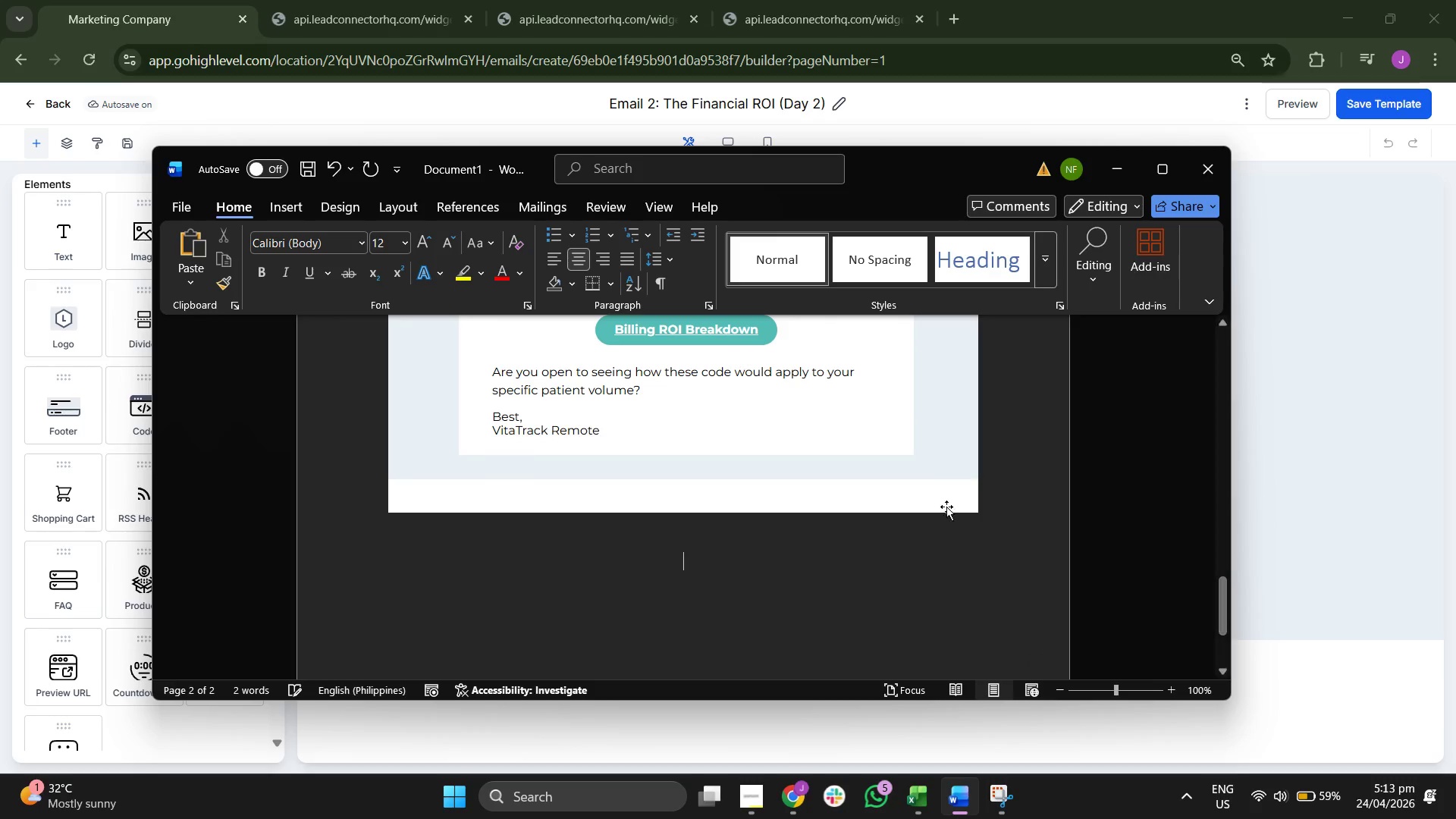 
key(Enter)
 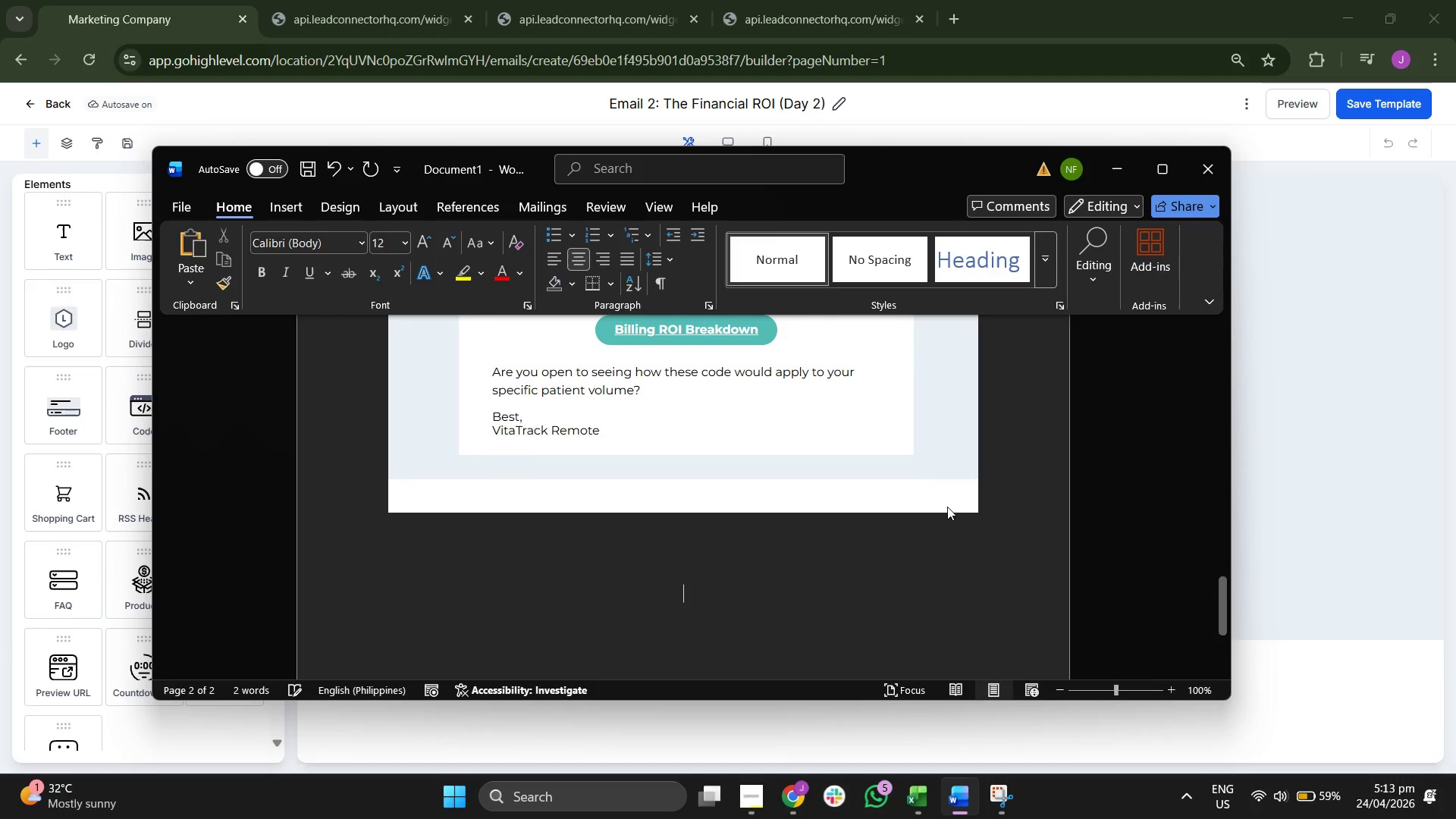 
key(Enter)
 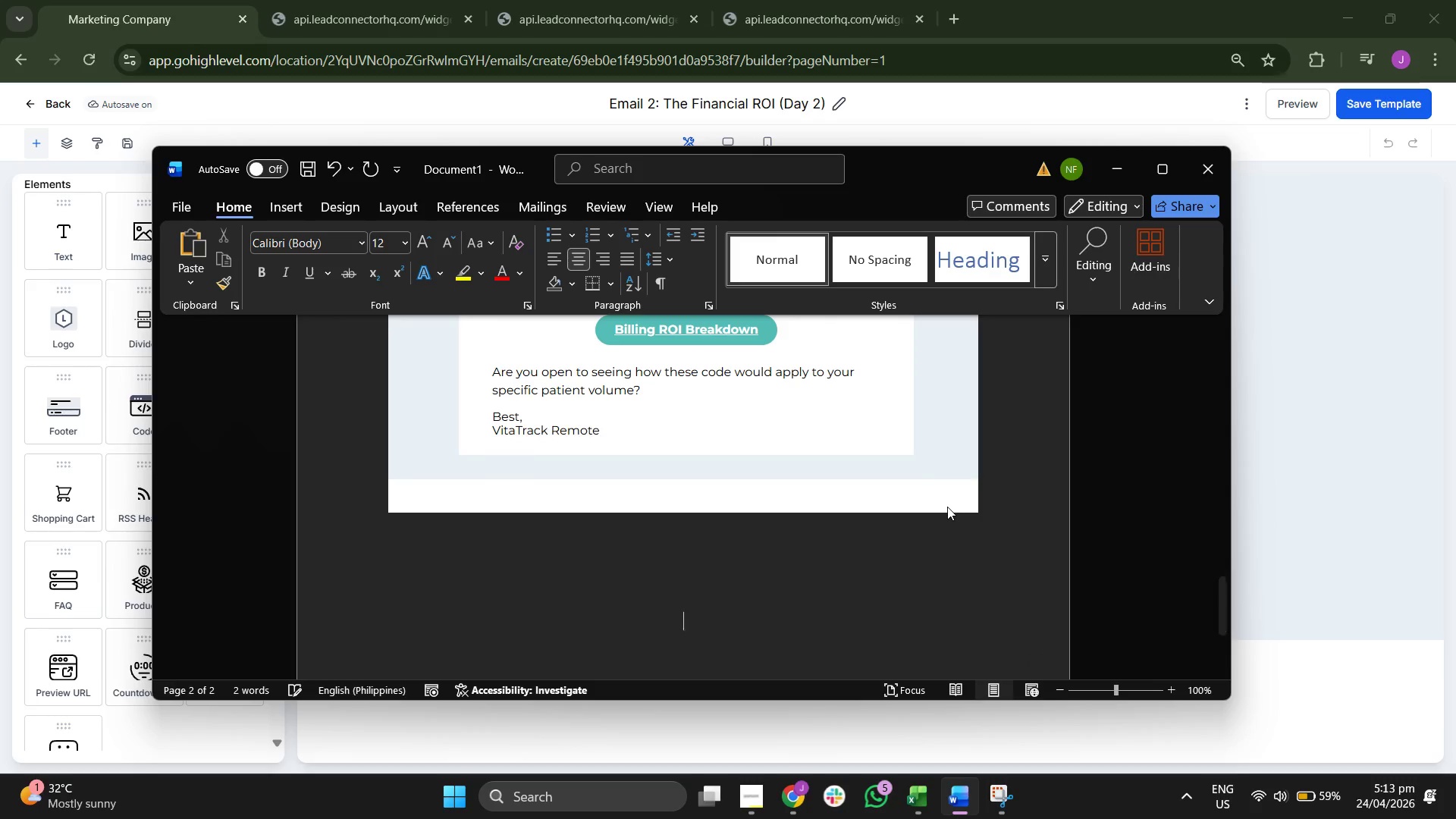 
key(Enter)
 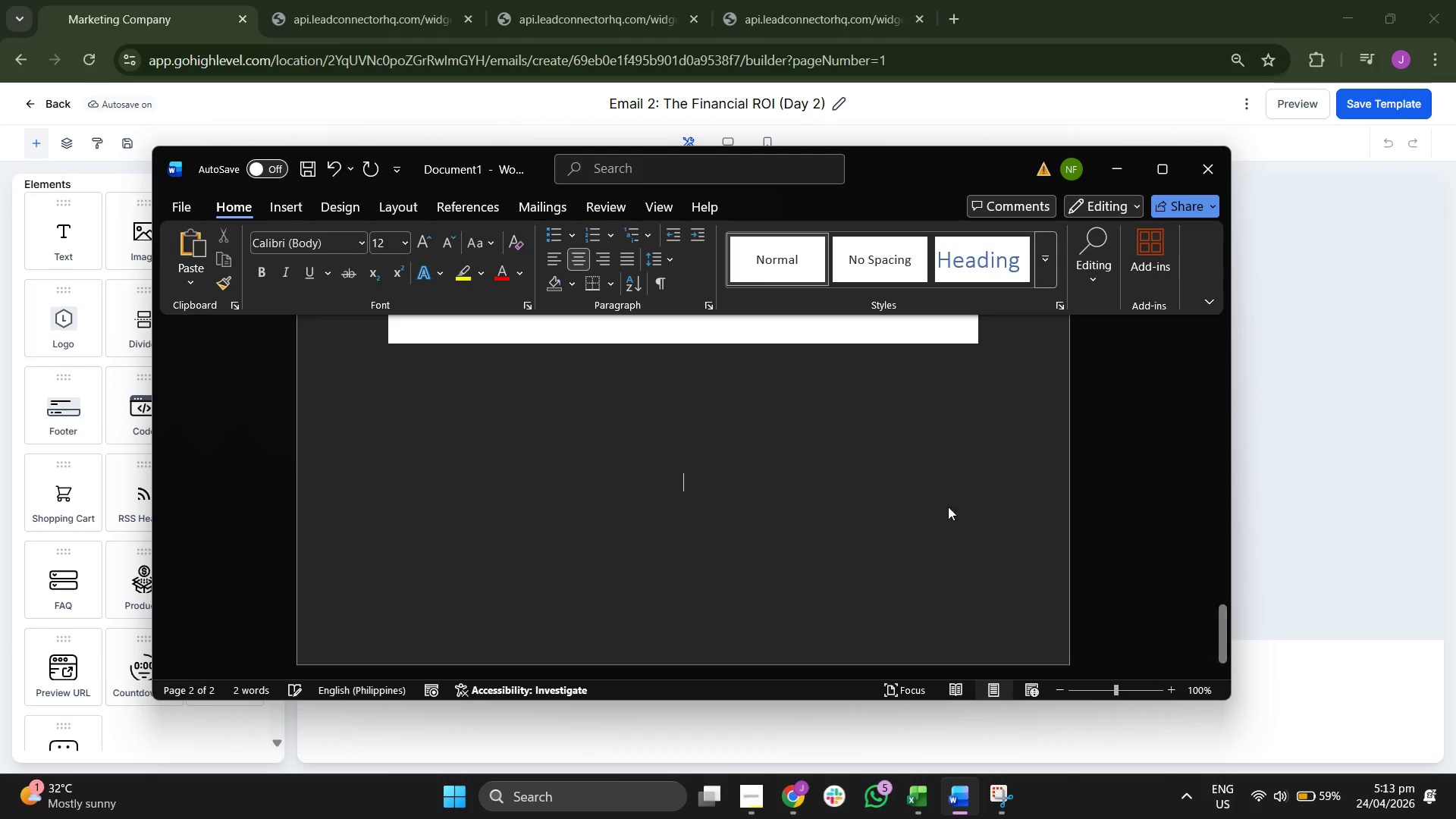 
key(Enter)
 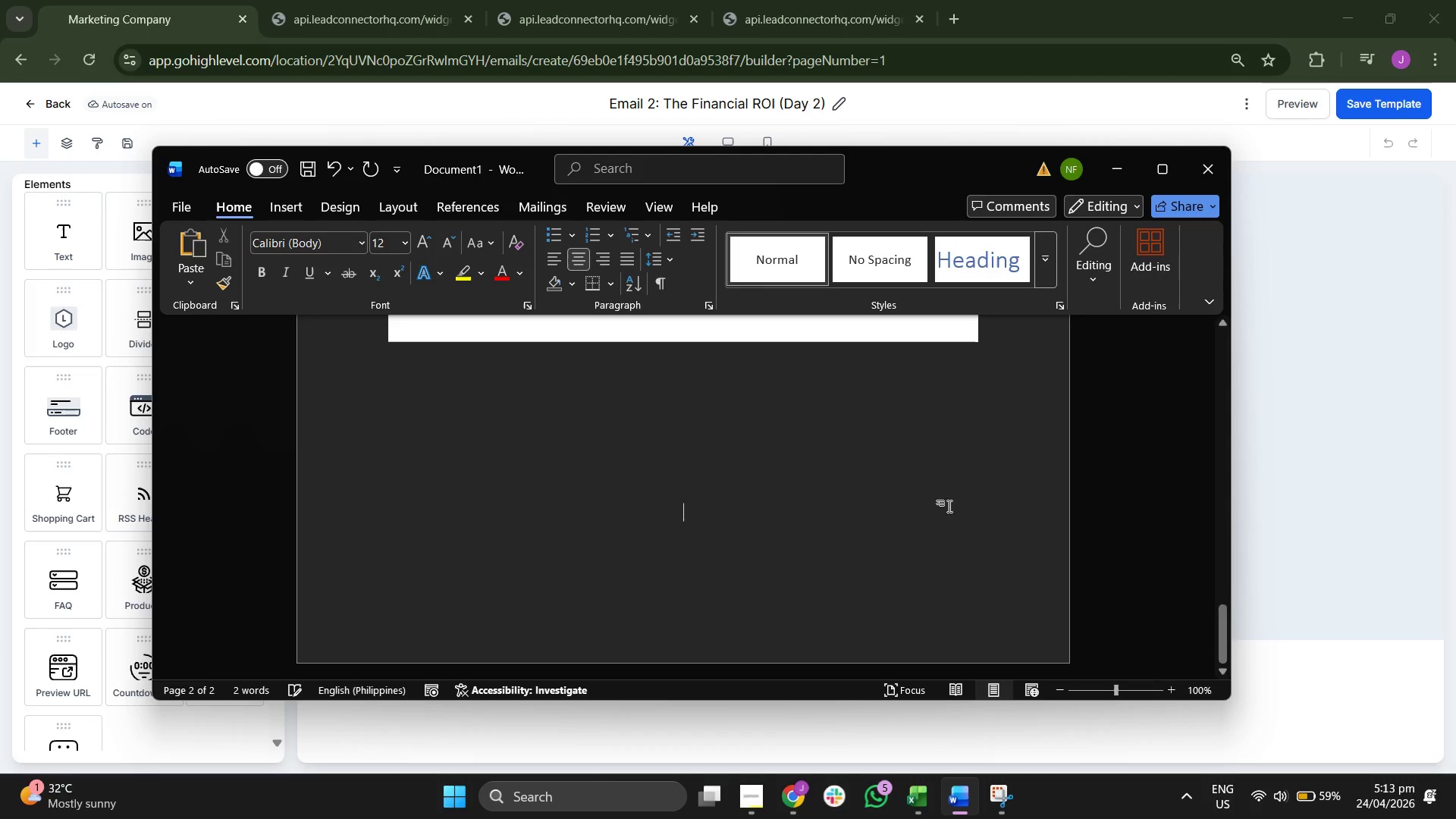 
key(Enter)
 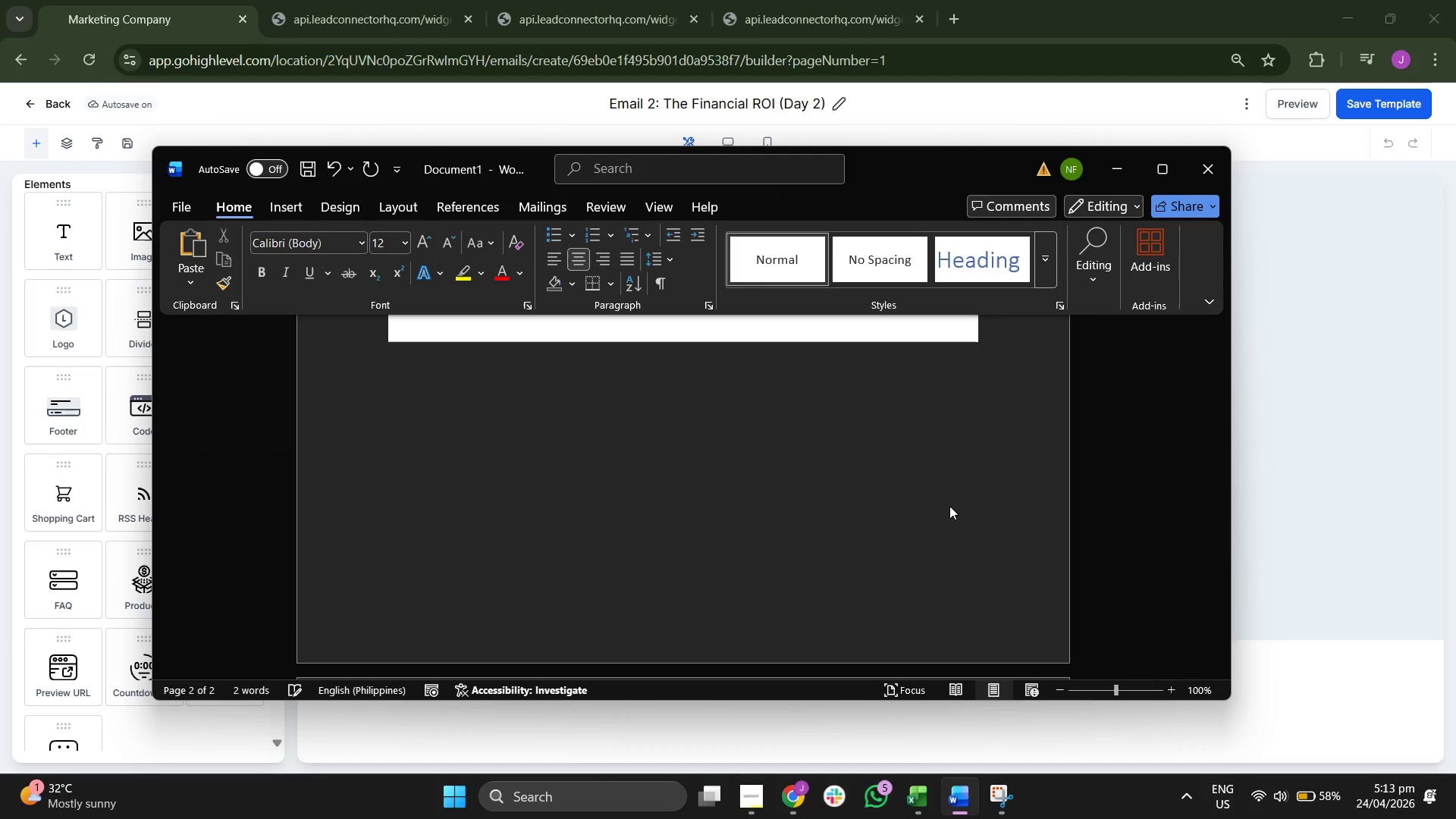 
scroll: coordinate [952, 505], scroll_direction: down, amount: 13.0
 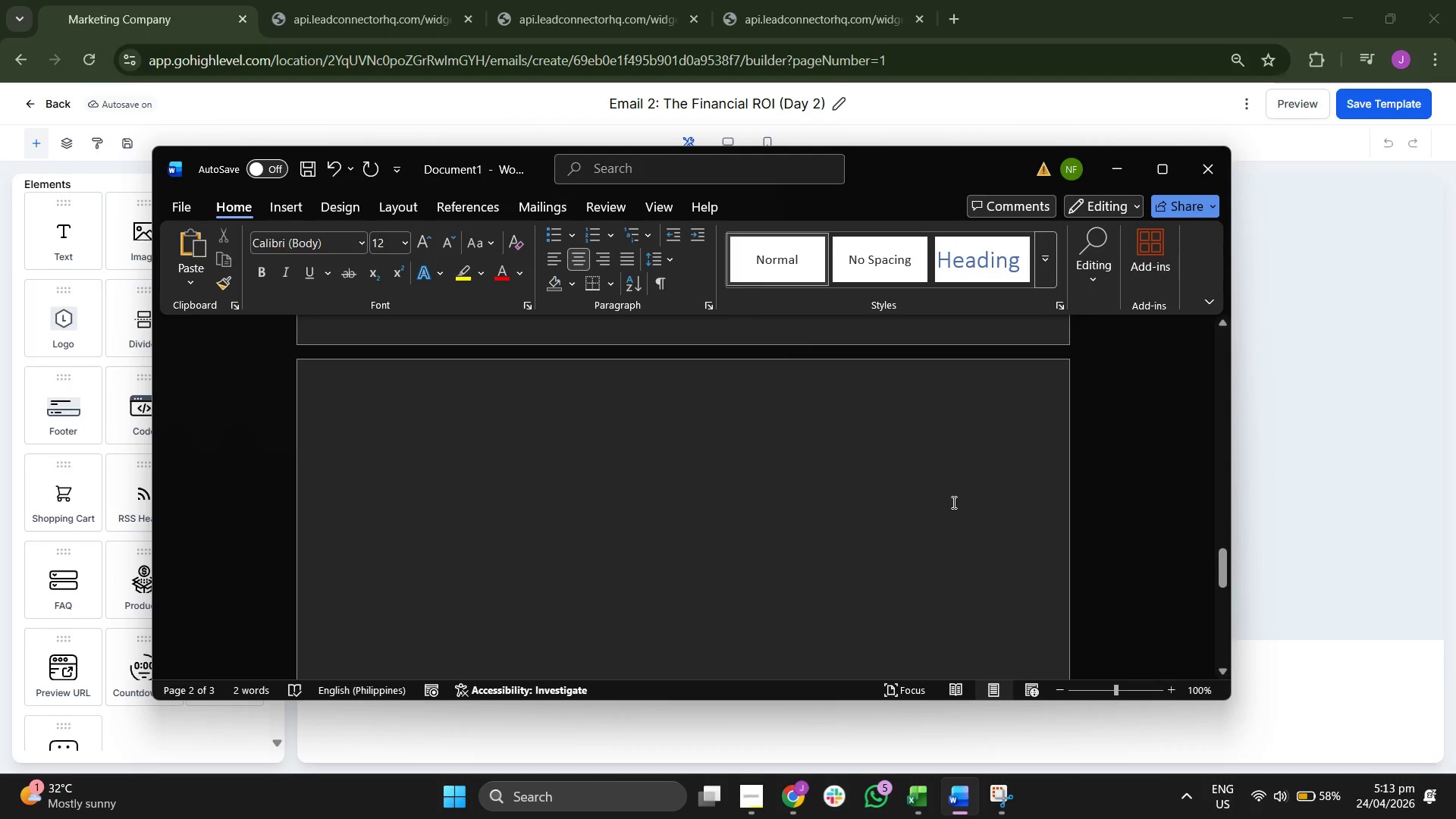 
key(Enter)
 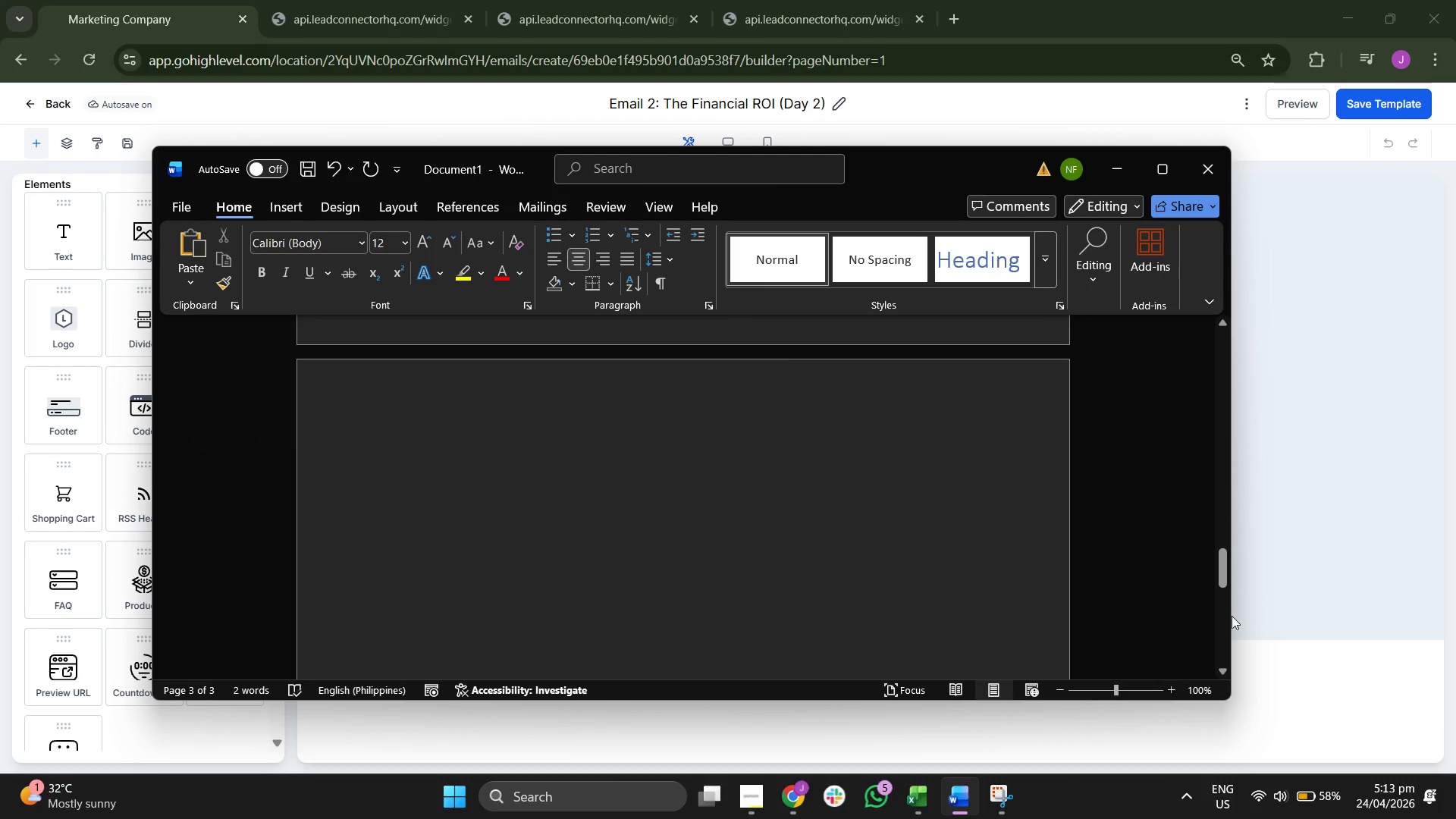 
left_click([1327, 673])
 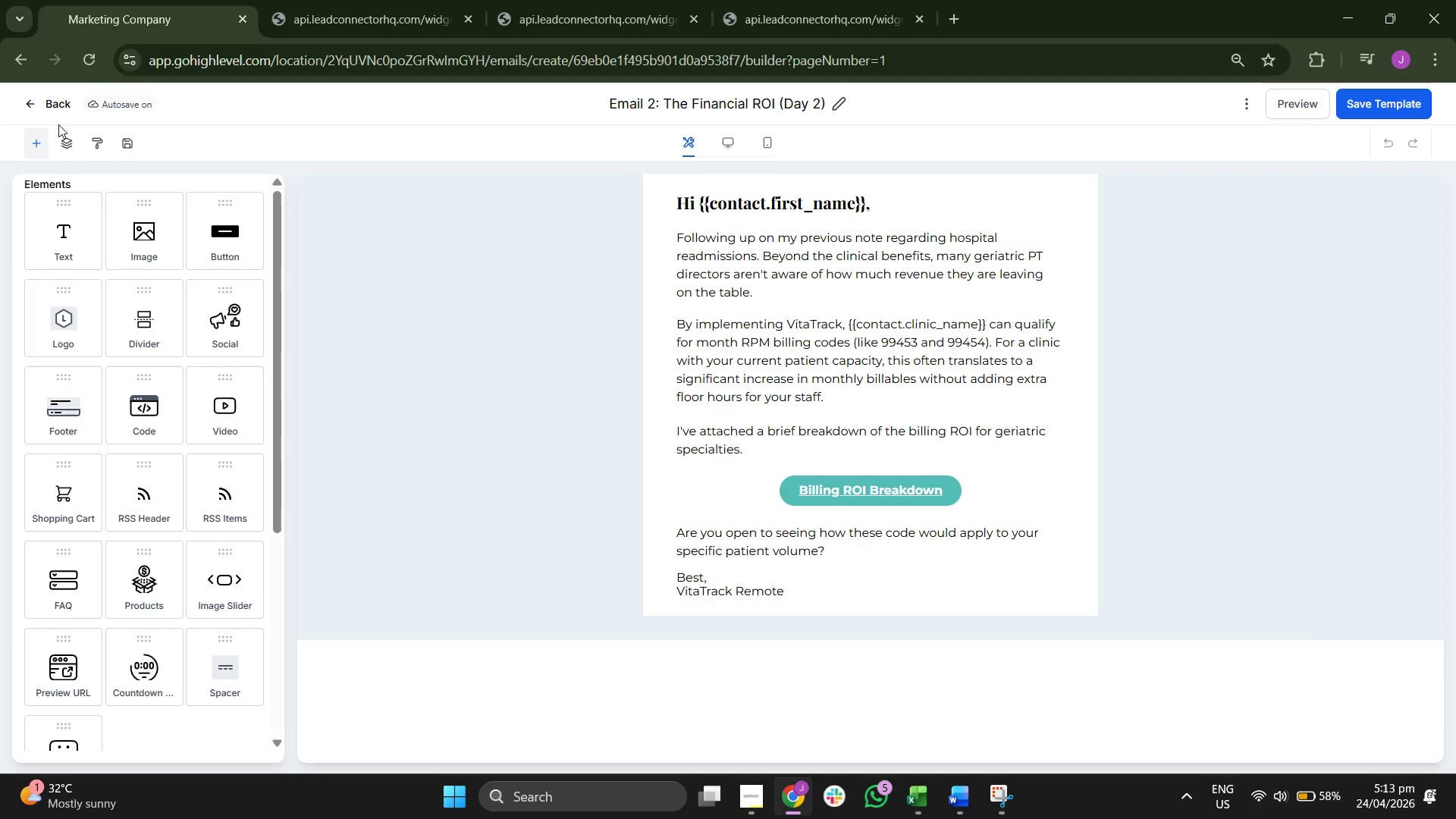 
mouse_move([65, 105])
 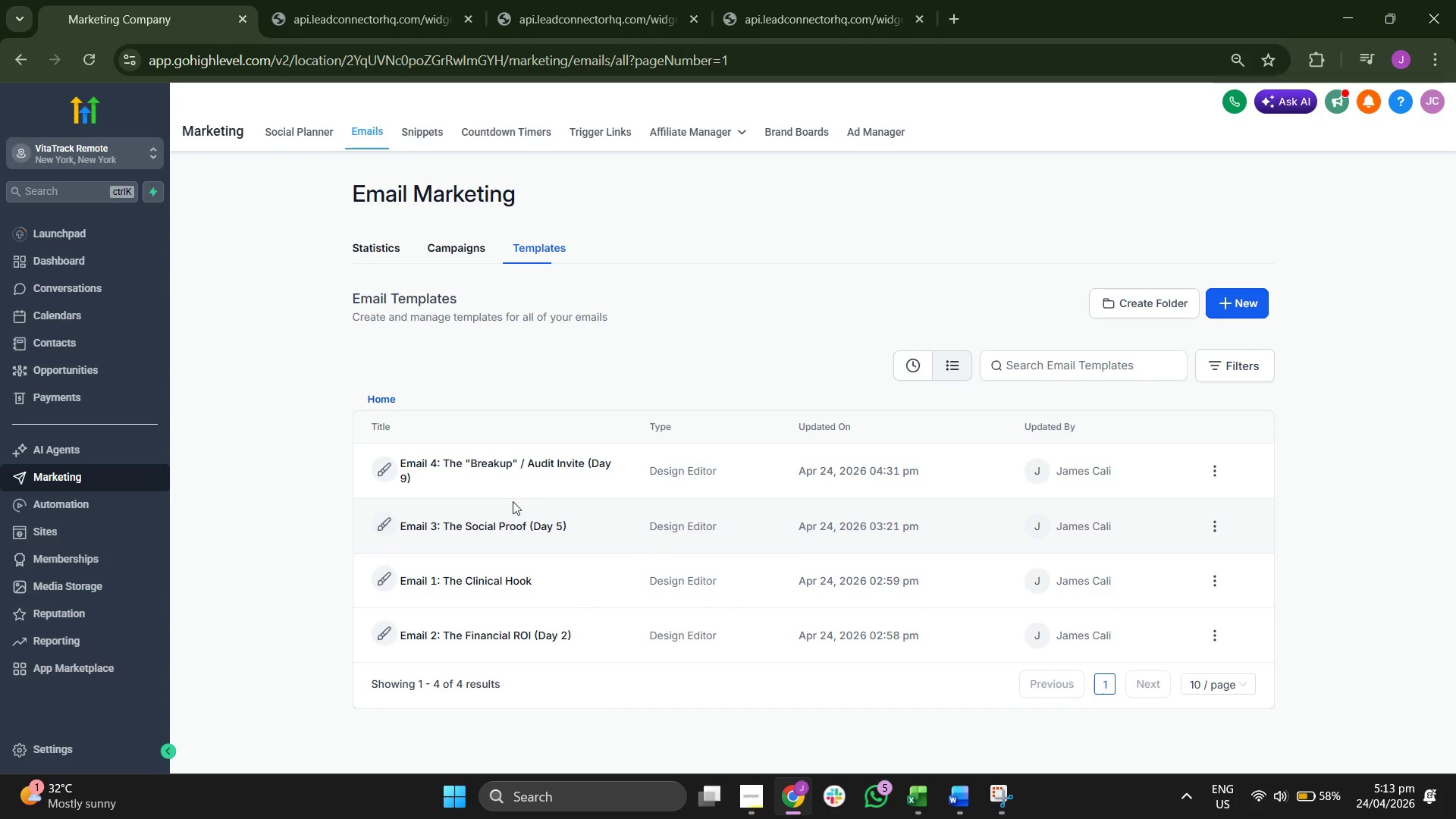 
left_click([515, 463])
 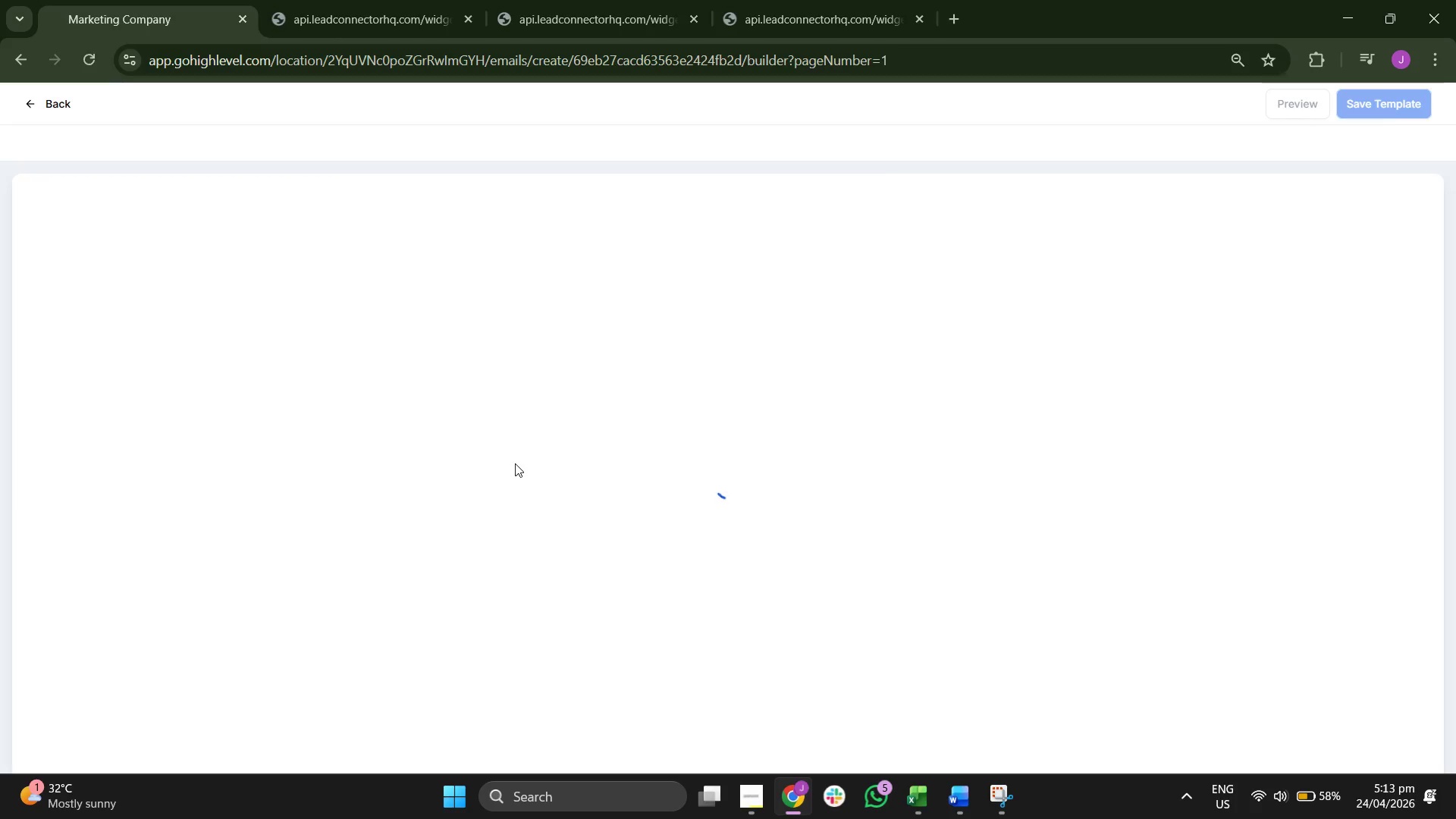 
wait(5.77)
 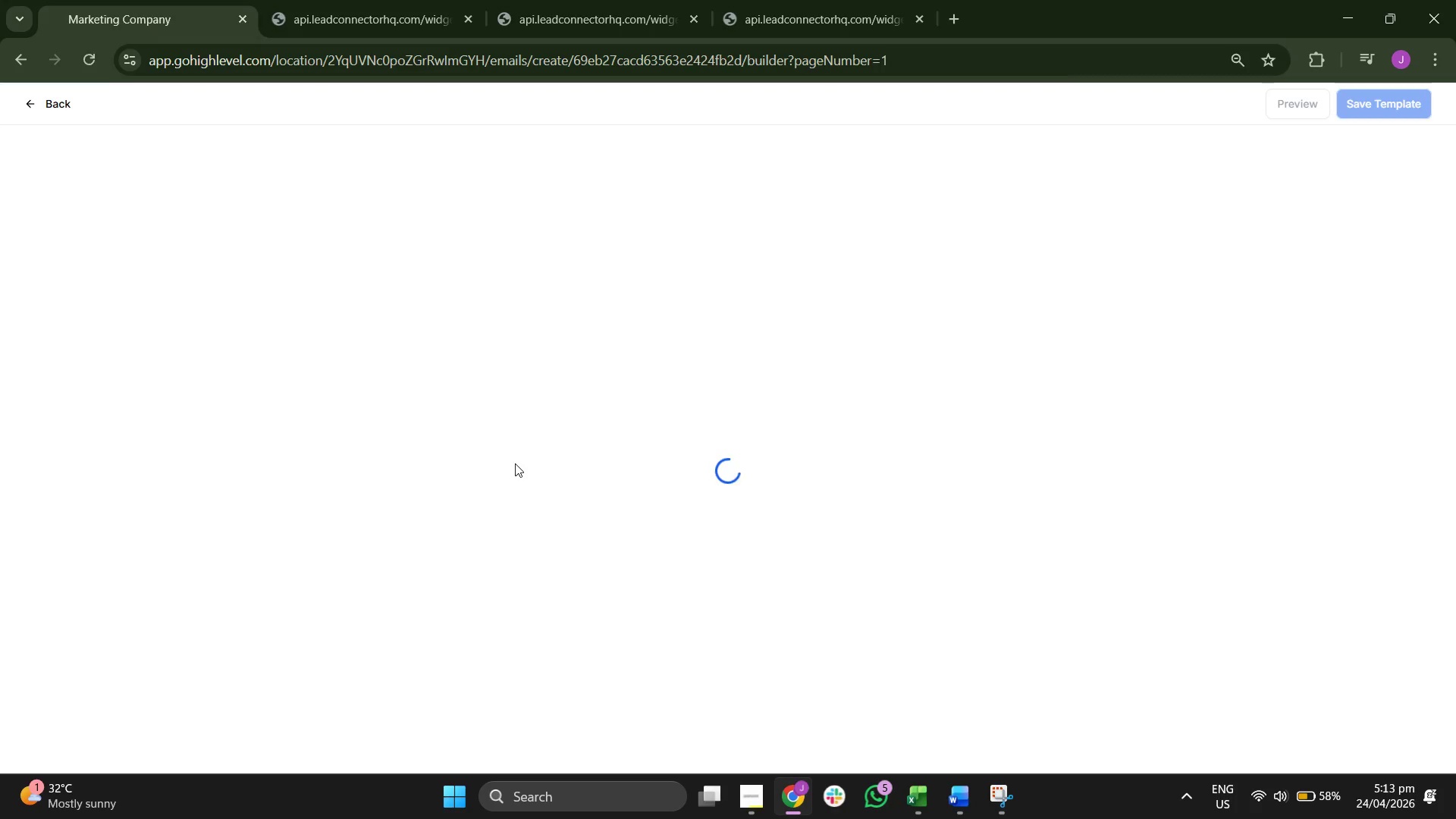 
left_click([1002, 792])
 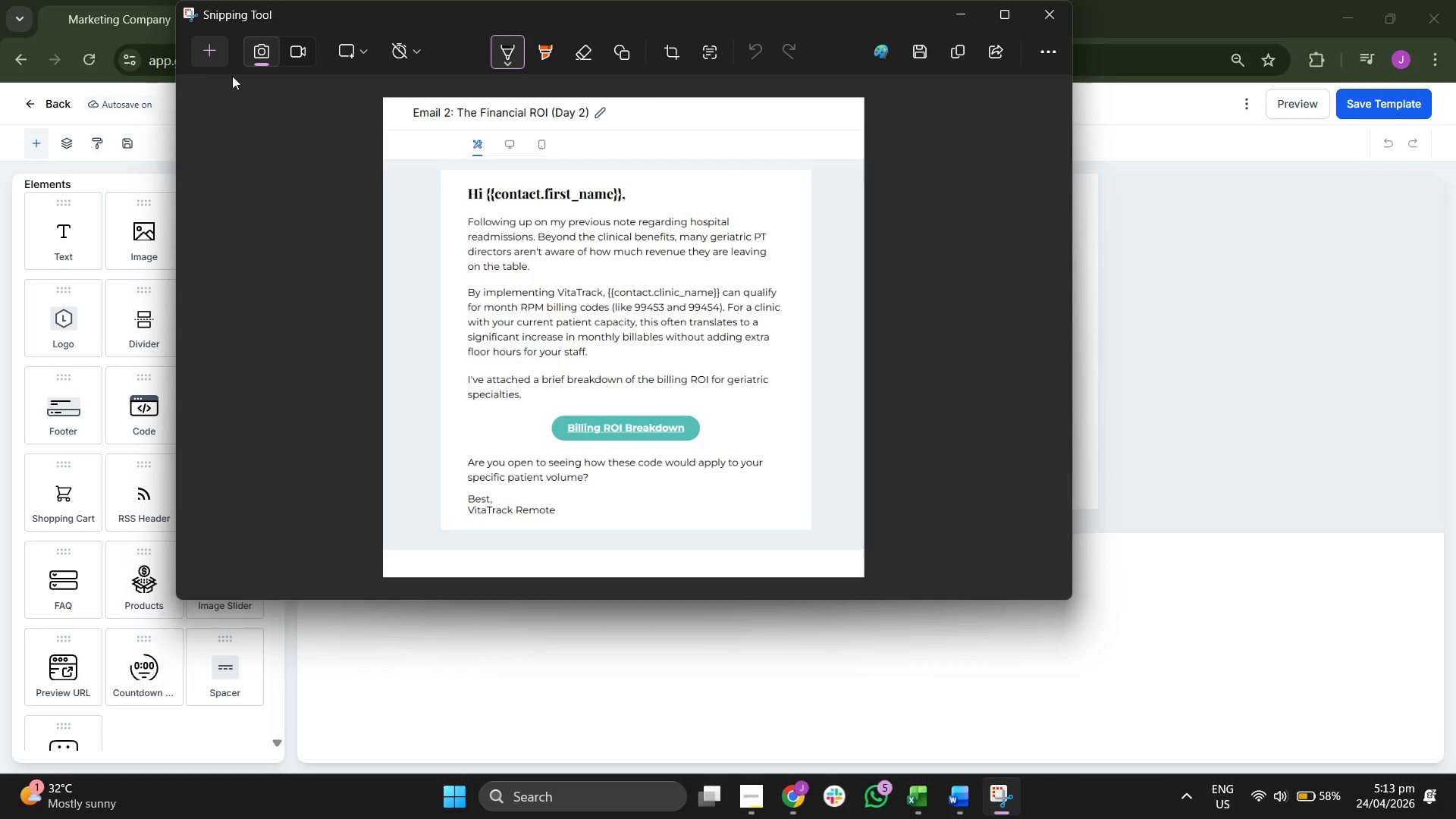 
left_click([216, 68])
 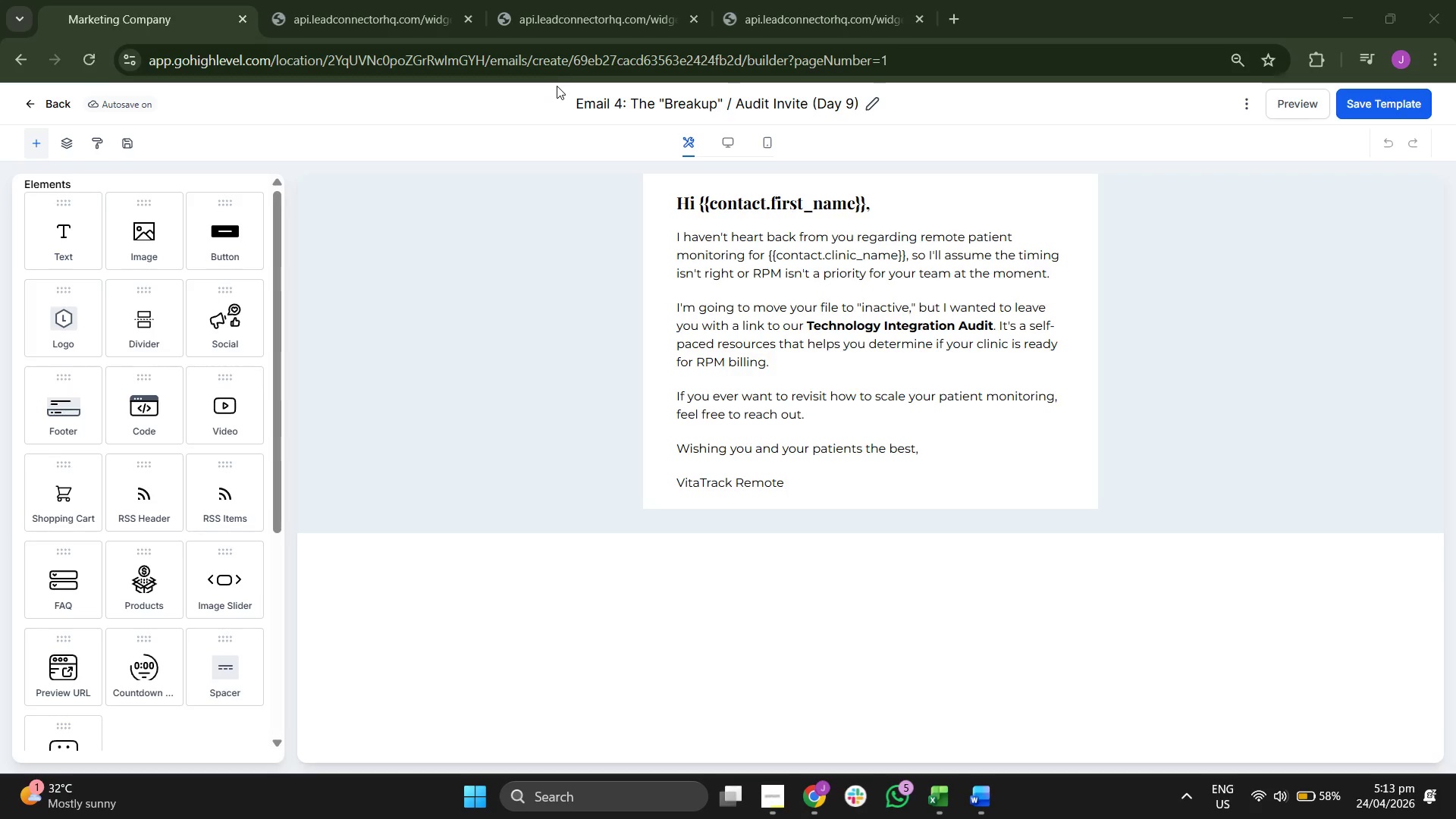 
left_click_drag(start_coordinate=[557, 85], to_coordinate=[1155, 568])
 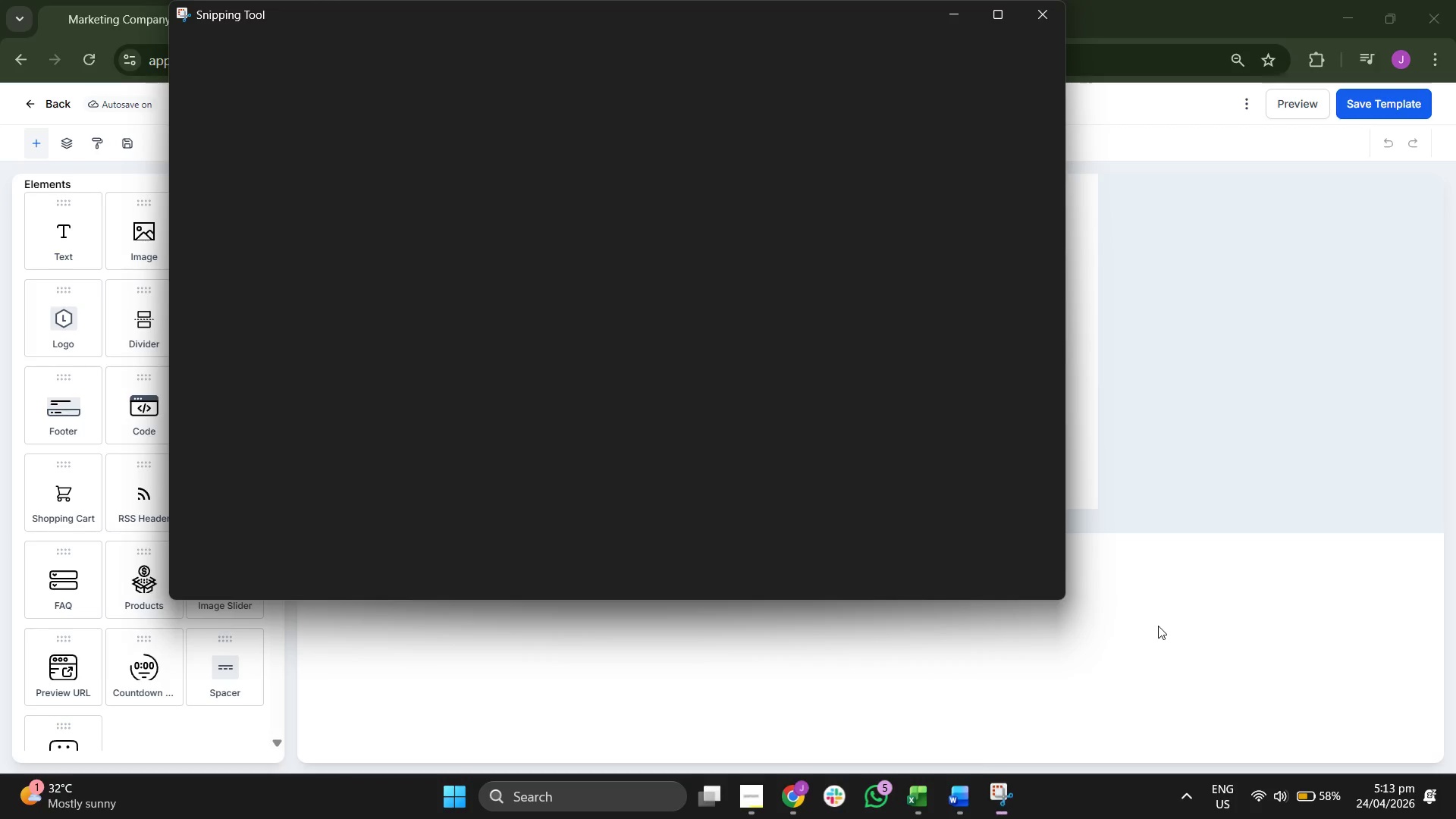 
left_click([1240, 631])
 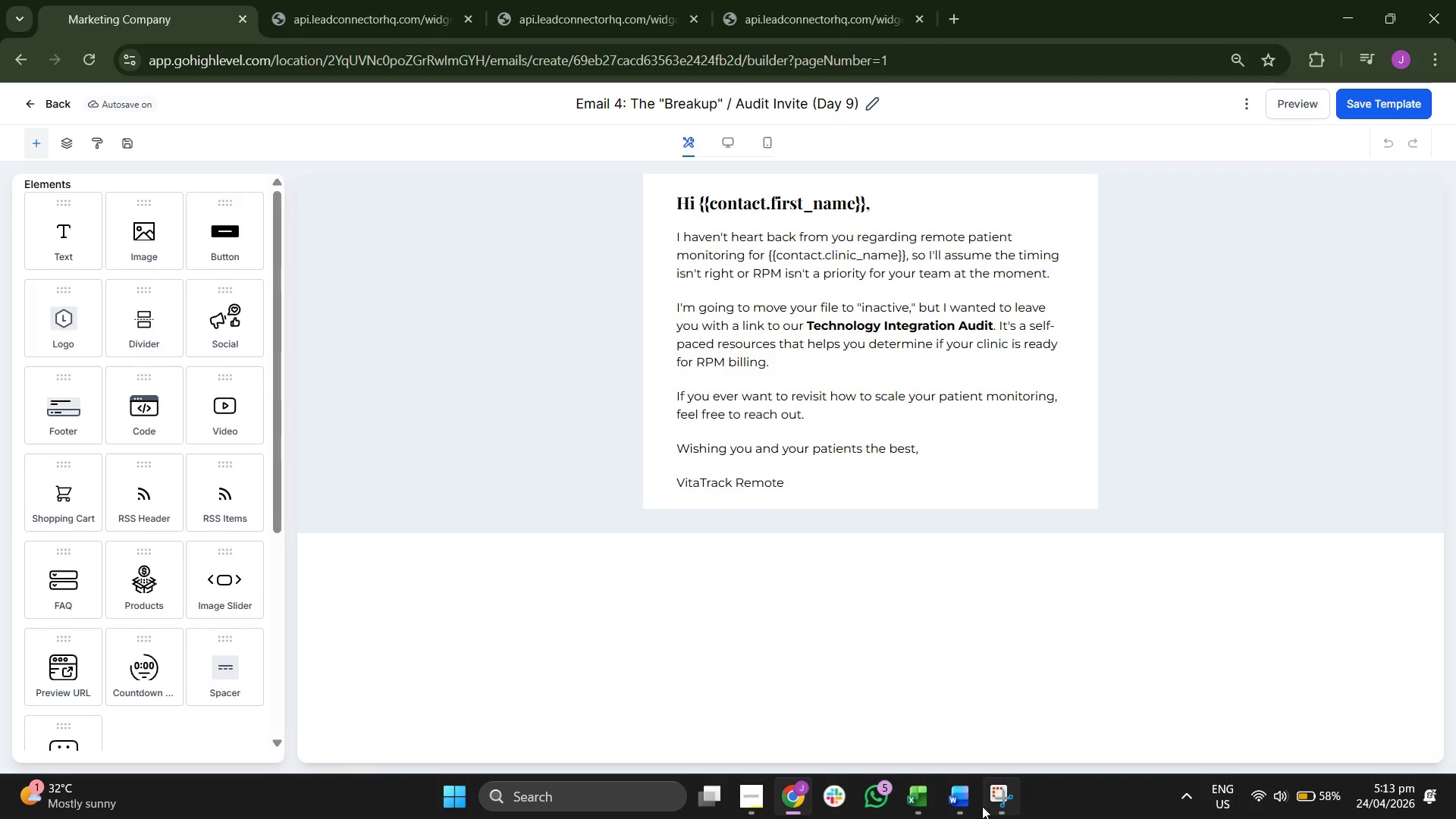 
left_click([955, 802])
 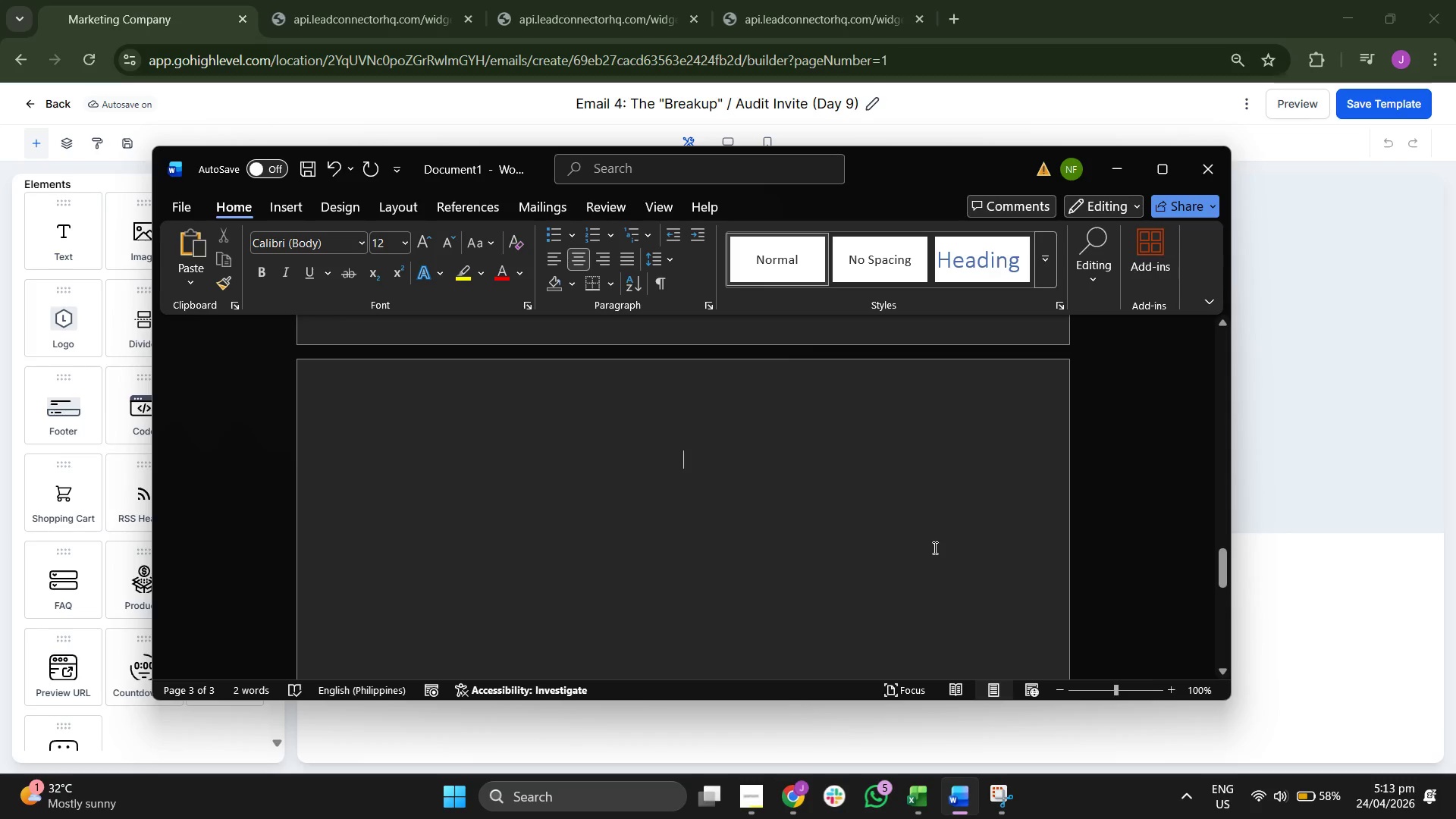 
key(Control+V)
 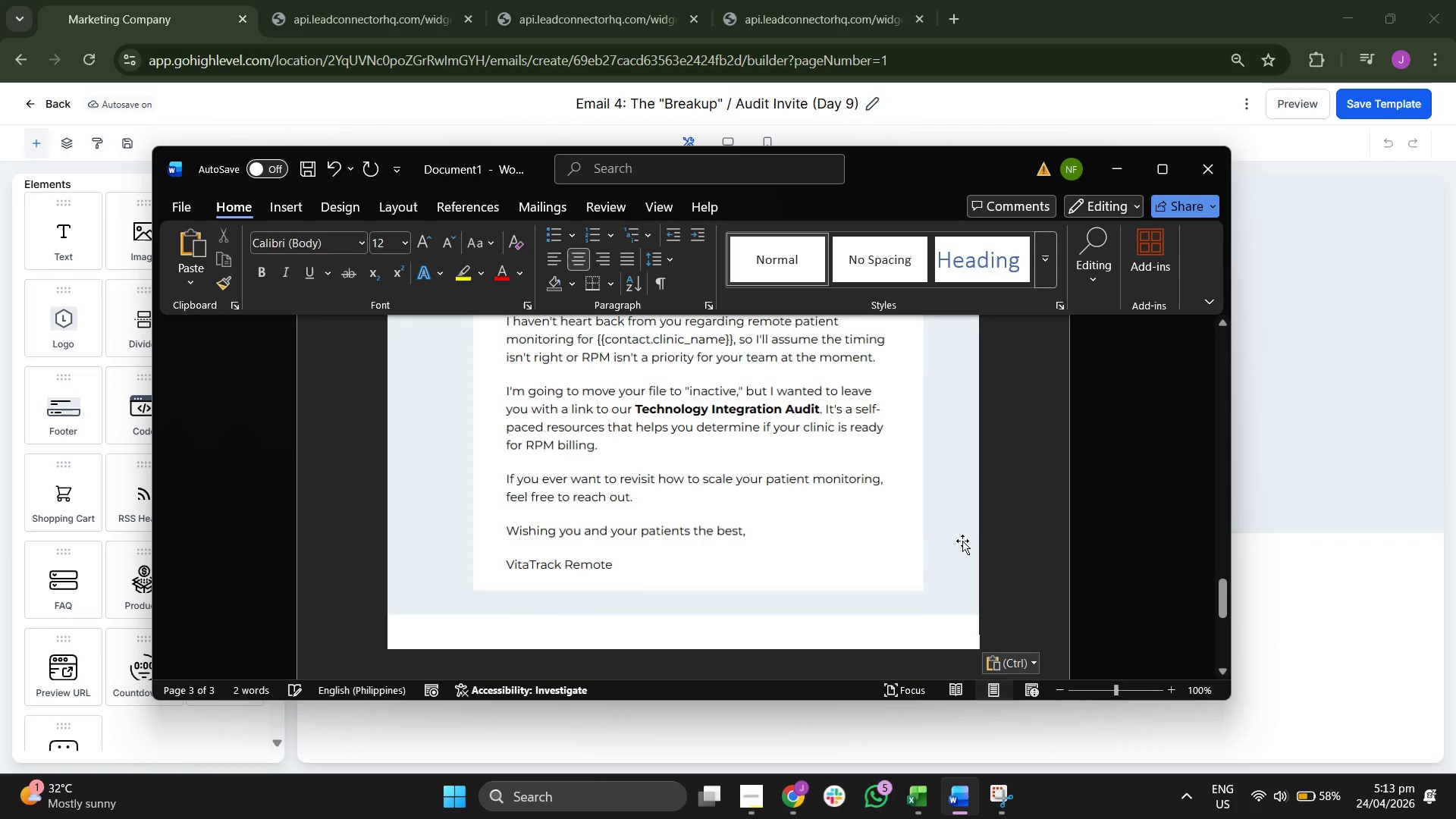 
key(Enter)
 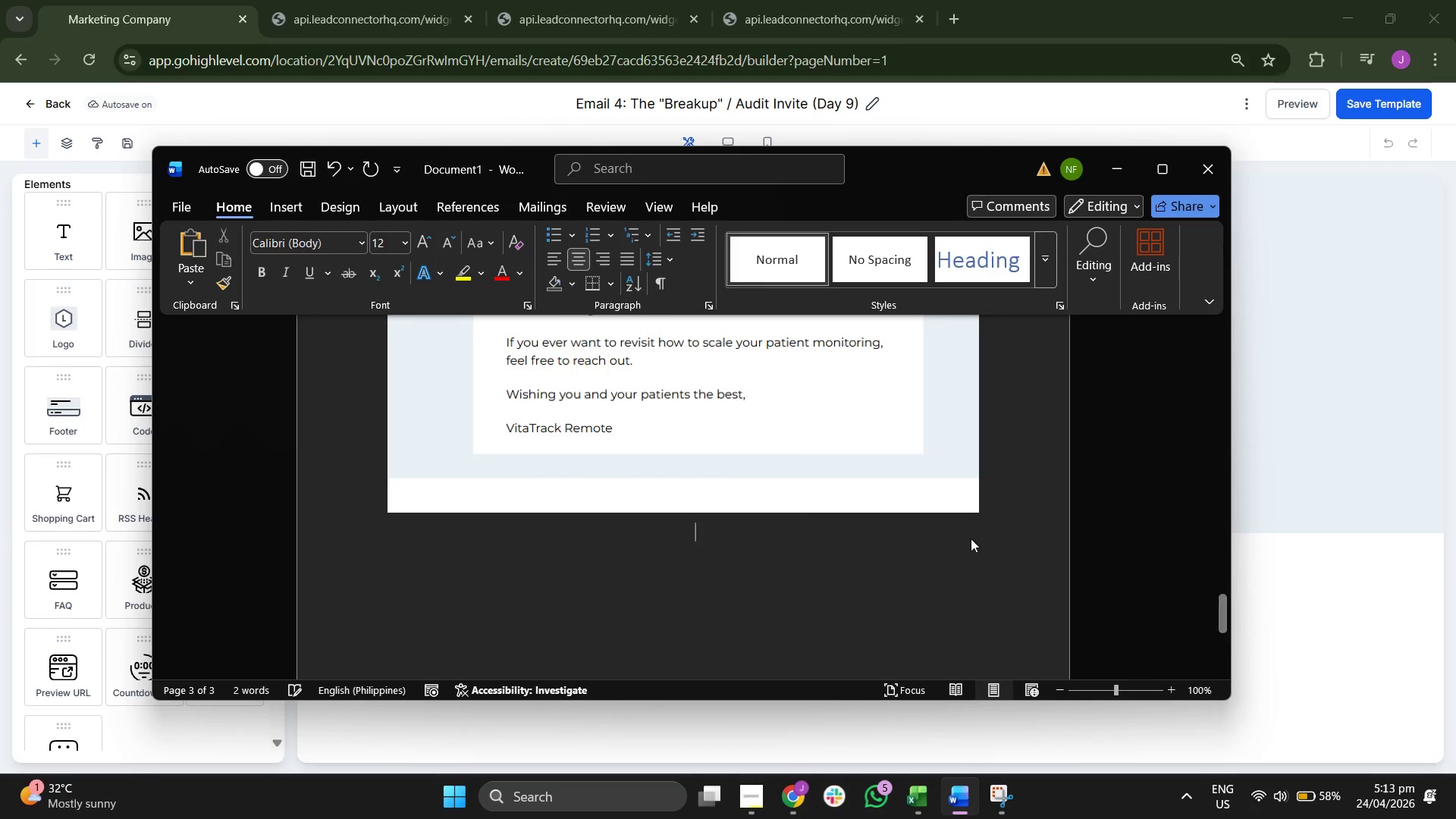 
key(Enter)
 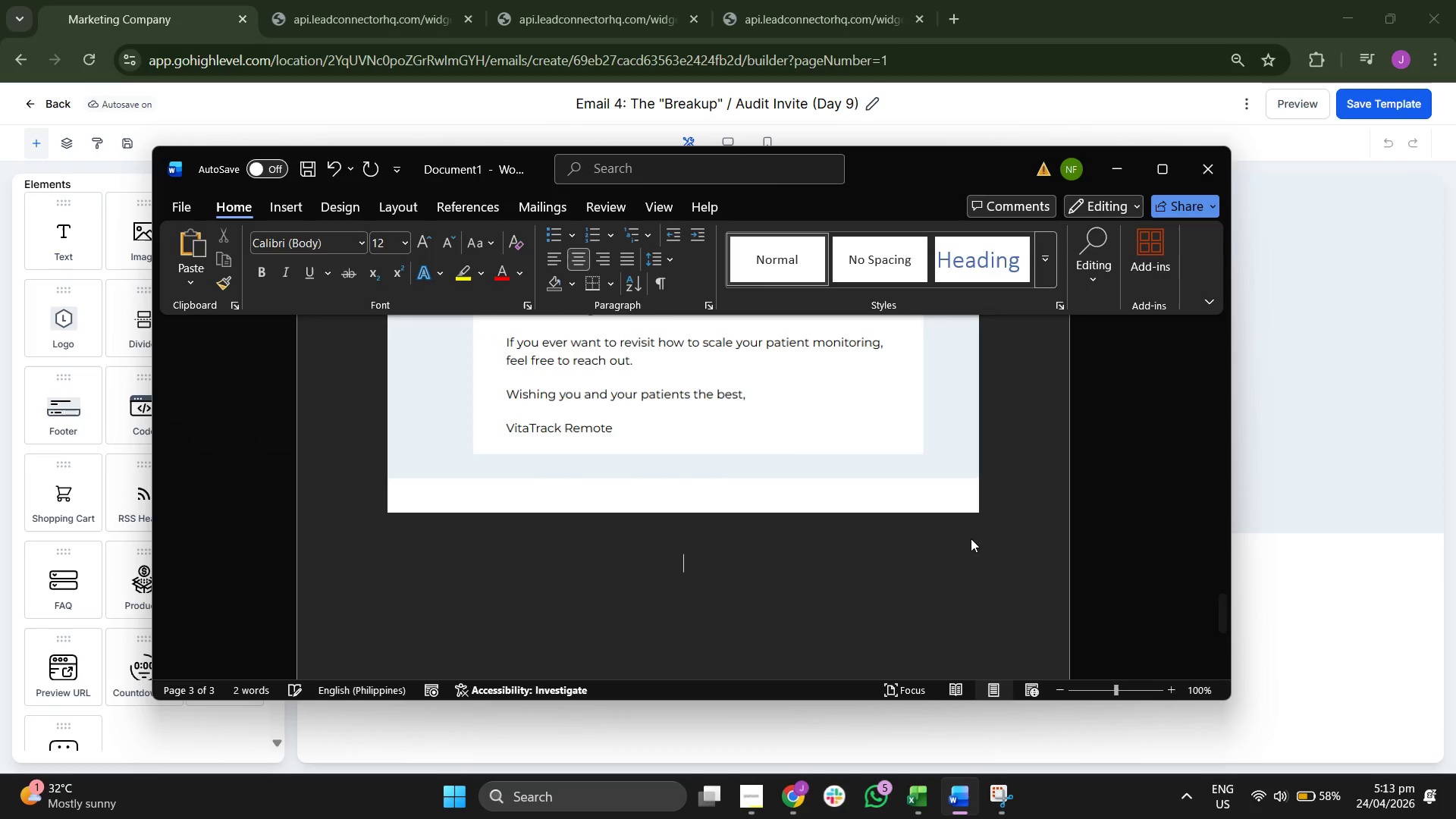 
scroll: coordinate [969, 538], scroll_direction: down, amount: 3.0
 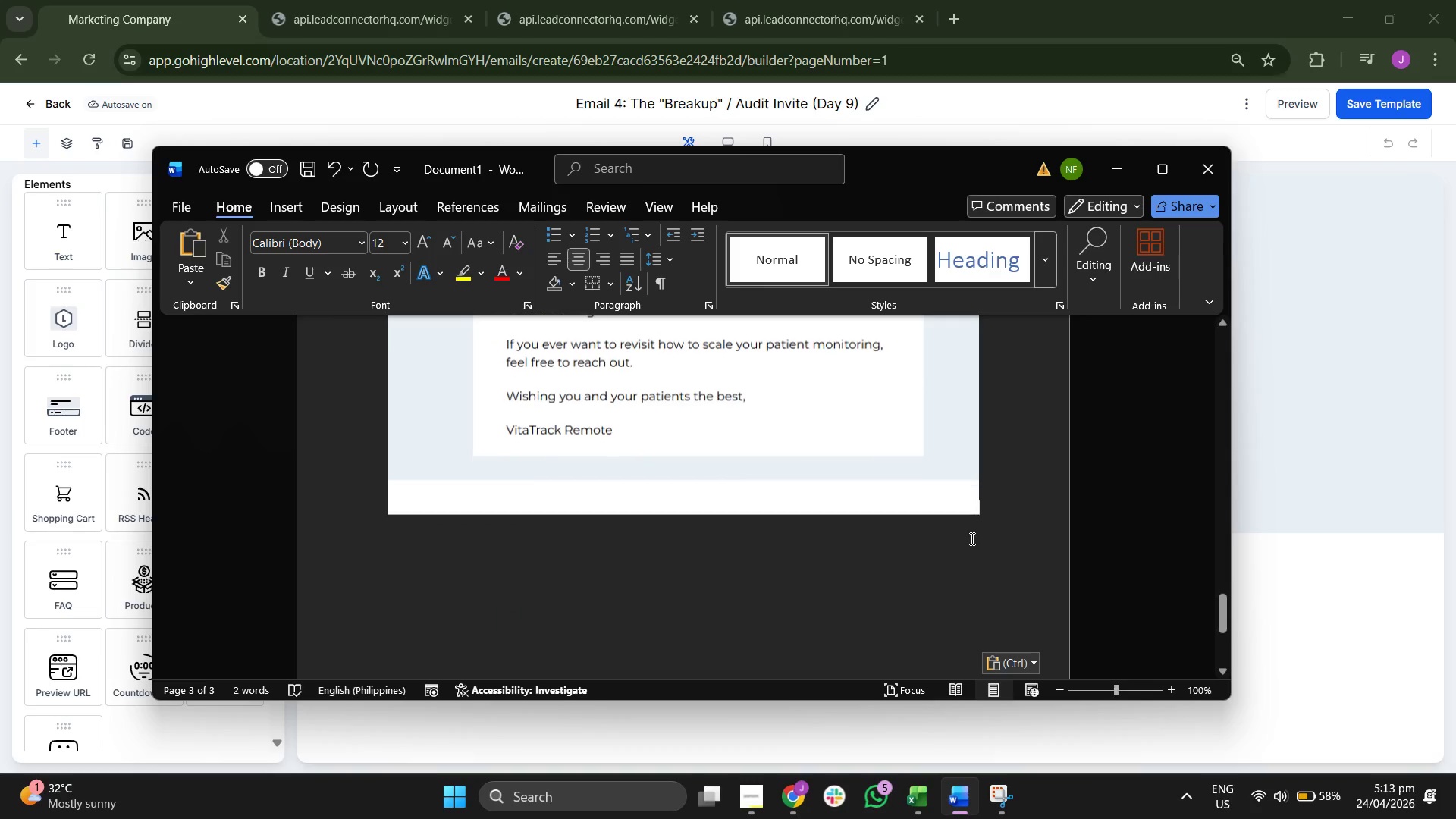 
key(Enter)
 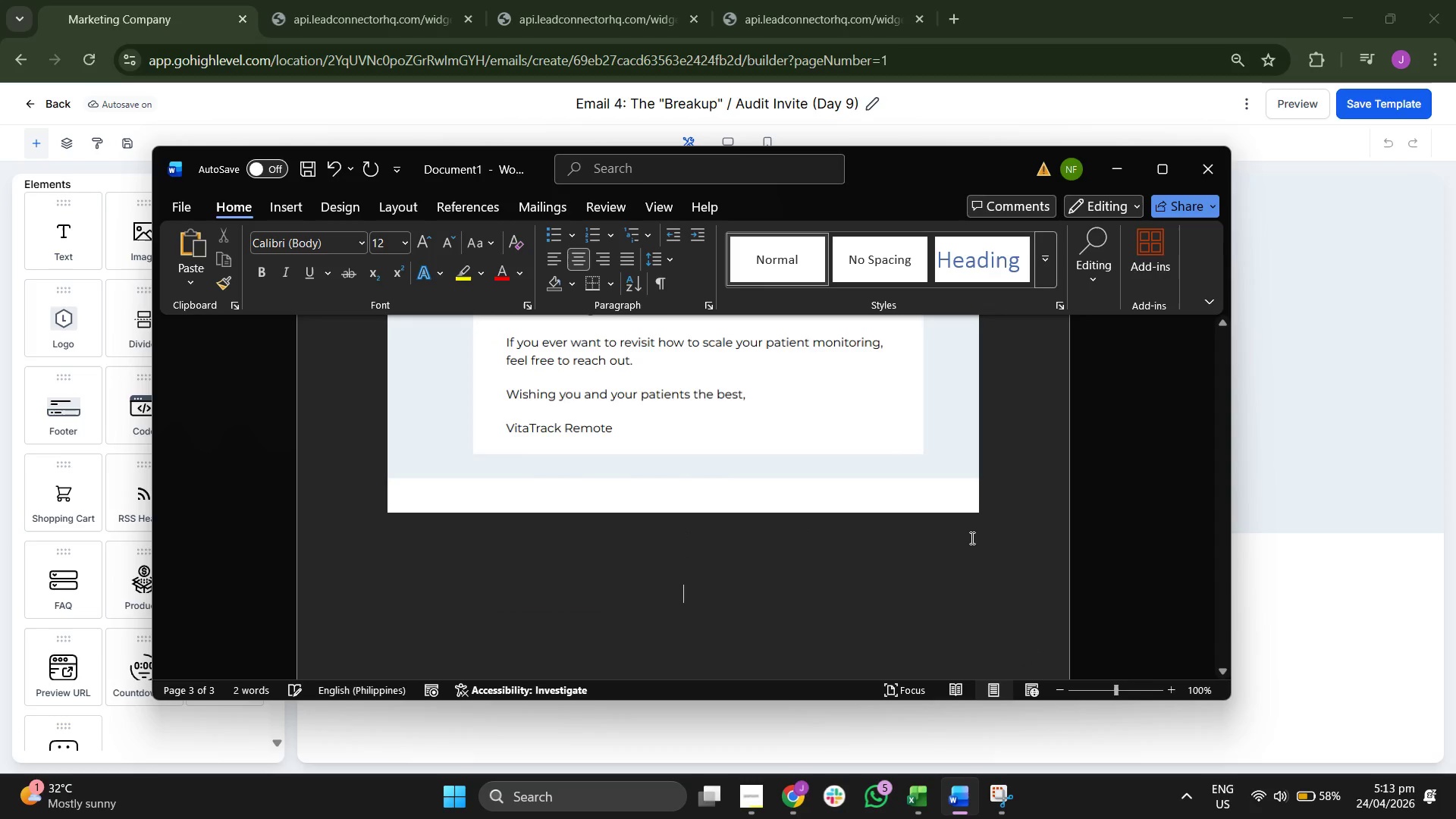 
key(Enter)
 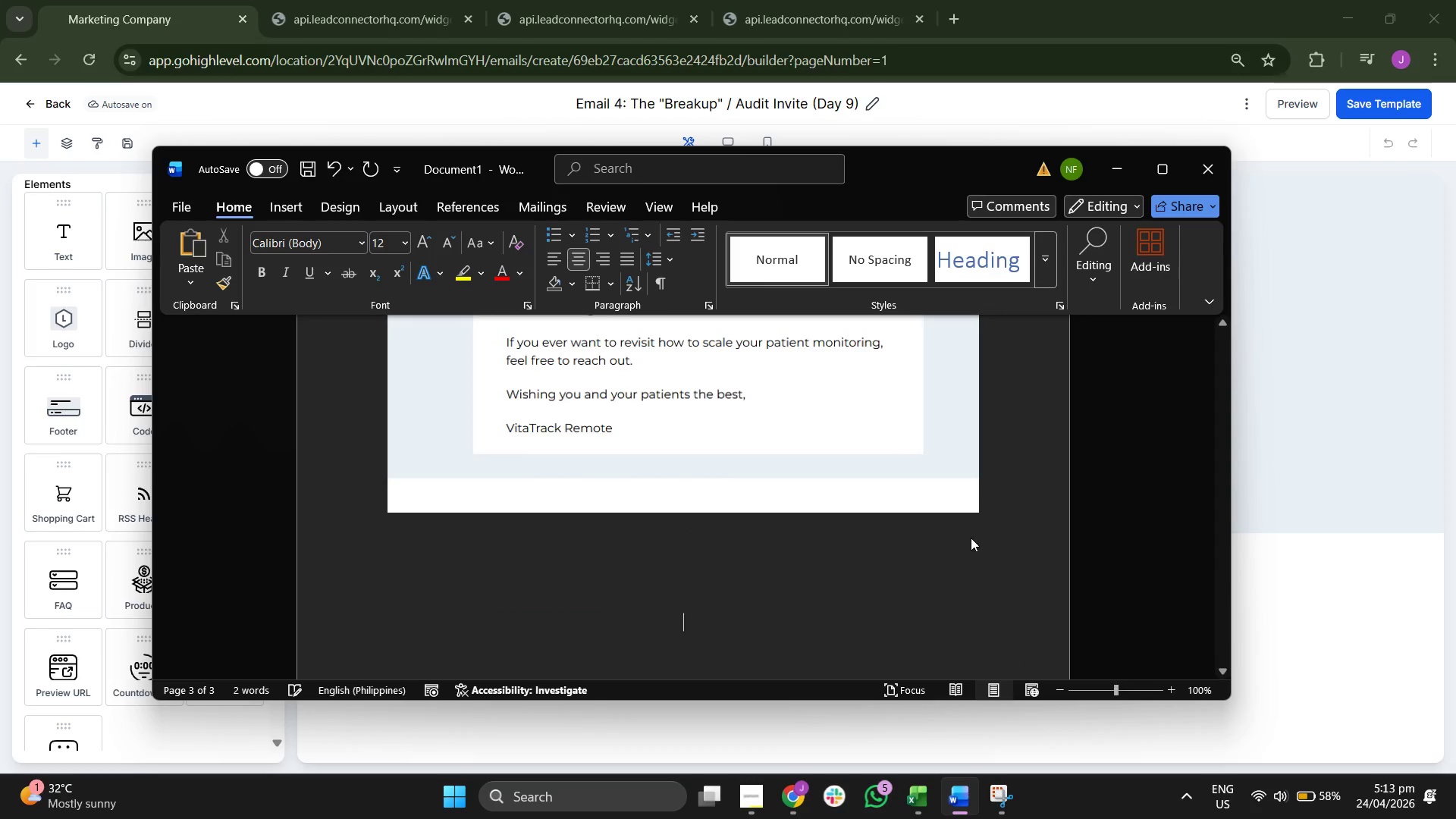 
key(Enter)
 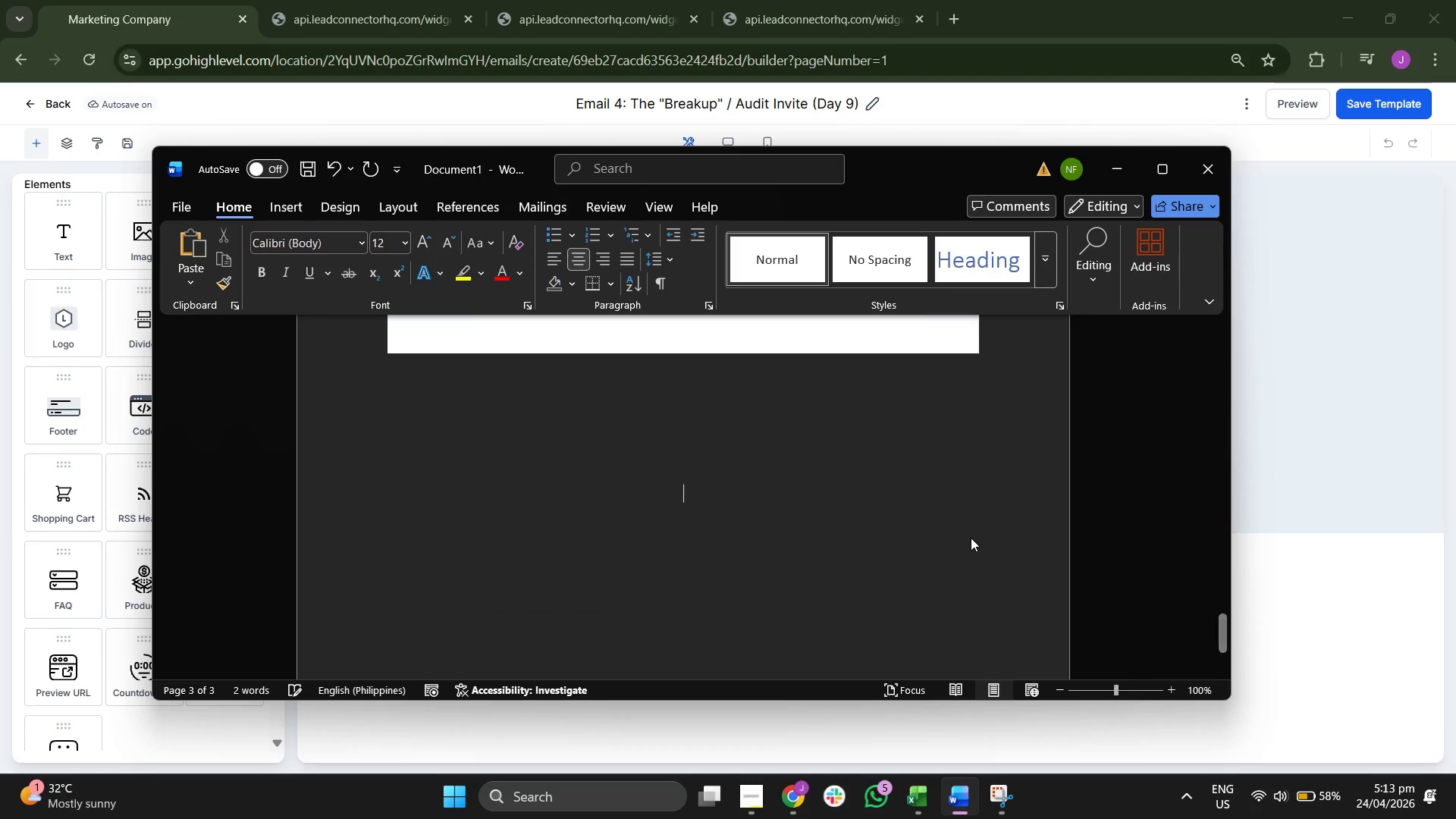 
key(Enter)
 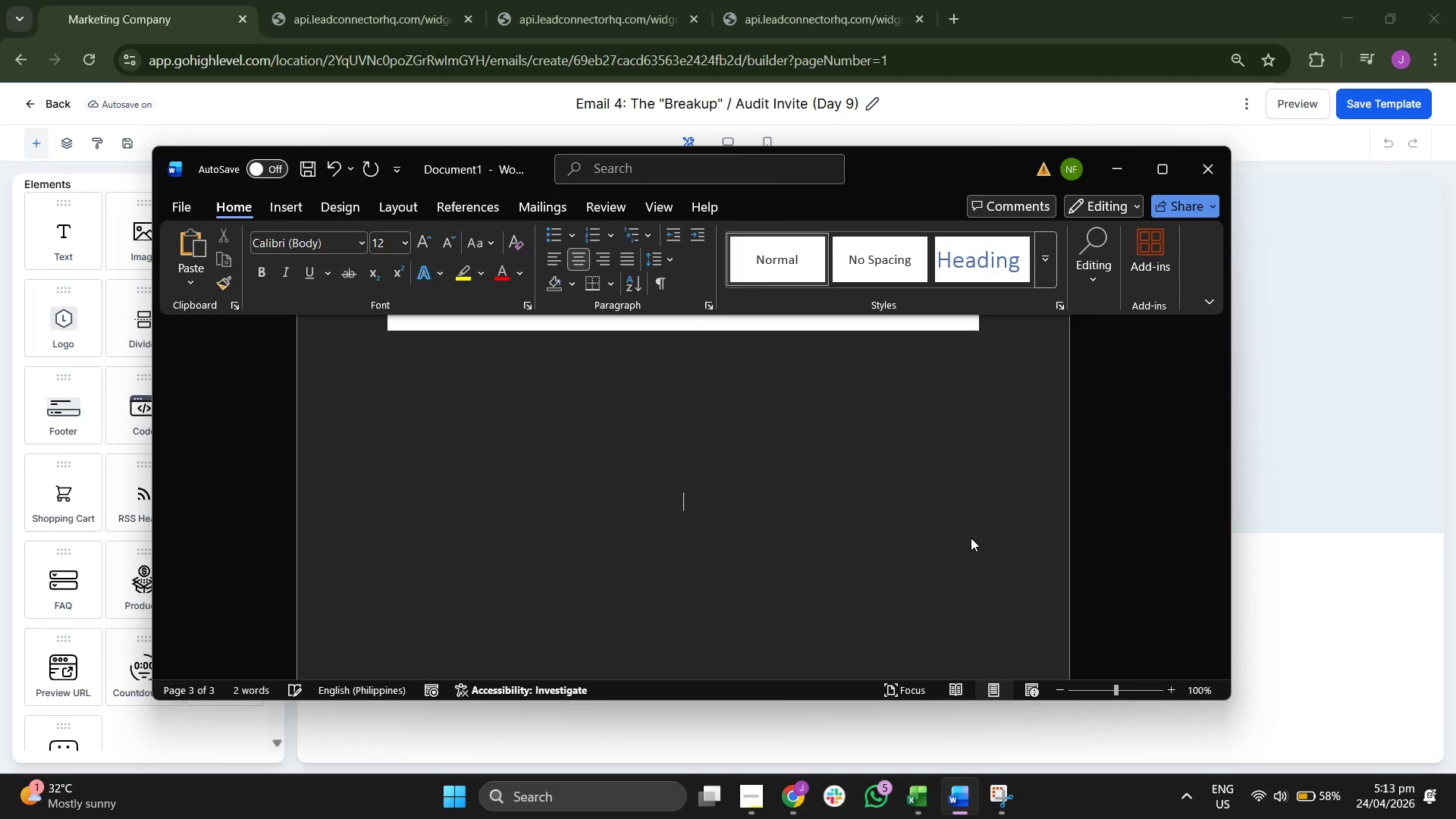 
scroll: coordinate [971, 538], scroll_direction: down, amount: 4.0
 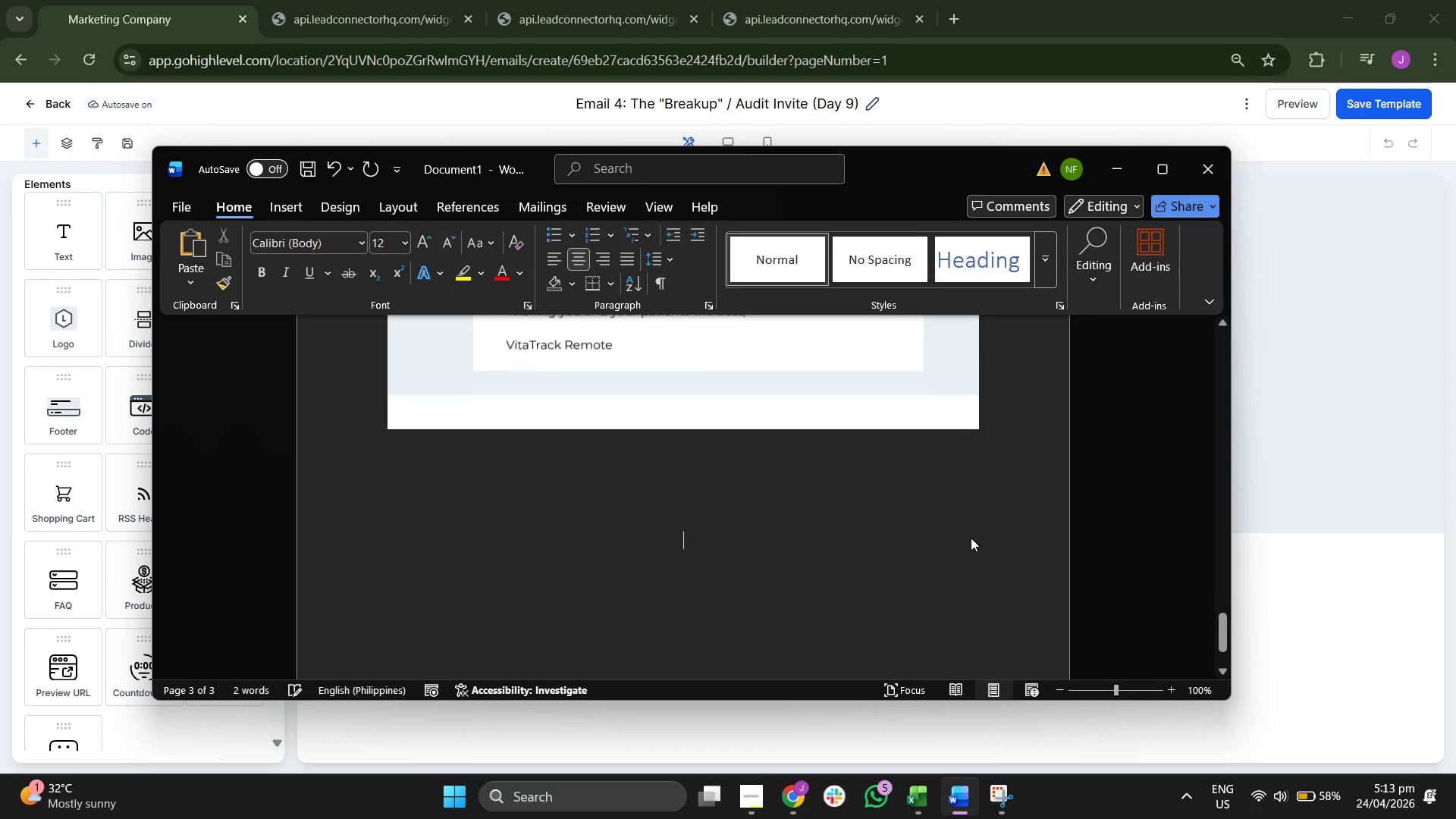 
key(Enter)
 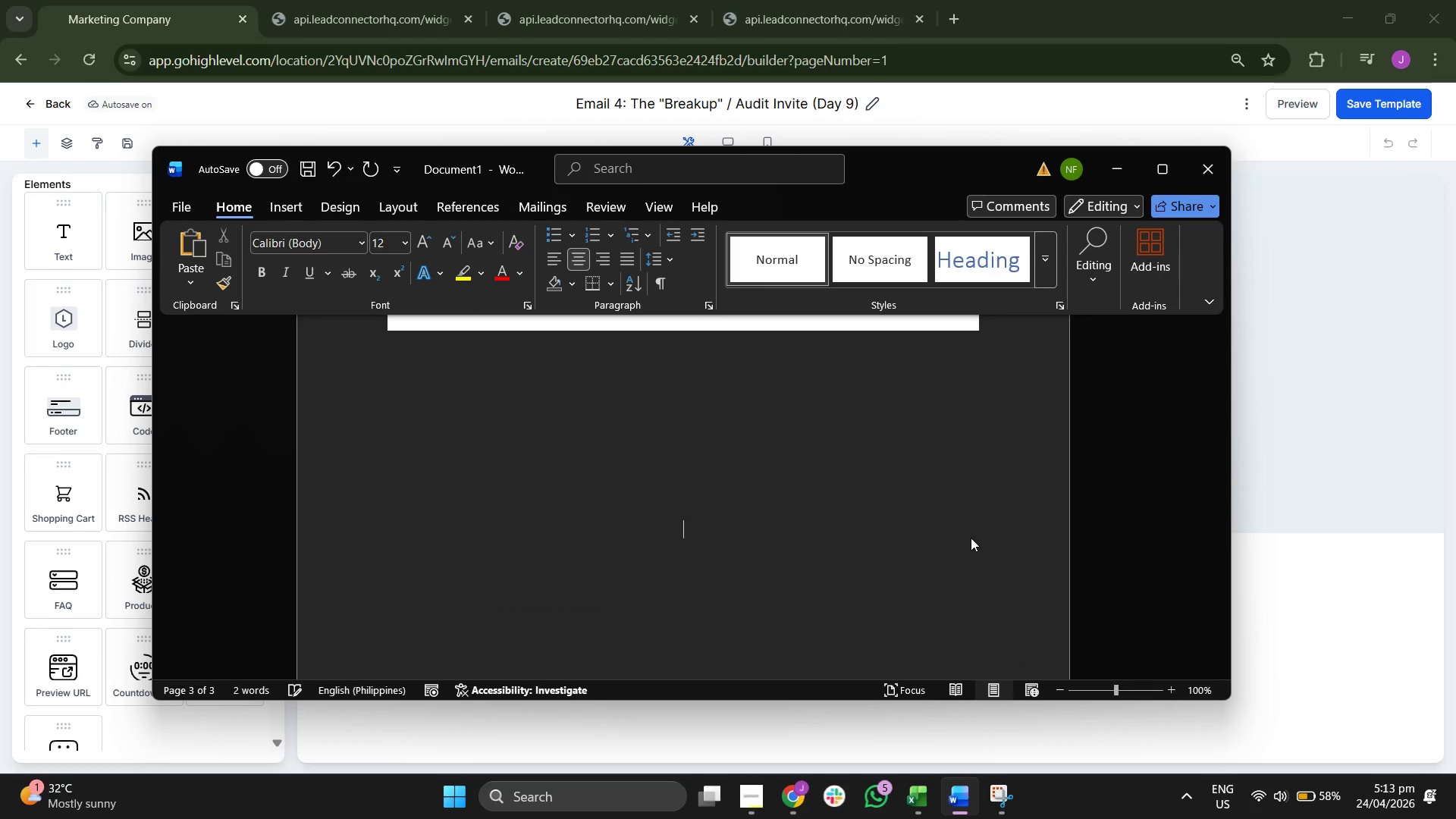 
key(Enter)
 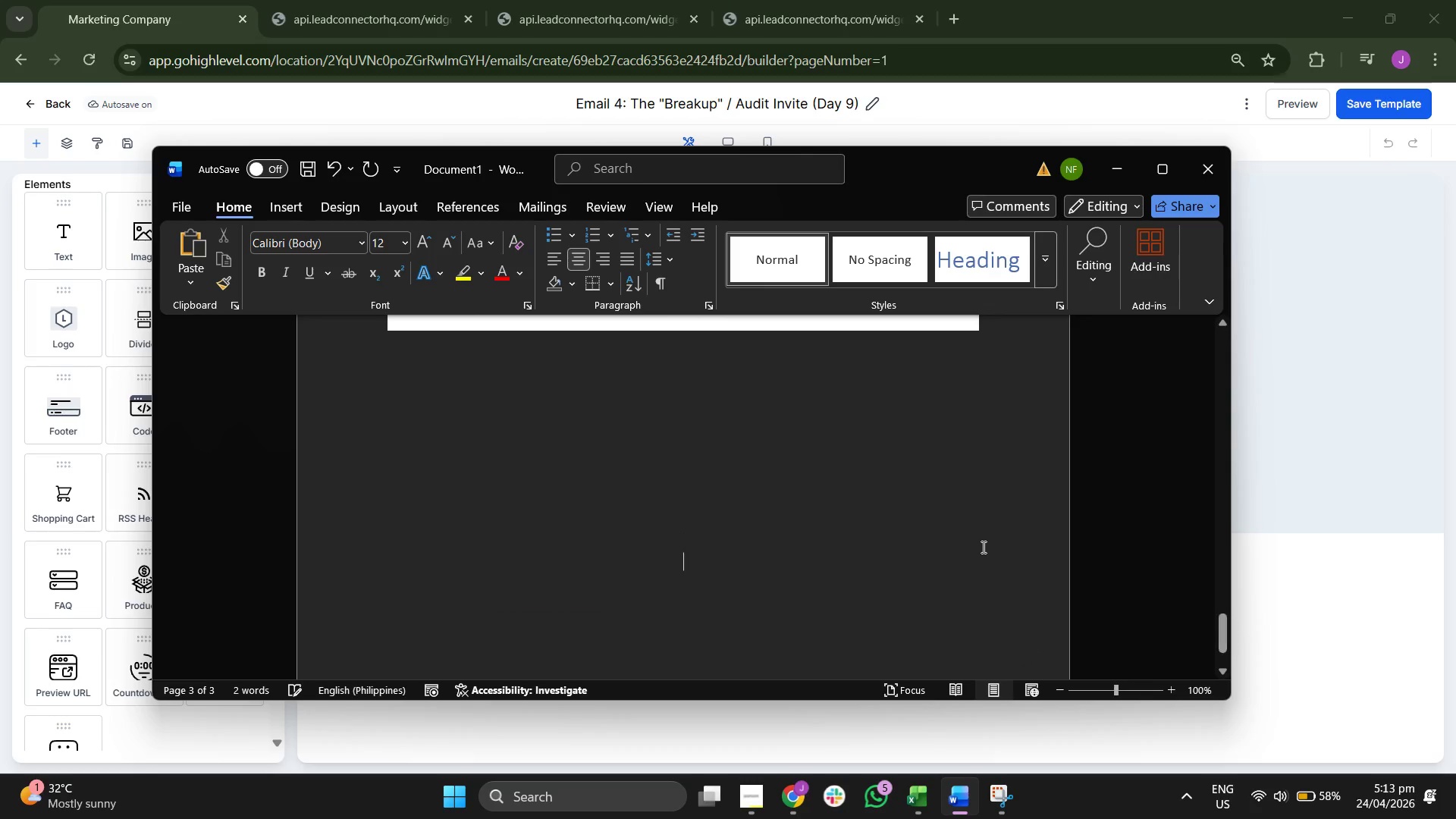 
key(Enter)
 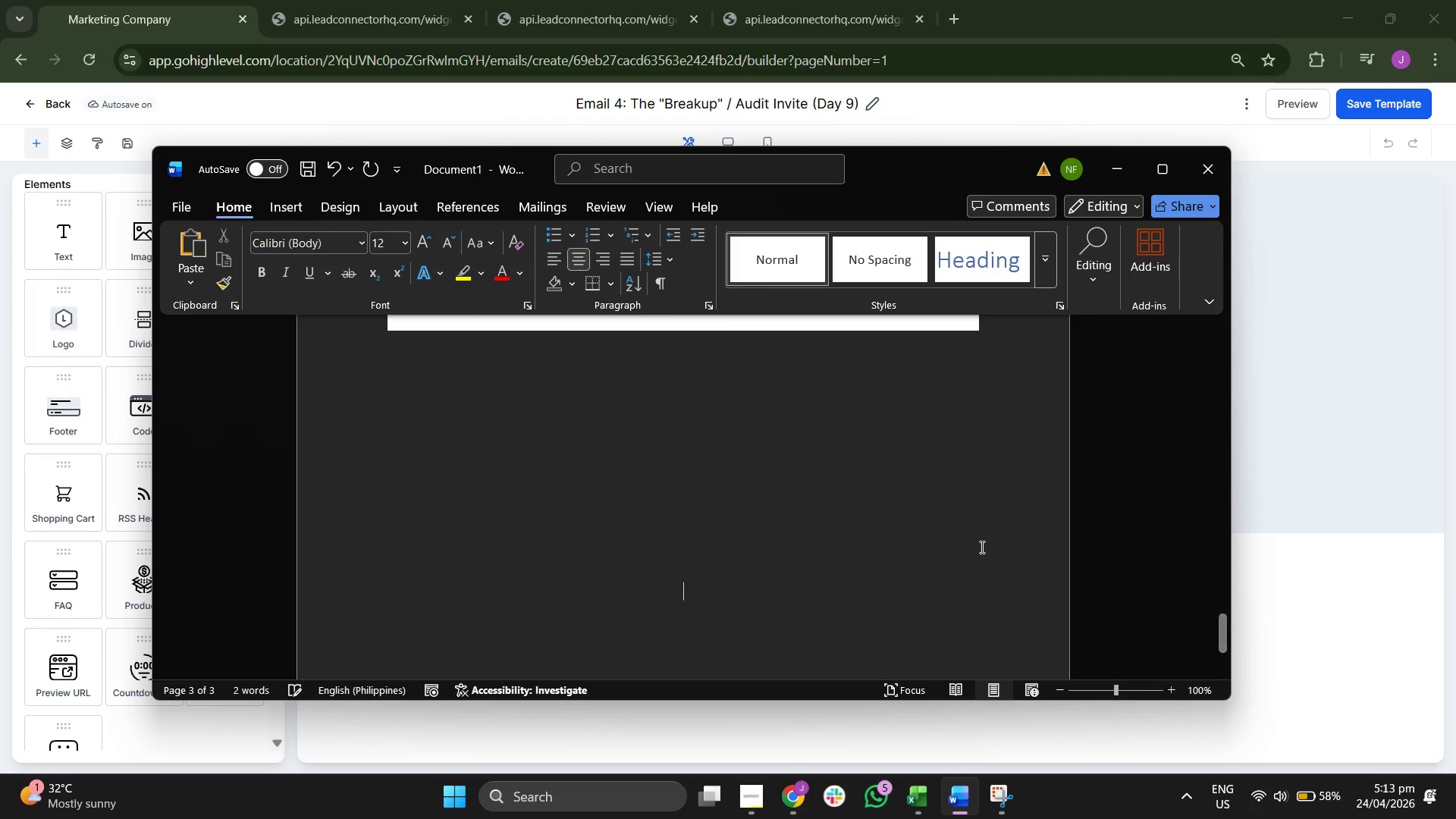 
key(Enter)
 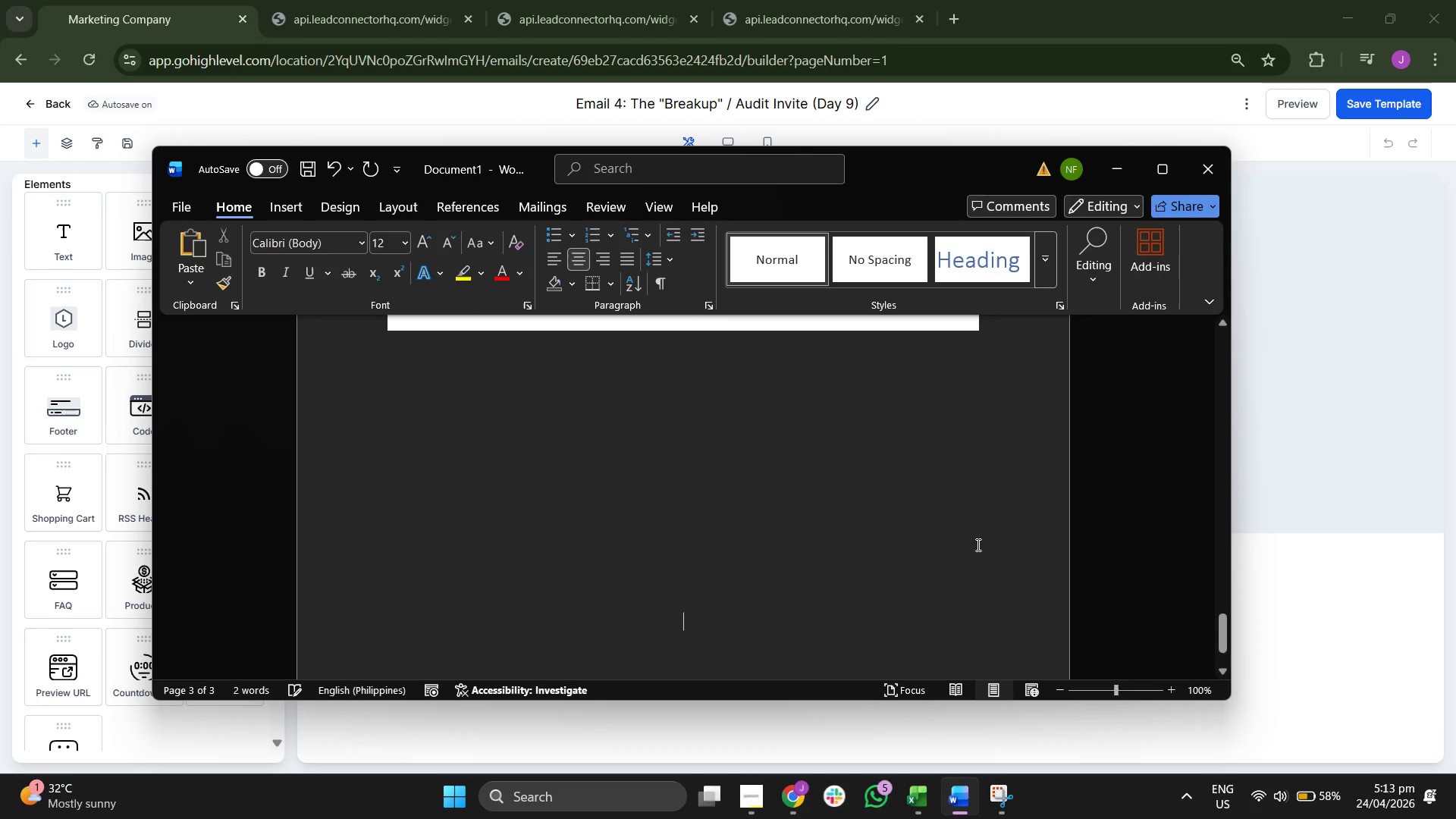 
key(Enter)
 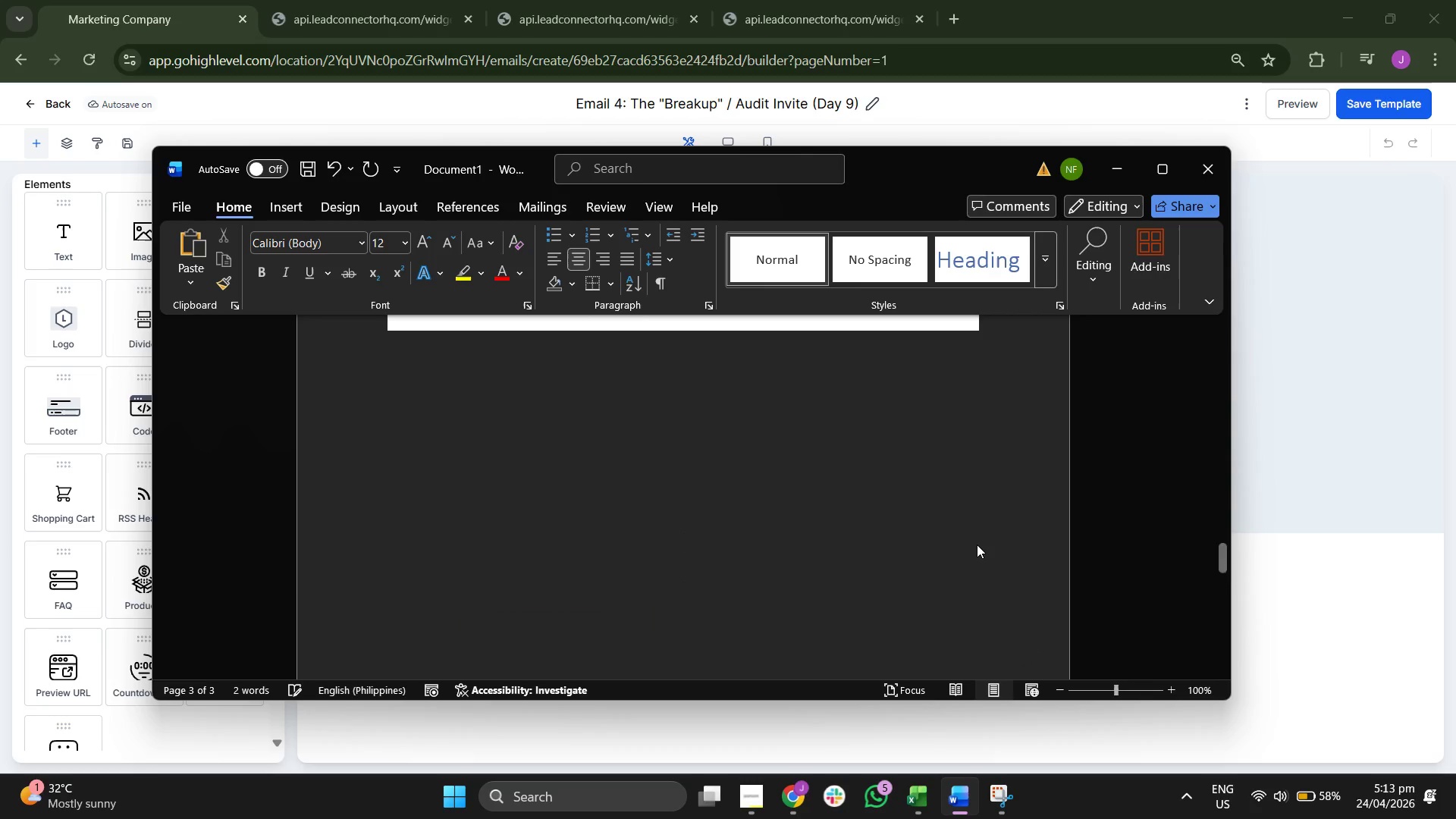 
key(Enter)
 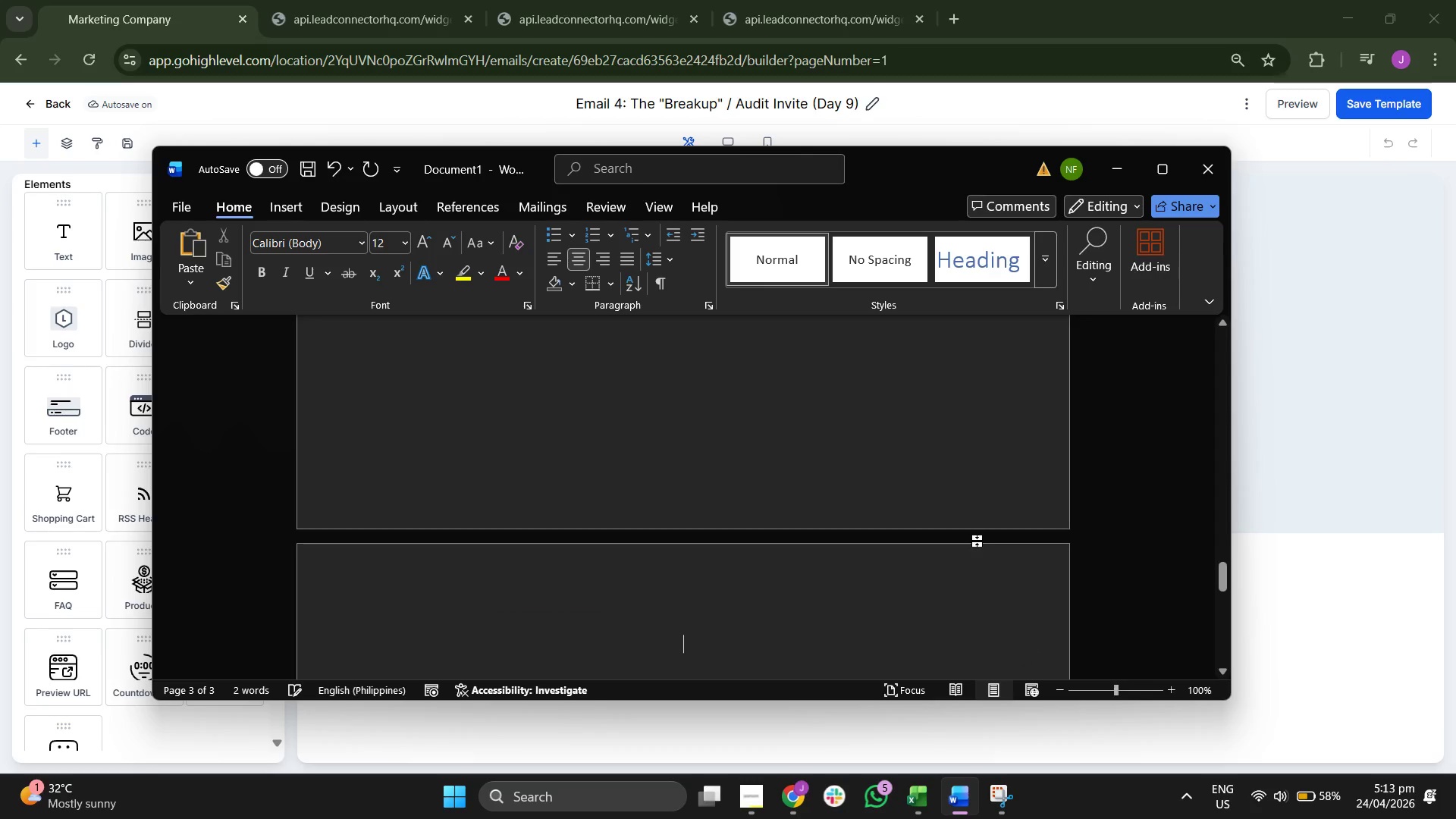 
scroll: coordinate [977, 540], scroll_direction: up, amount: 19.0
 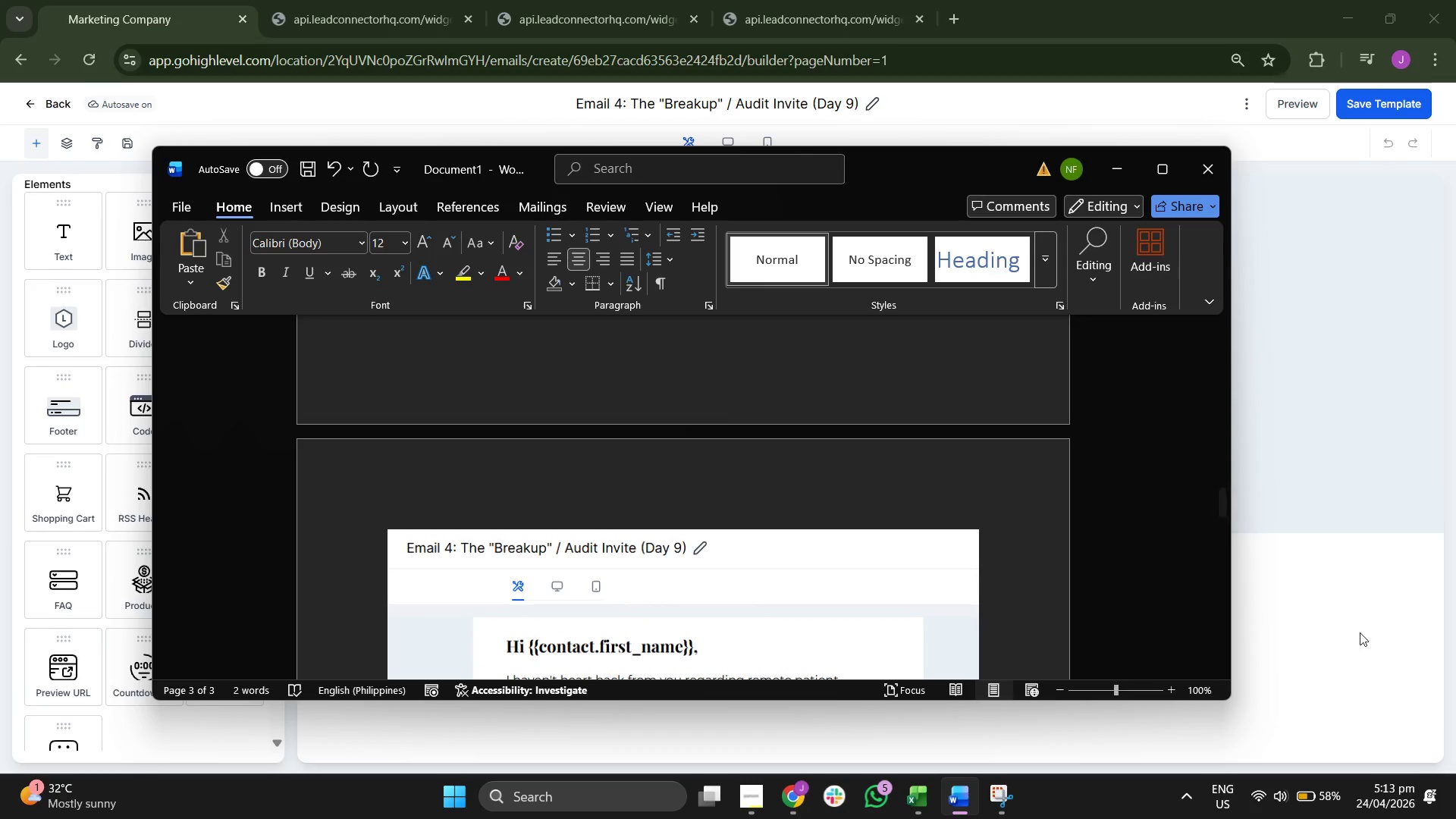 
scroll: coordinate [958, 466], scroll_direction: down, amount: 23.0
 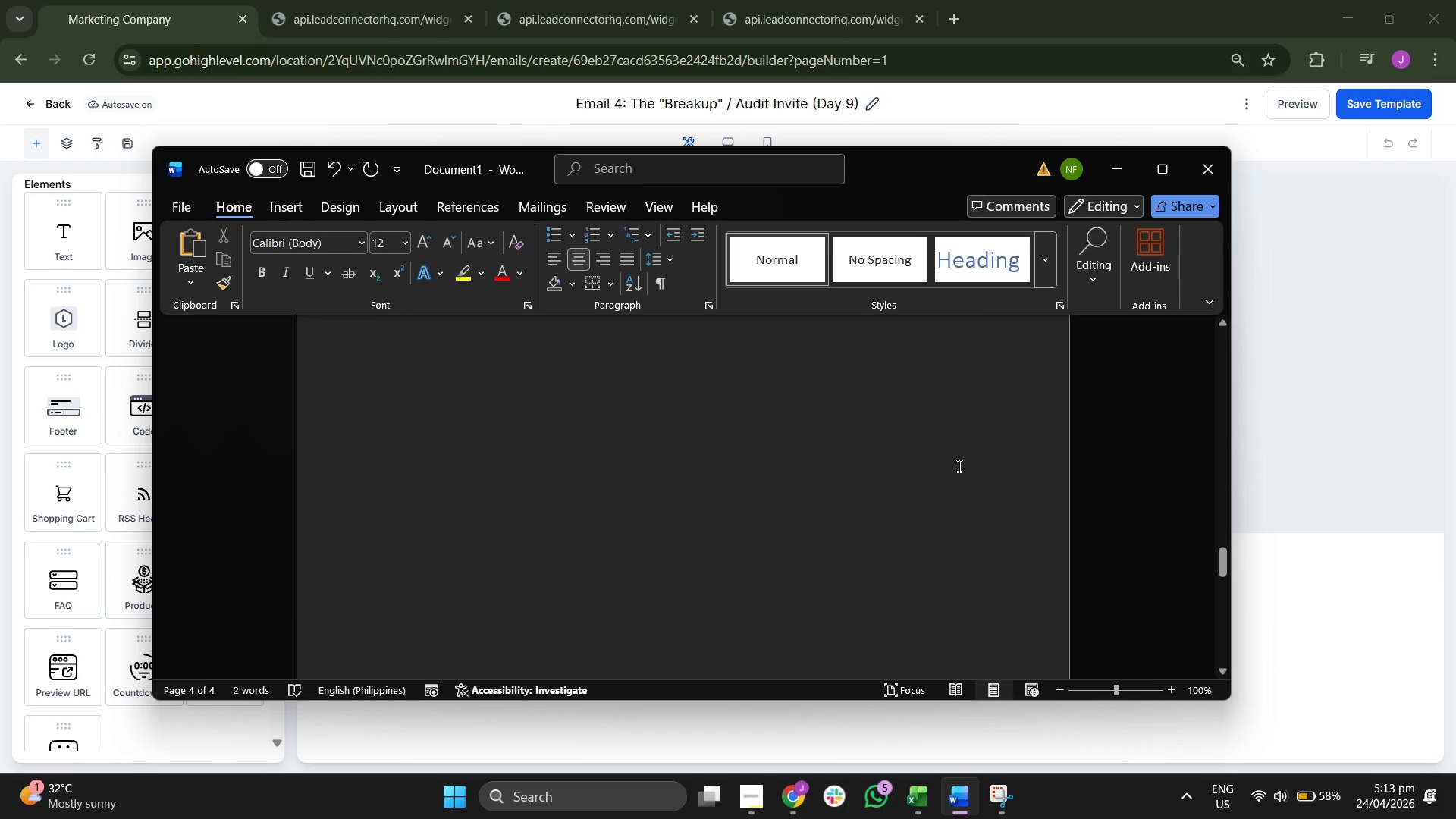 
key(Control+V)
 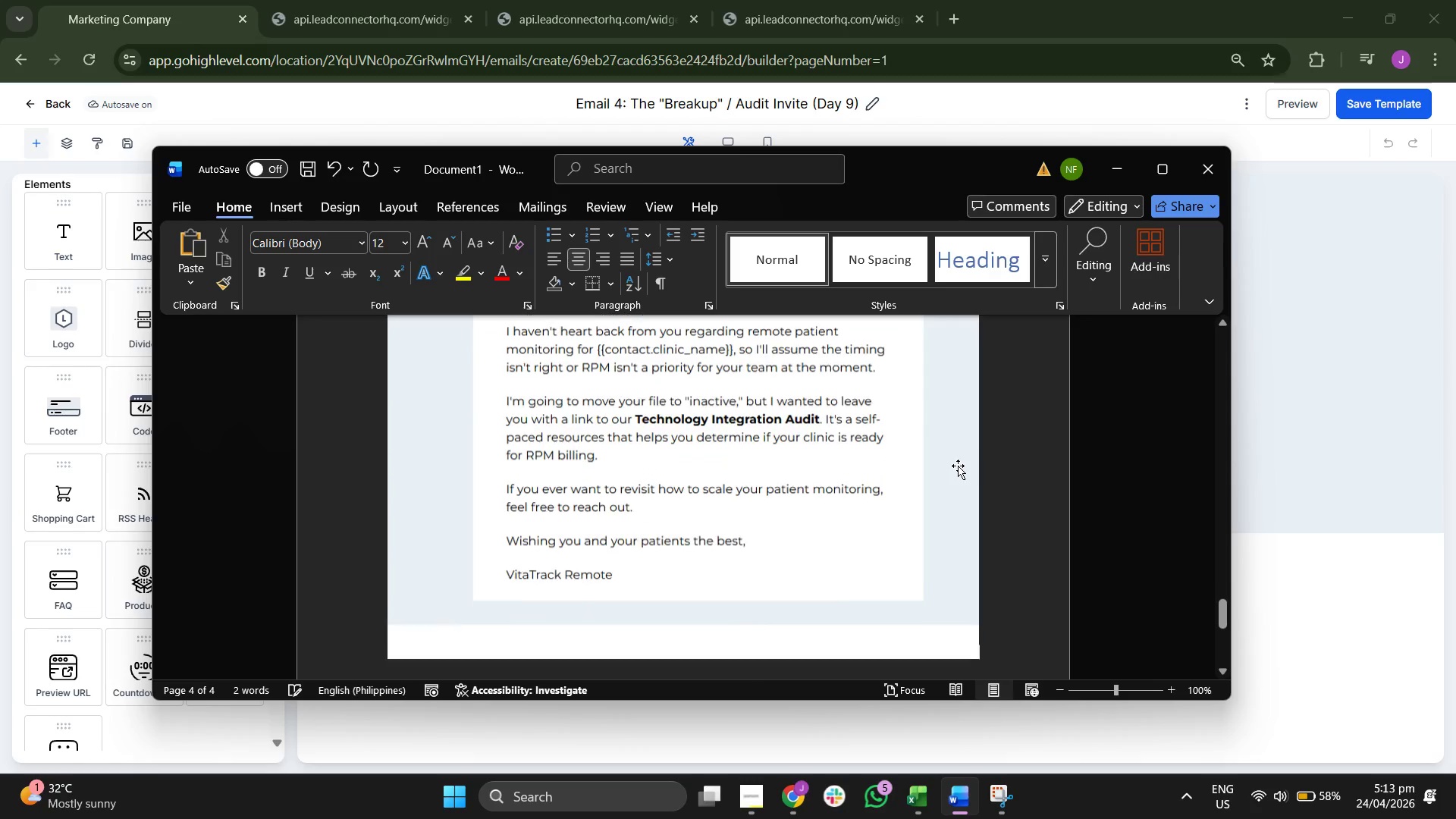 
scroll: coordinate [958, 466], scroll_direction: up, amount: 51.0
 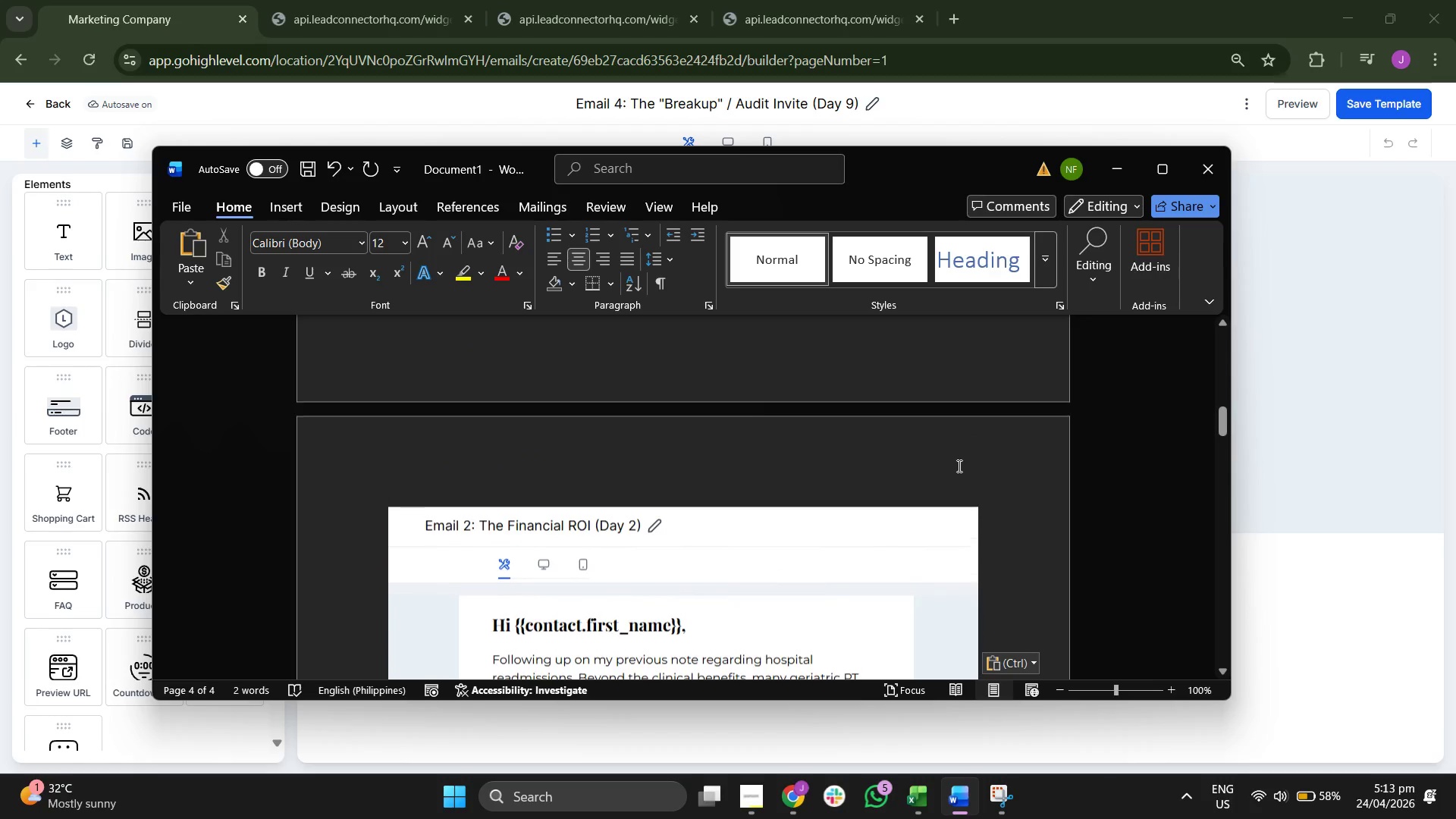 
left_click([661, 494])
 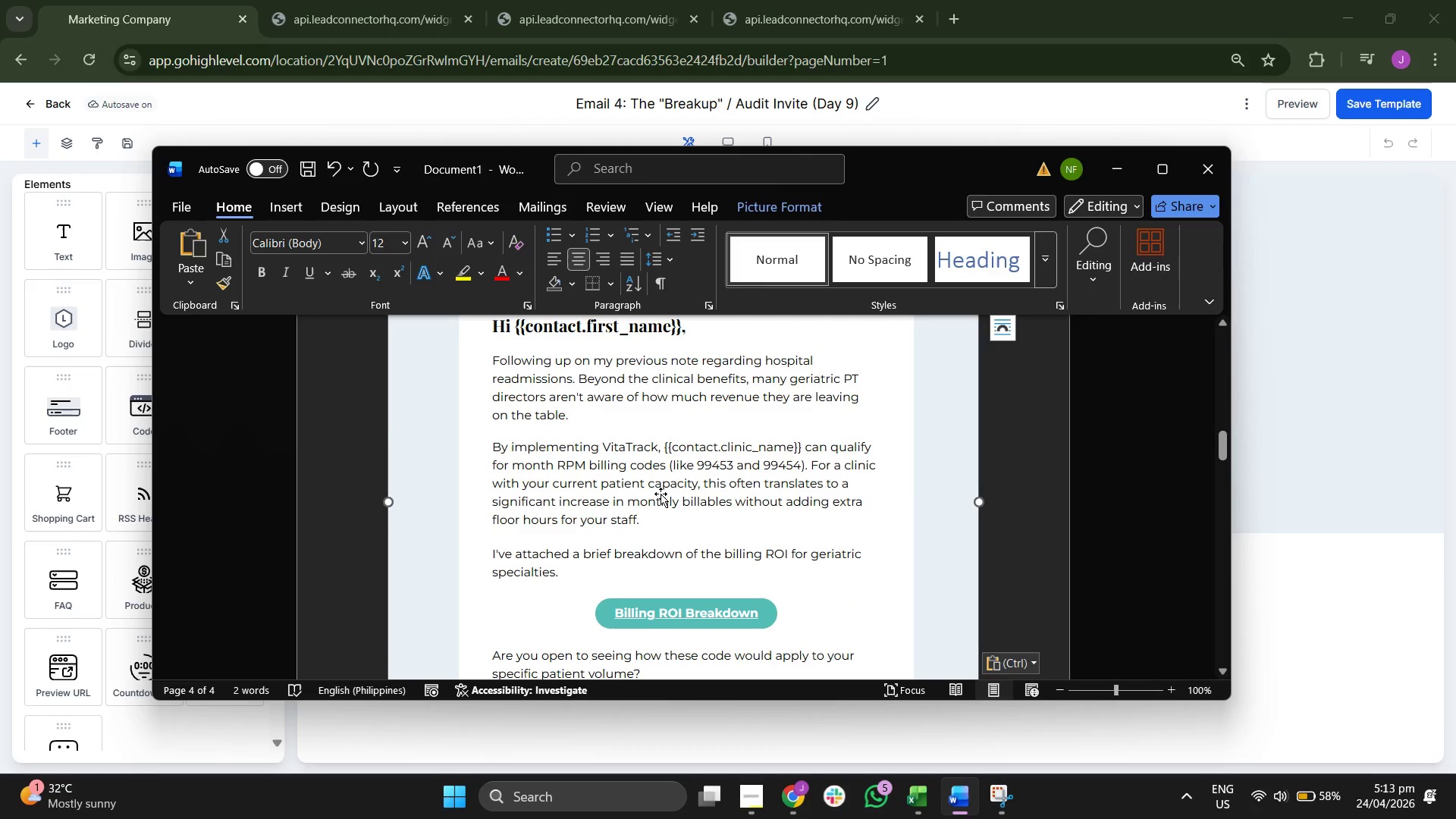 
scroll: coordinate [958, 466], scroll_direction: down, amount: 3.0
 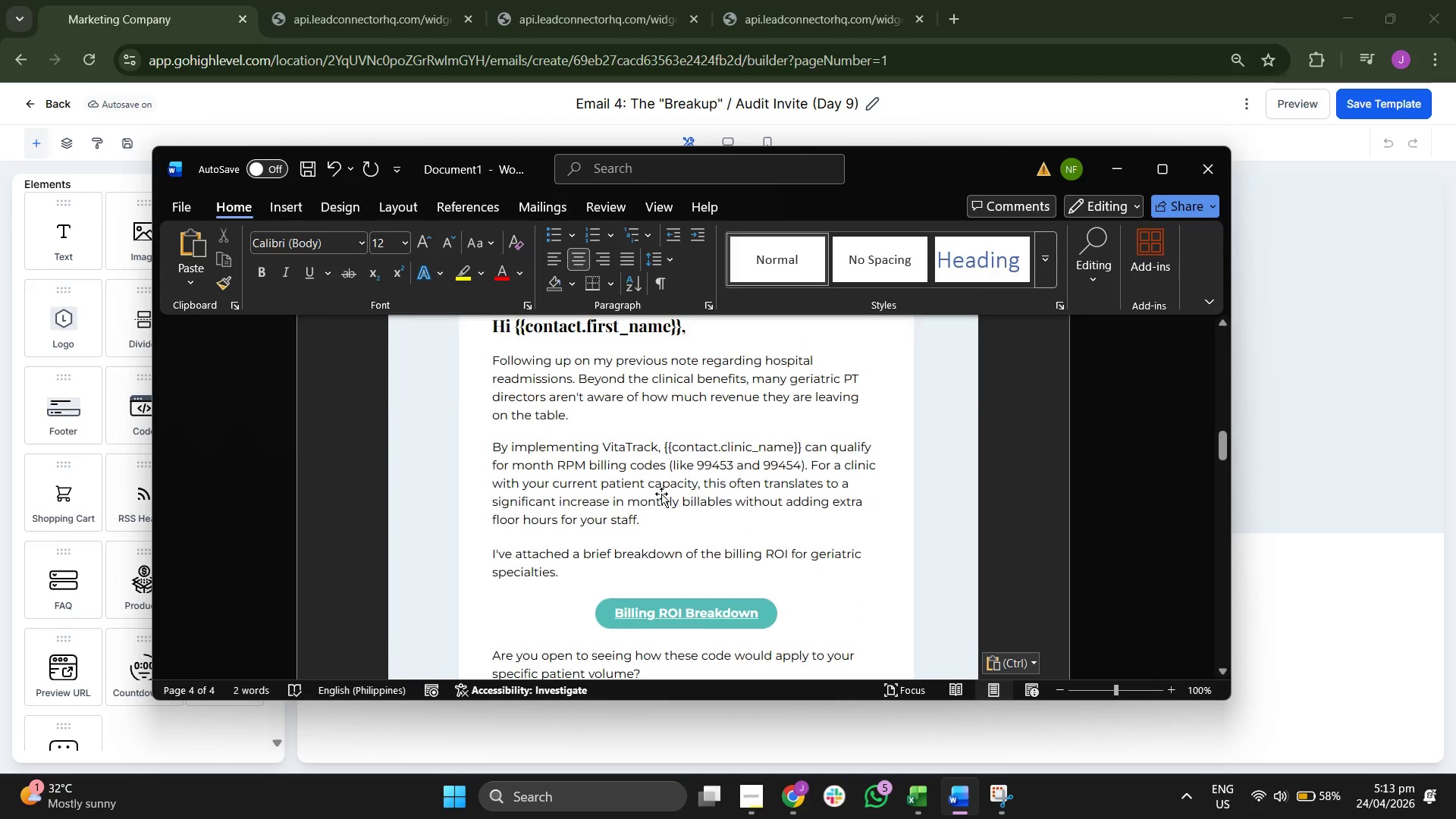 
scroll: coordinate [682, 485], scroll_direction: up, amount: 3.0
 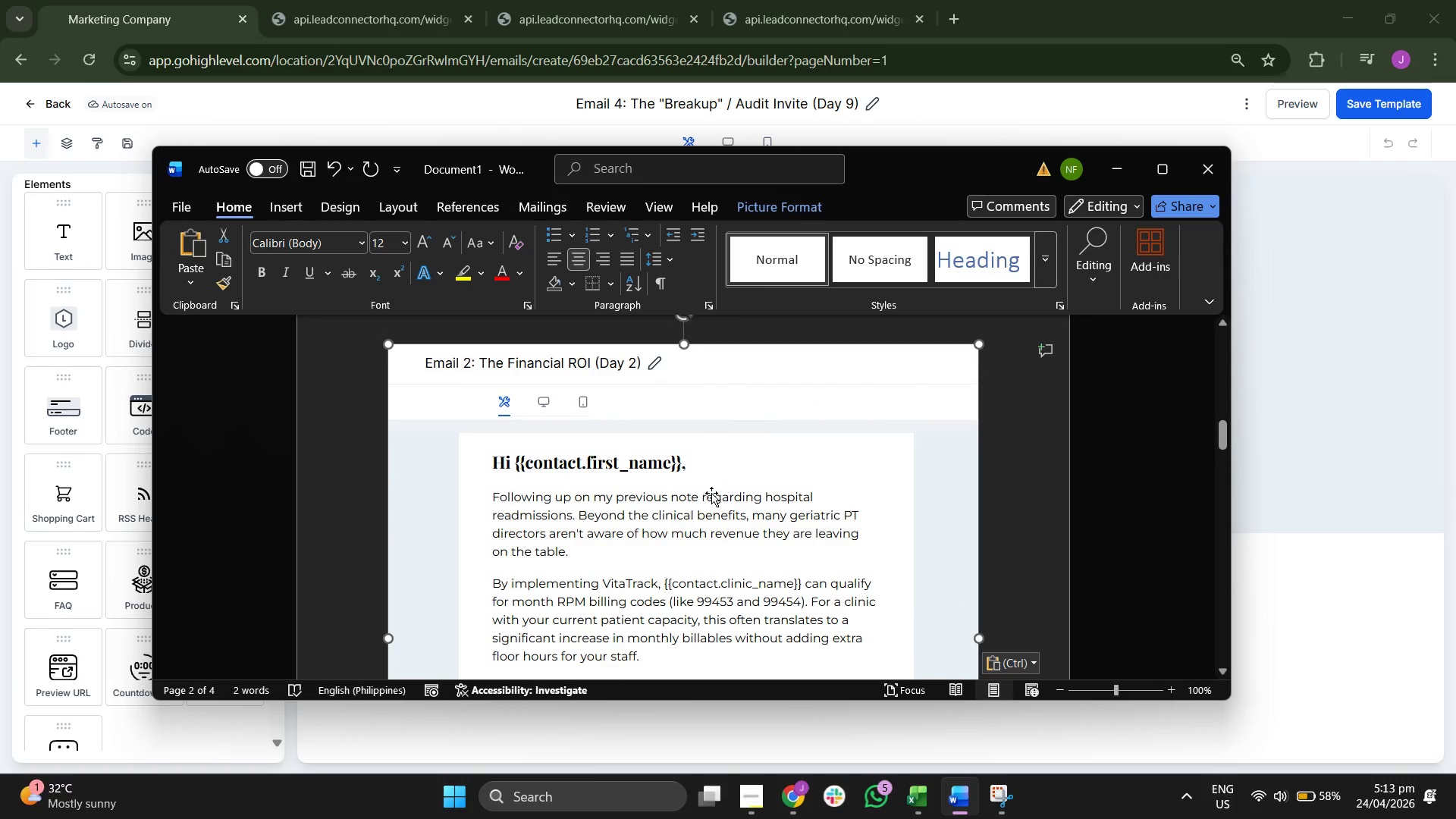 
scroll: coordinate [696, 465], scroll_direction: down, amount: 23.0
 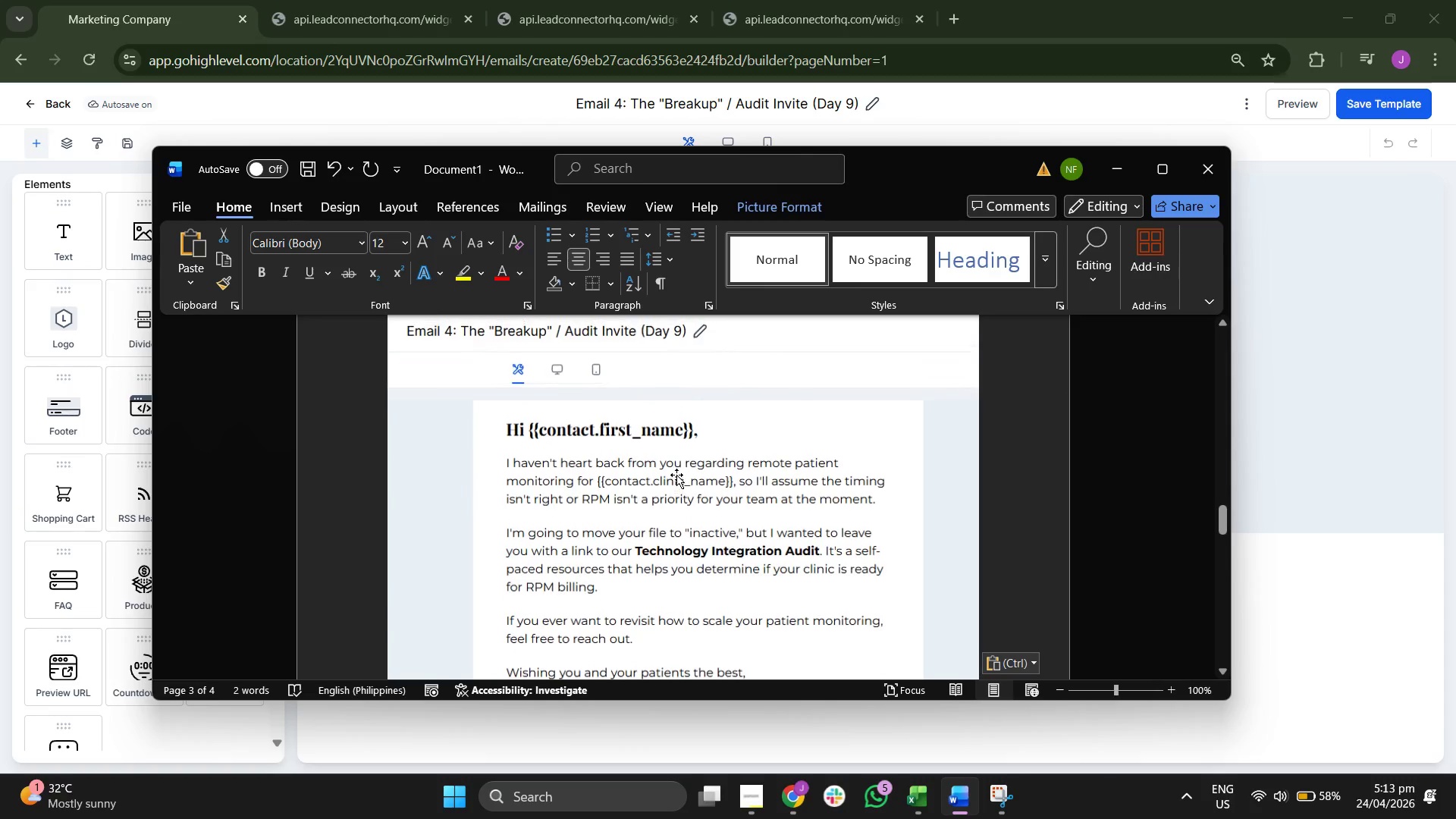 
left_click([676, 475])
 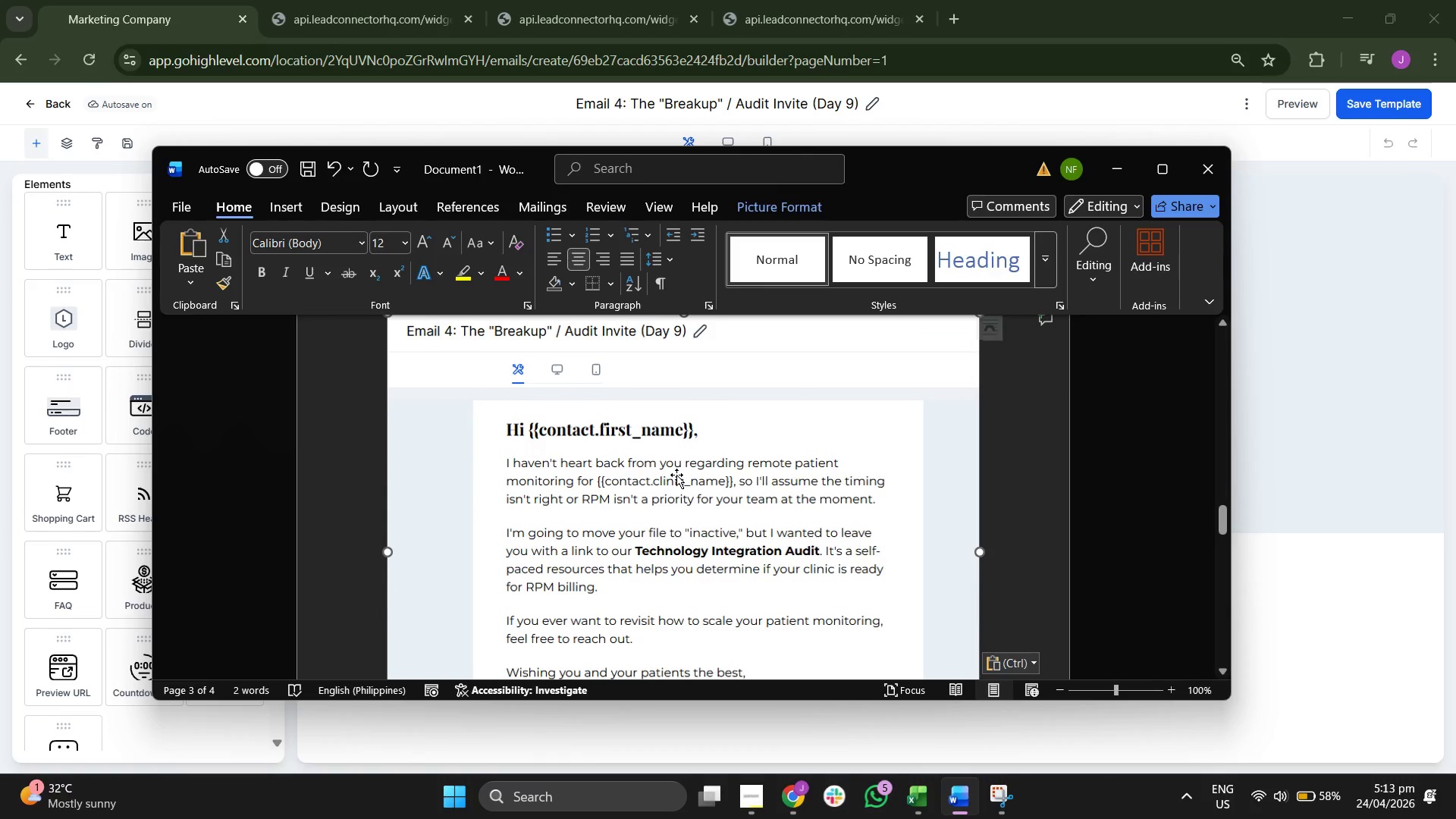 
key(Backspace)
 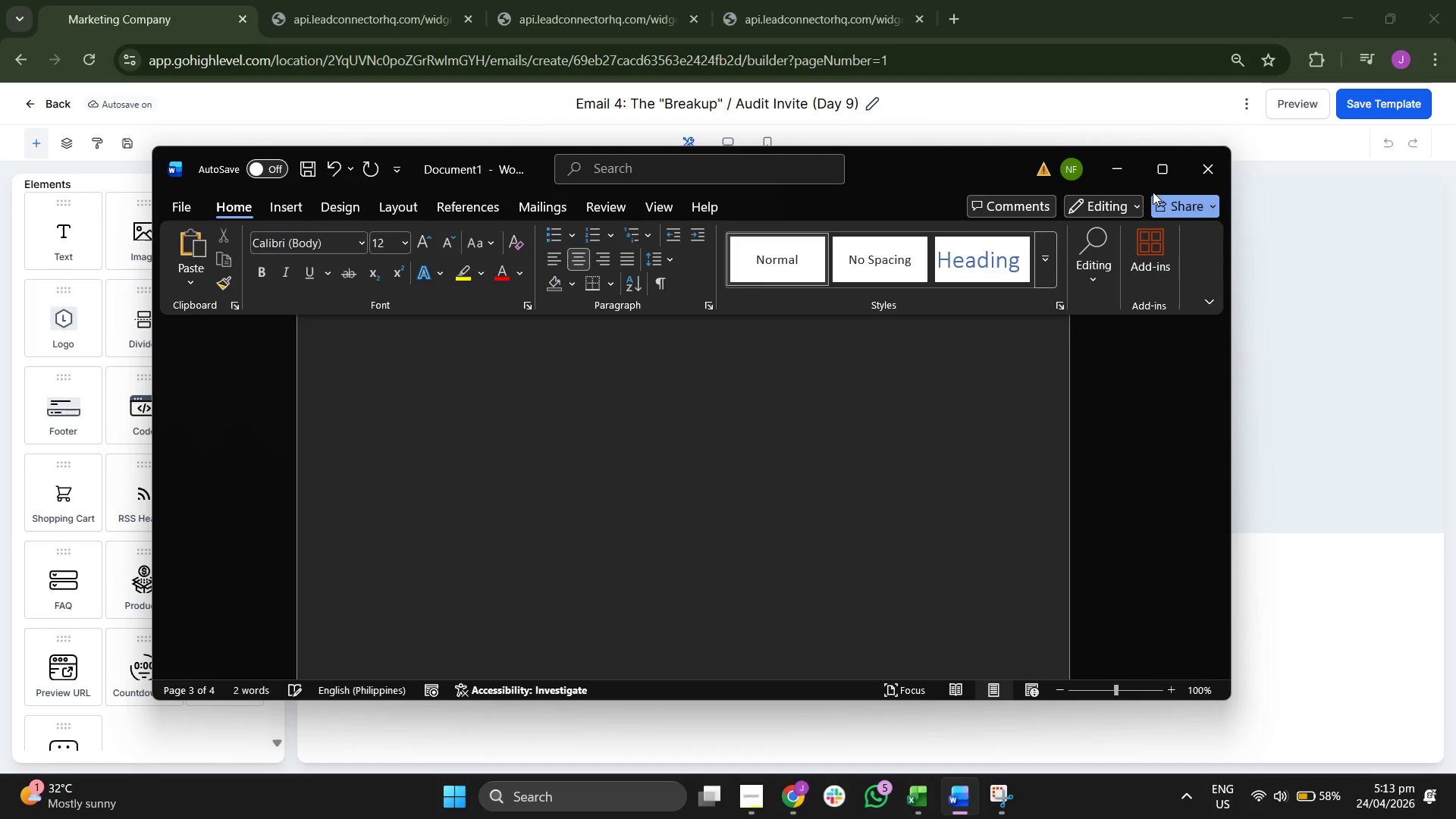 
left_click([1112, 175])
 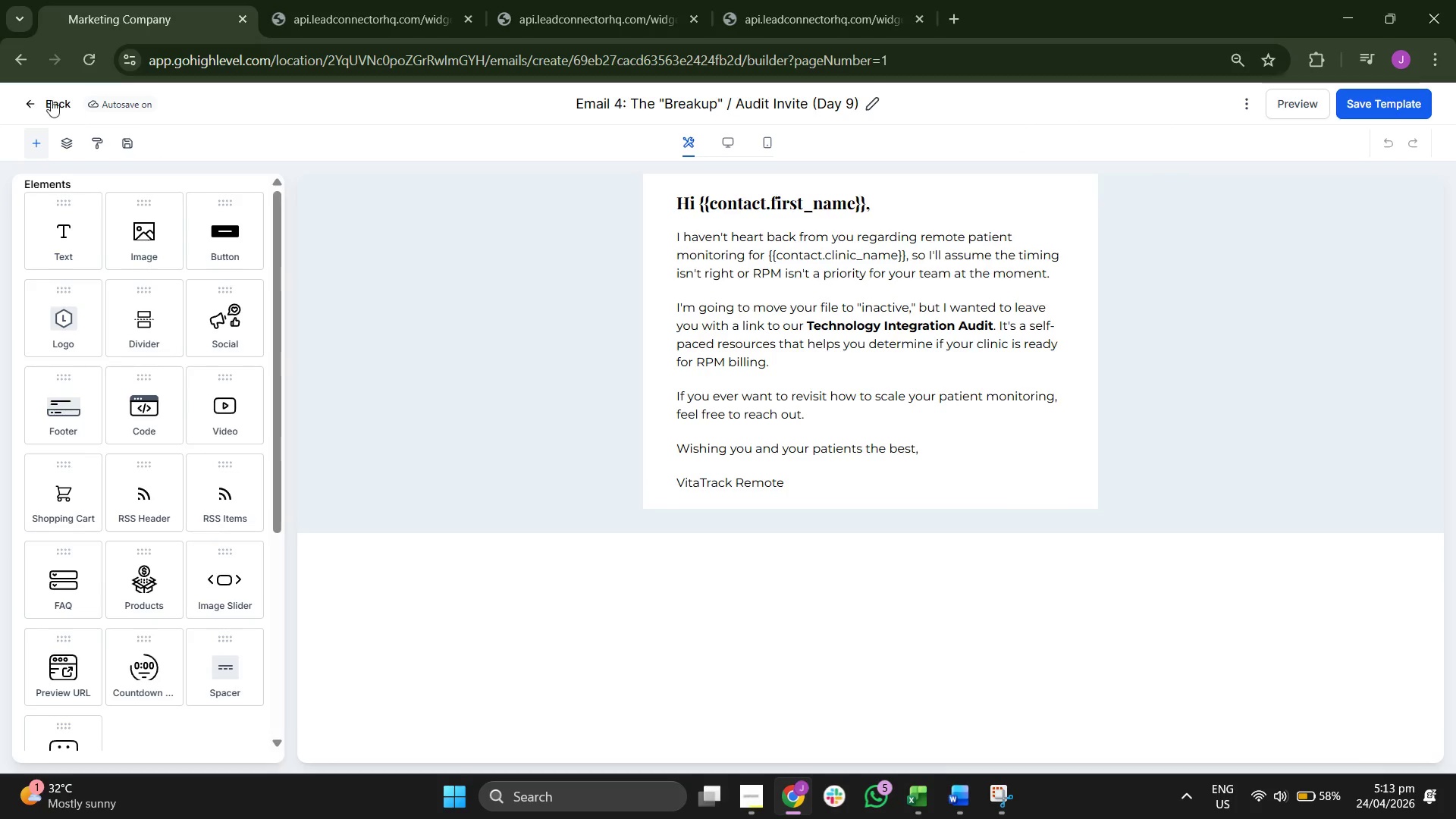 
left_click([38, 93])
 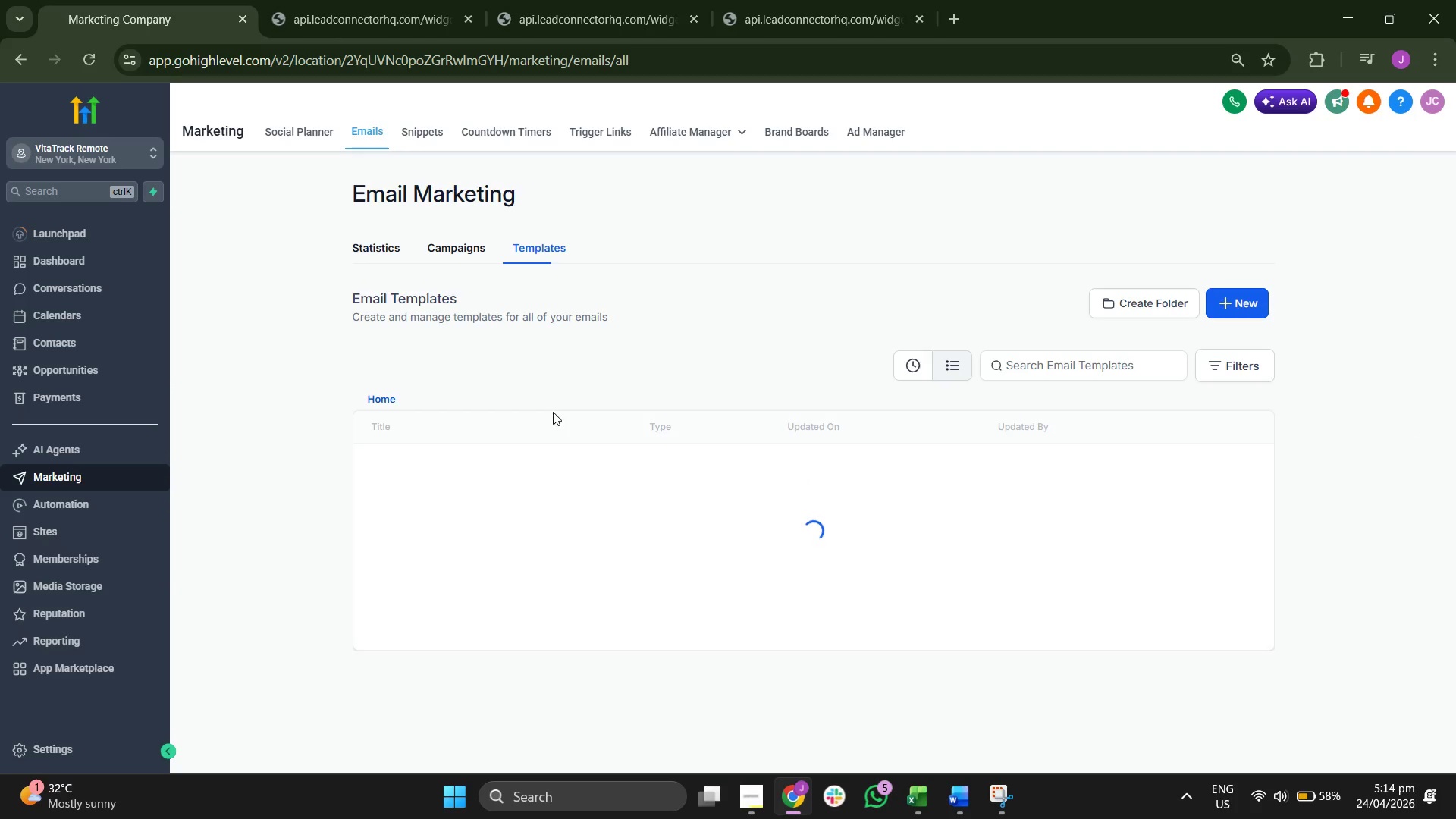 
left_click([463, 530])
 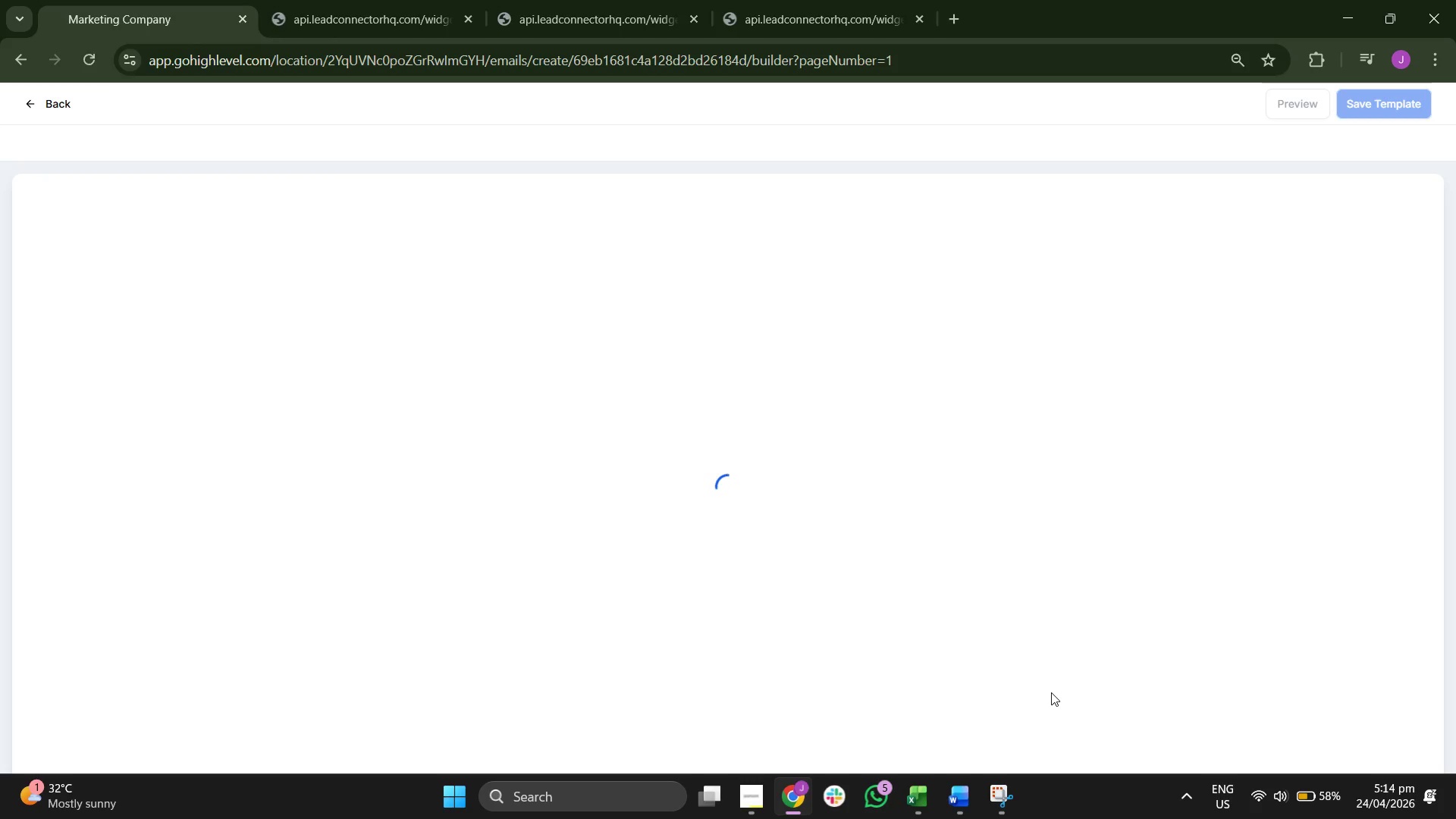 
wait(5.62)
 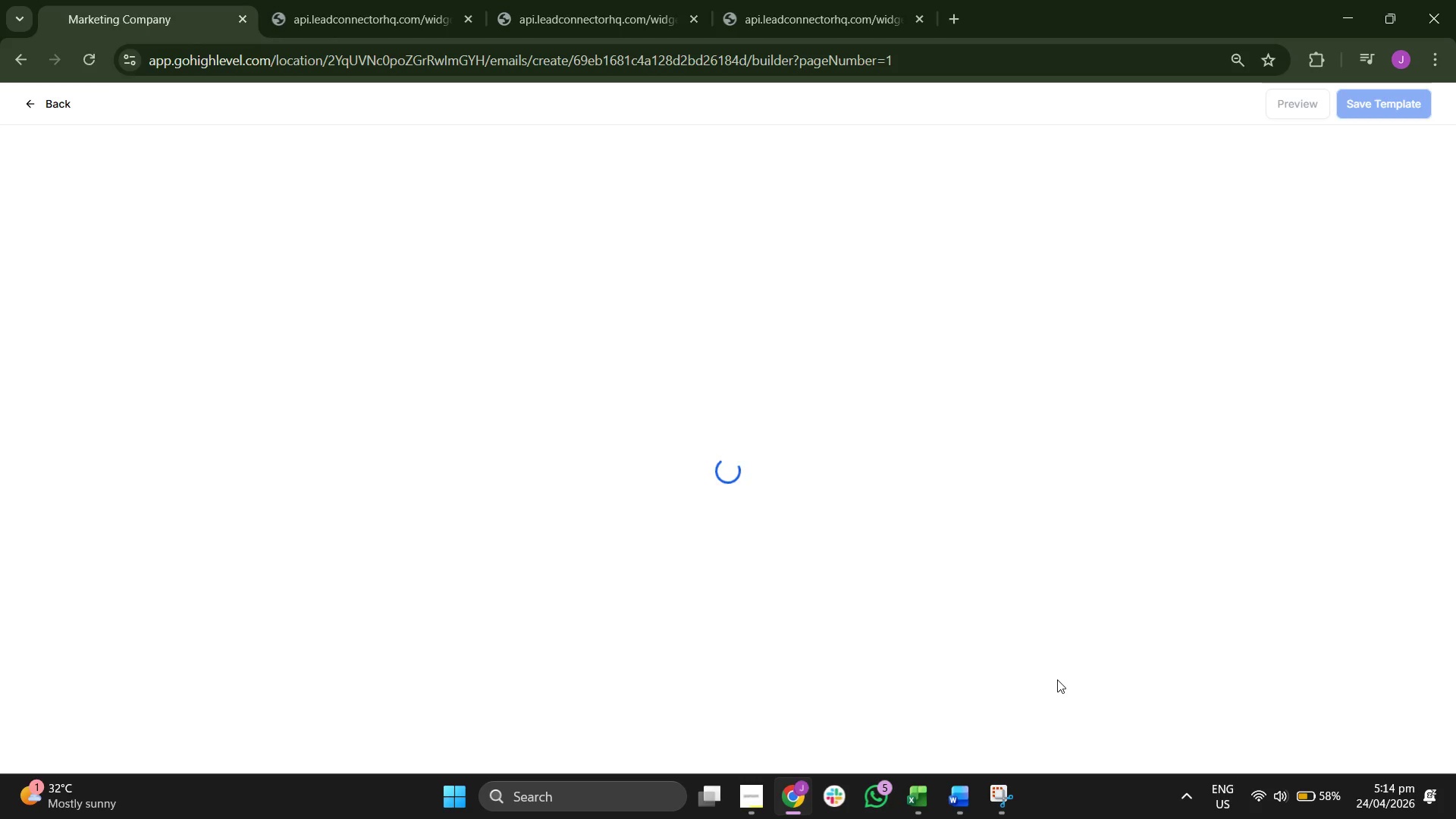 
left_click([1003, 792])
 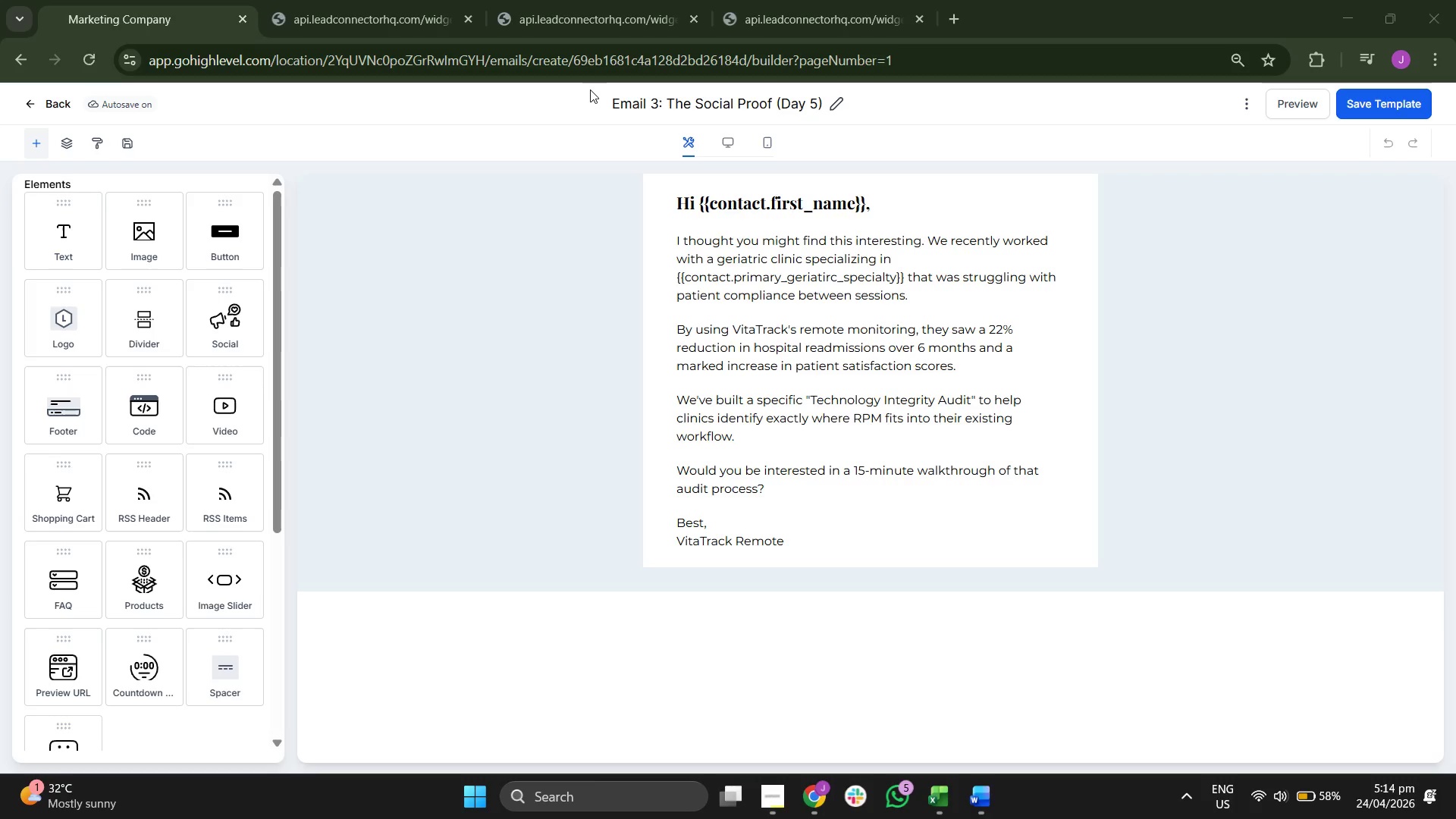 
left_click_drag(start_coordinate=[593, 83], to_coordinate=[1161, 629])
 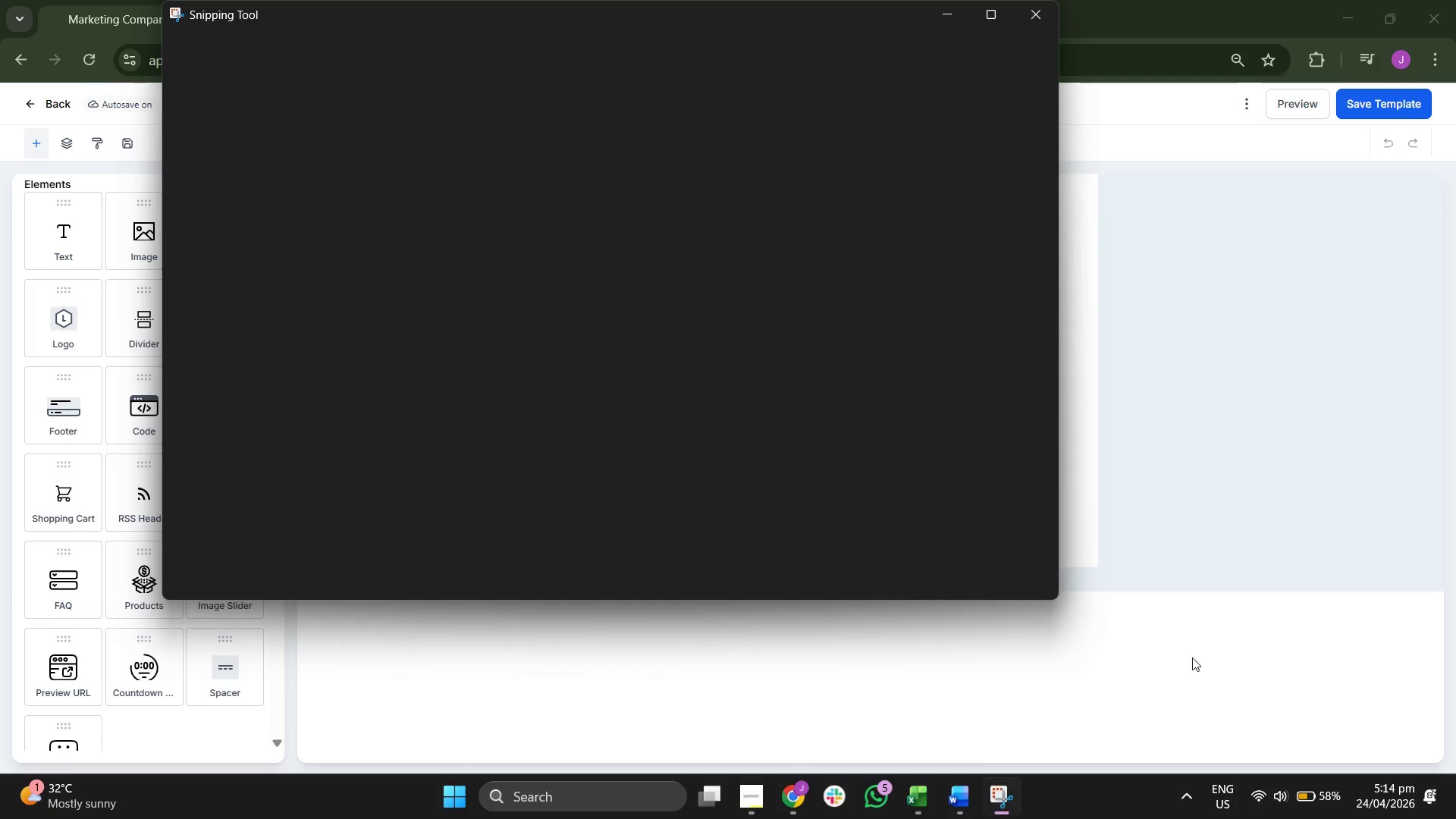 
left_click([1222, 656])
 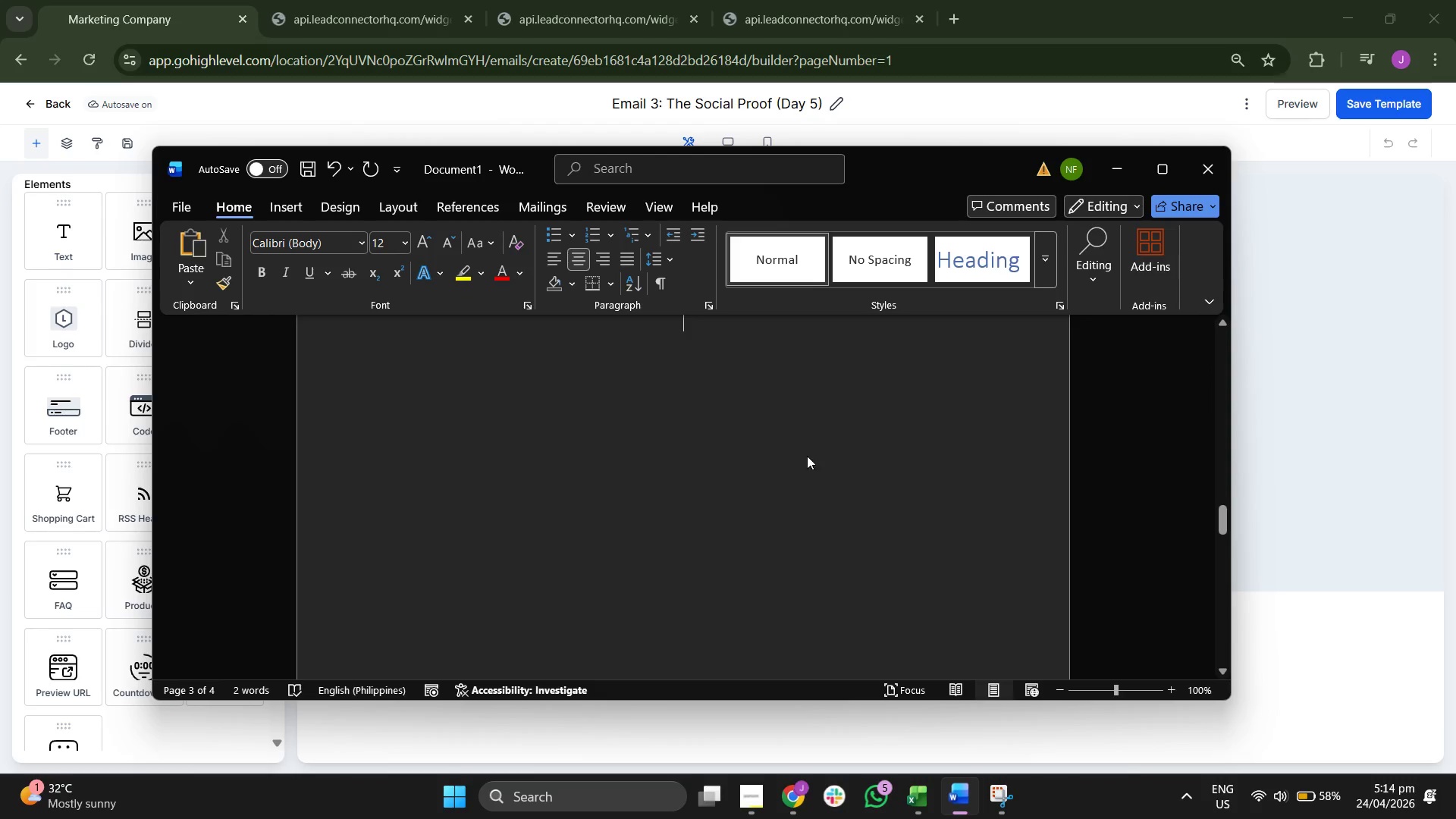 
scroll: coordinate [798, 447], scroll_direction: up, amount: 5.0
 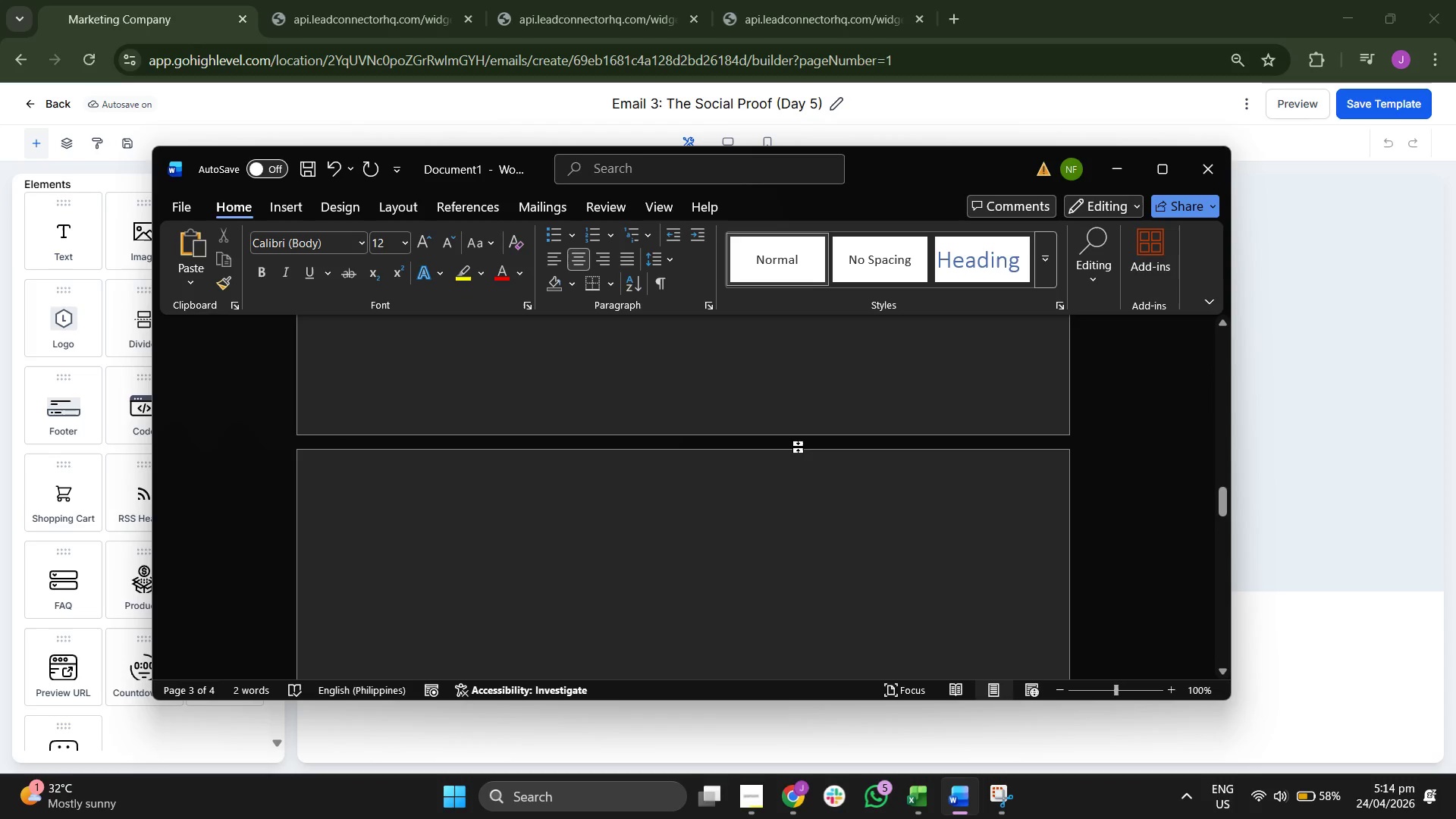 
key(Control+V)
 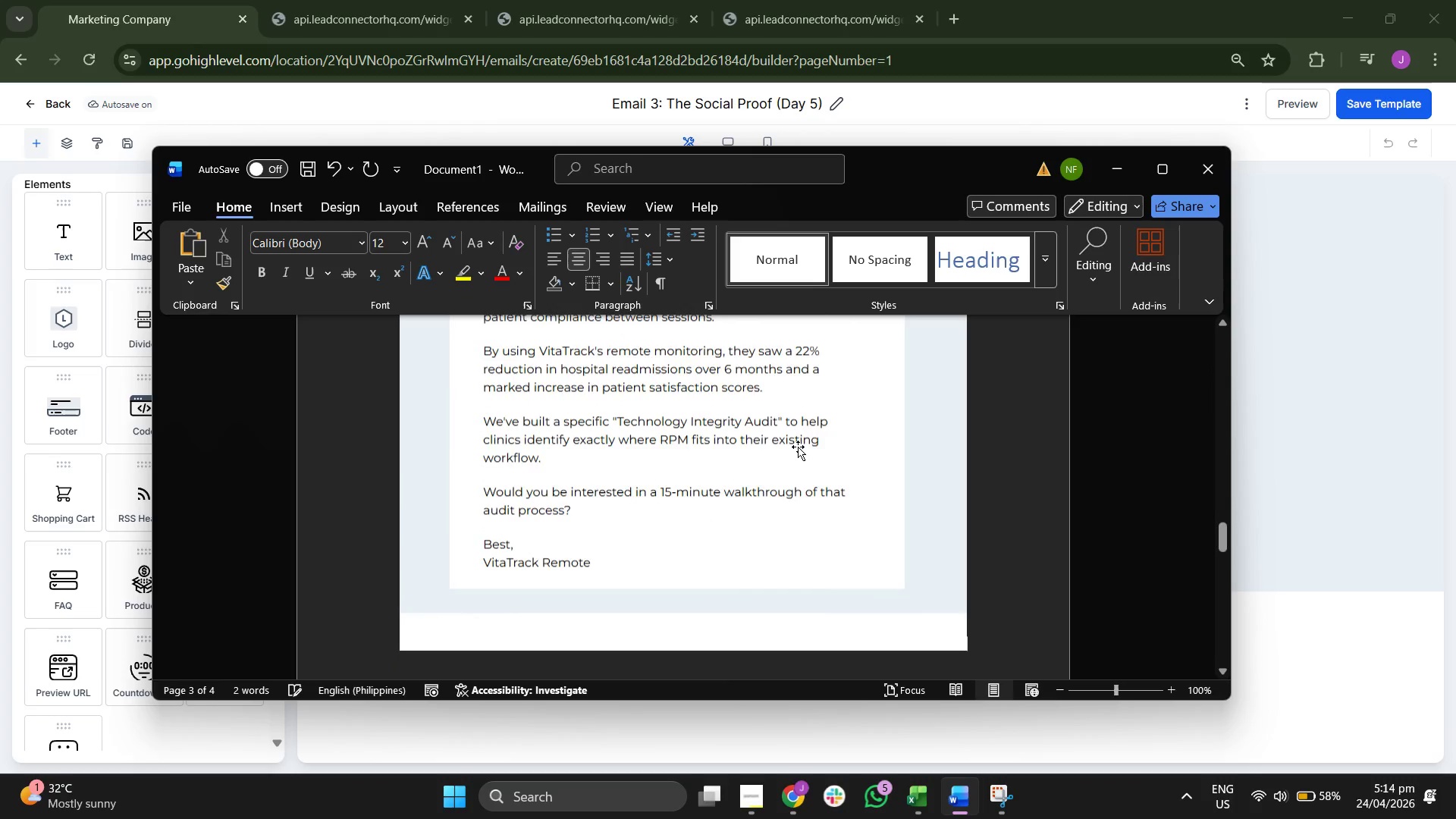 
scroll: coordinate [798, 447], scroll_direction: up, amount: 52.0
 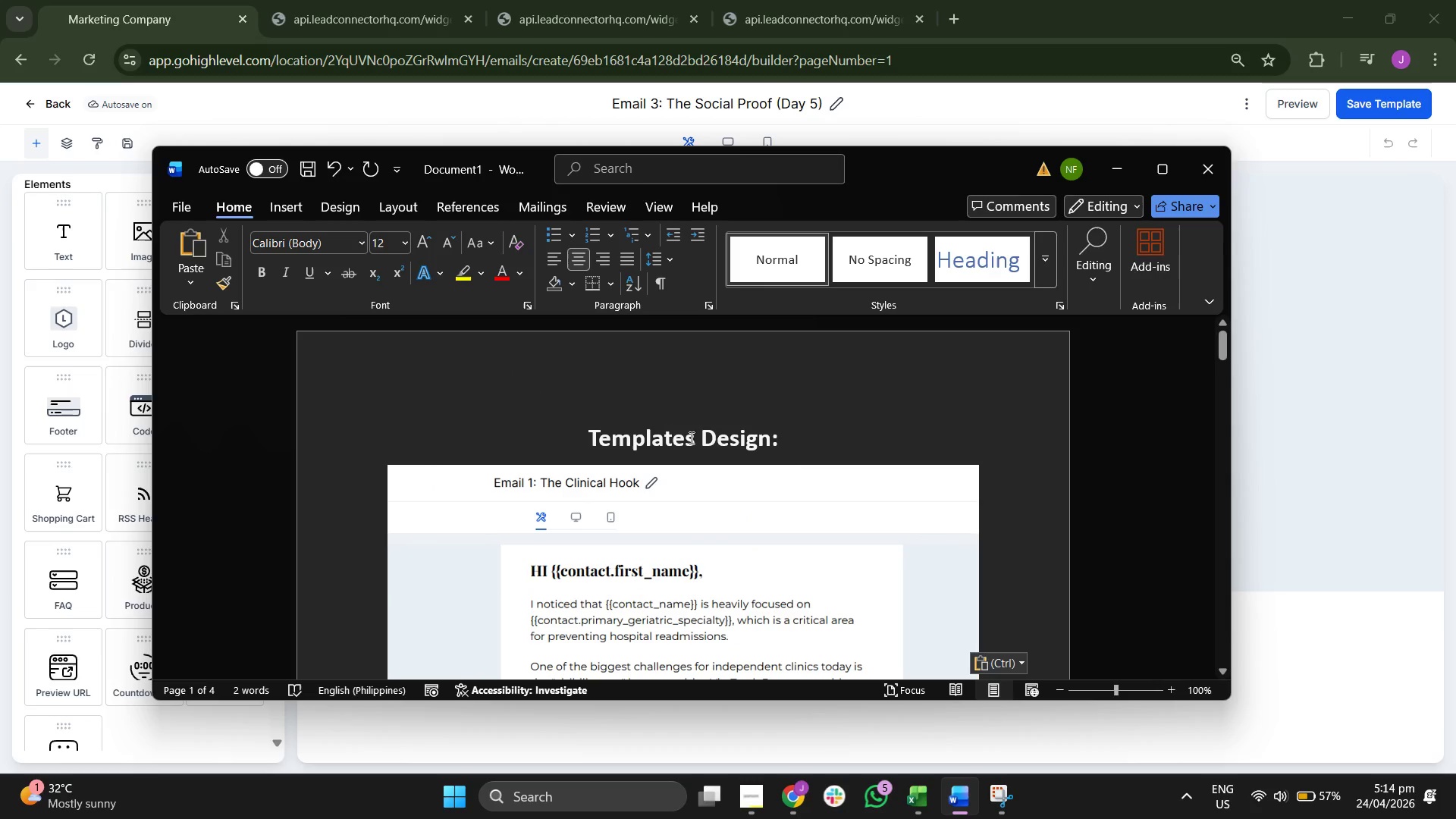 
left_click([697, 438])
 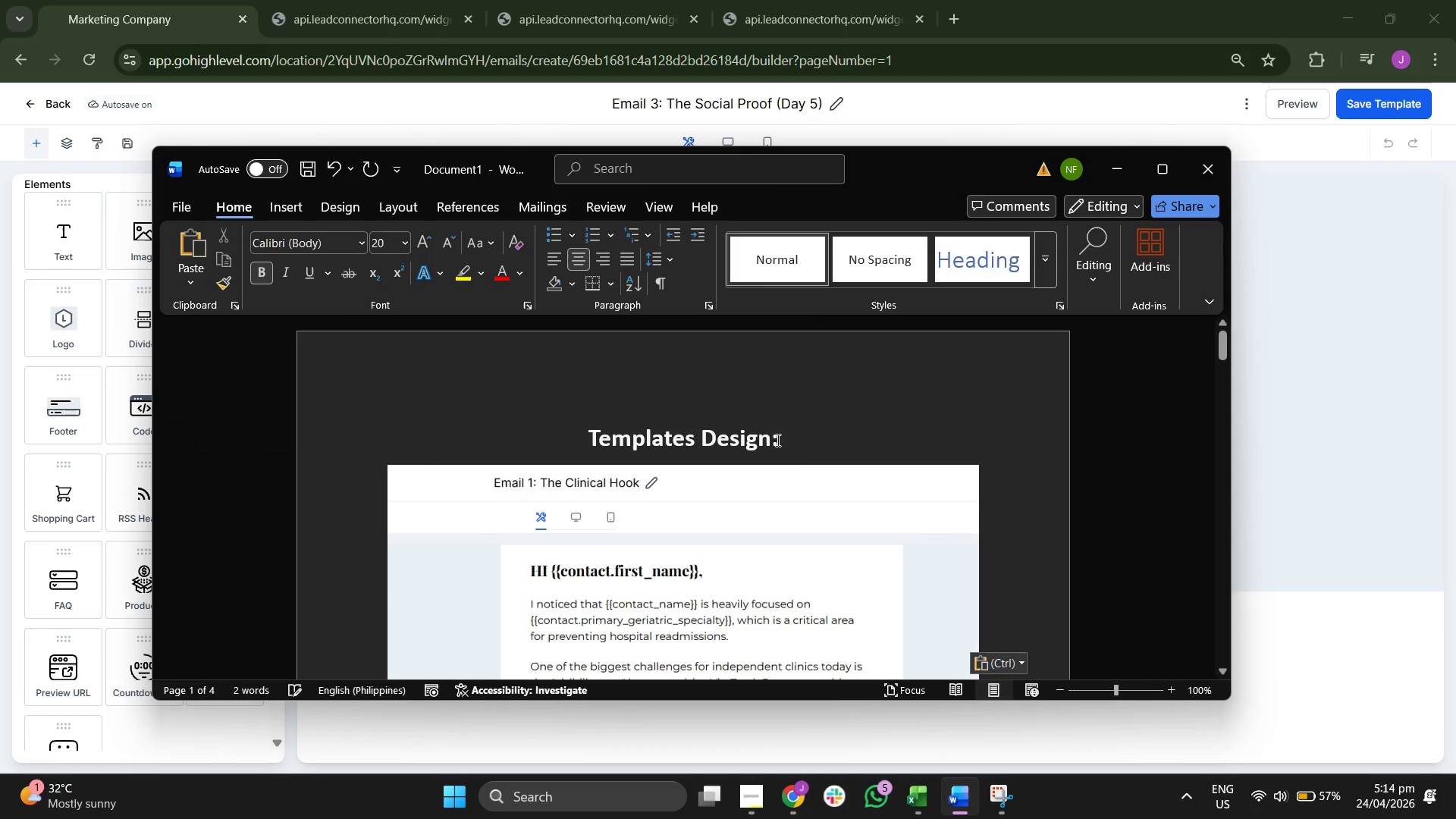 
key(Backspace)
 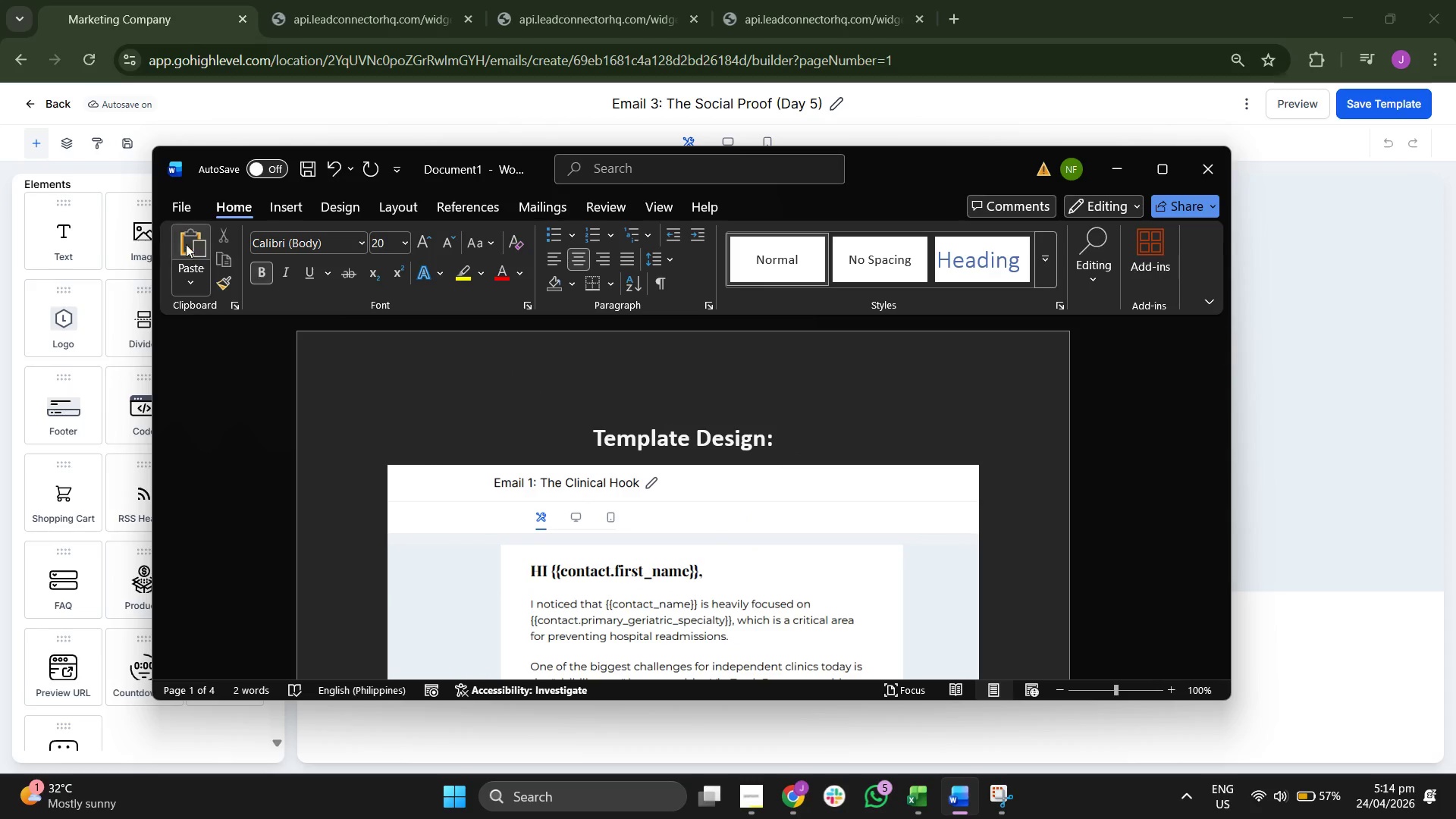 
left_click([177, 211])
 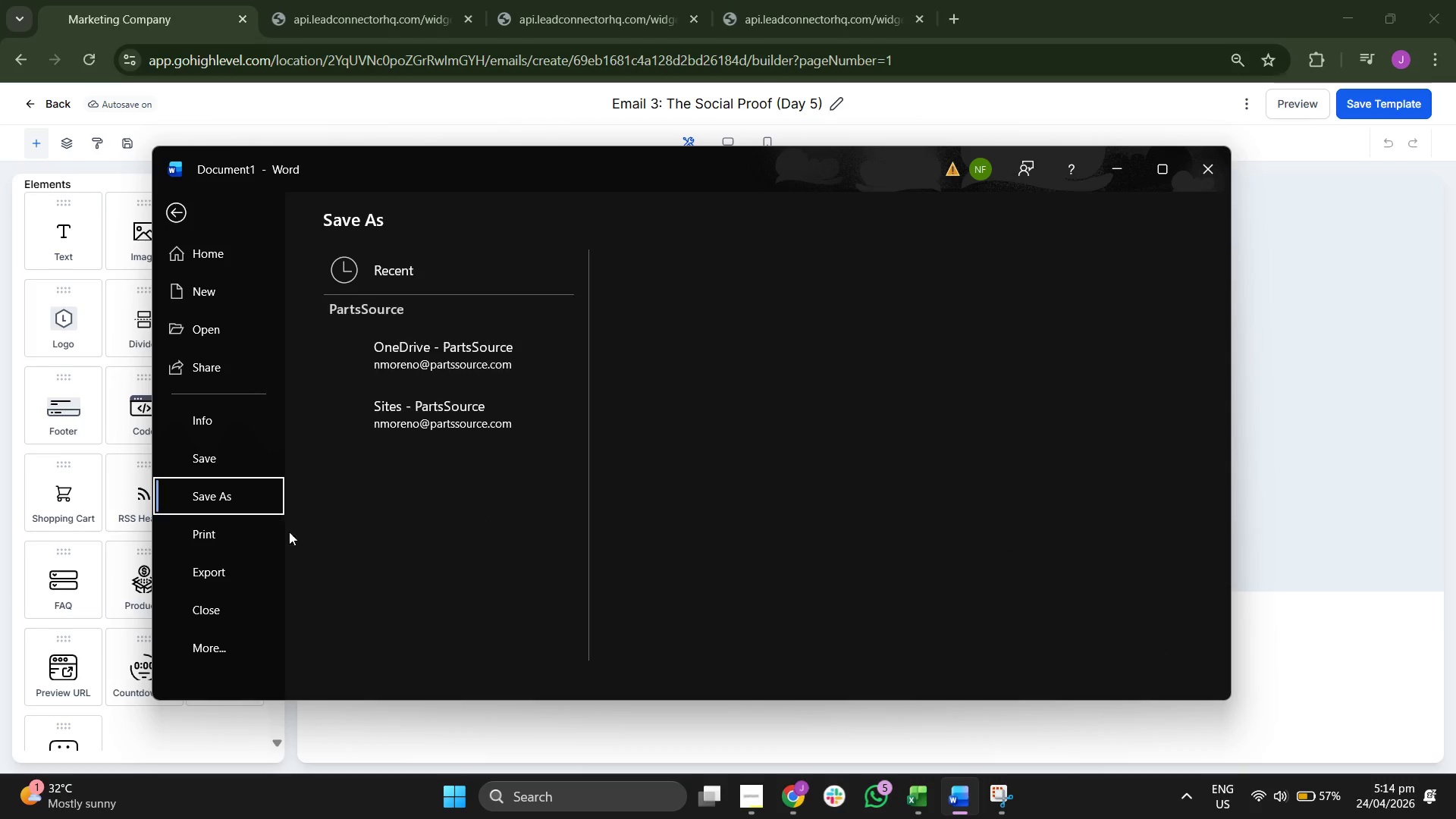 
left_click([377, 605])
 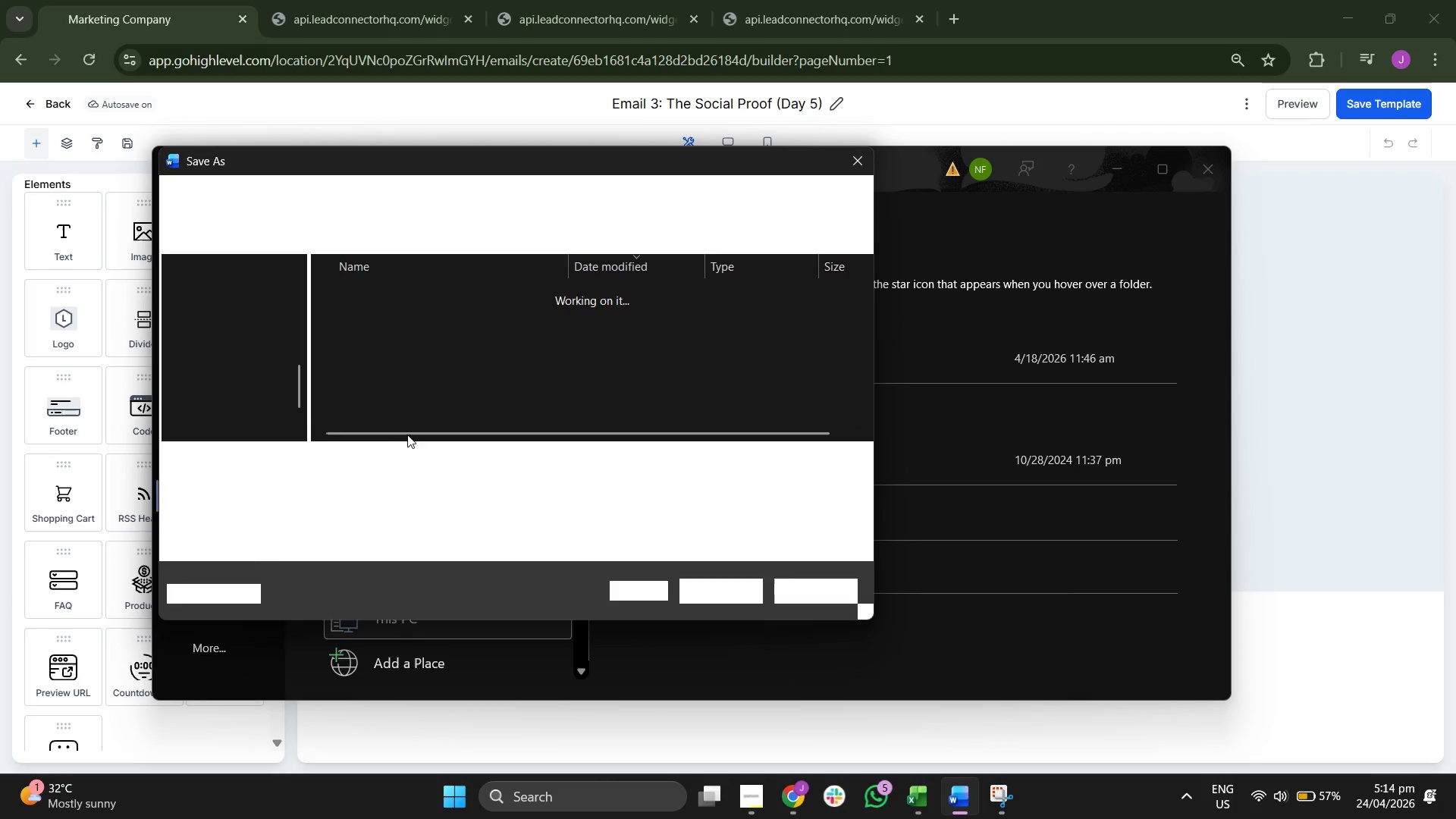 
wait(5.36)
 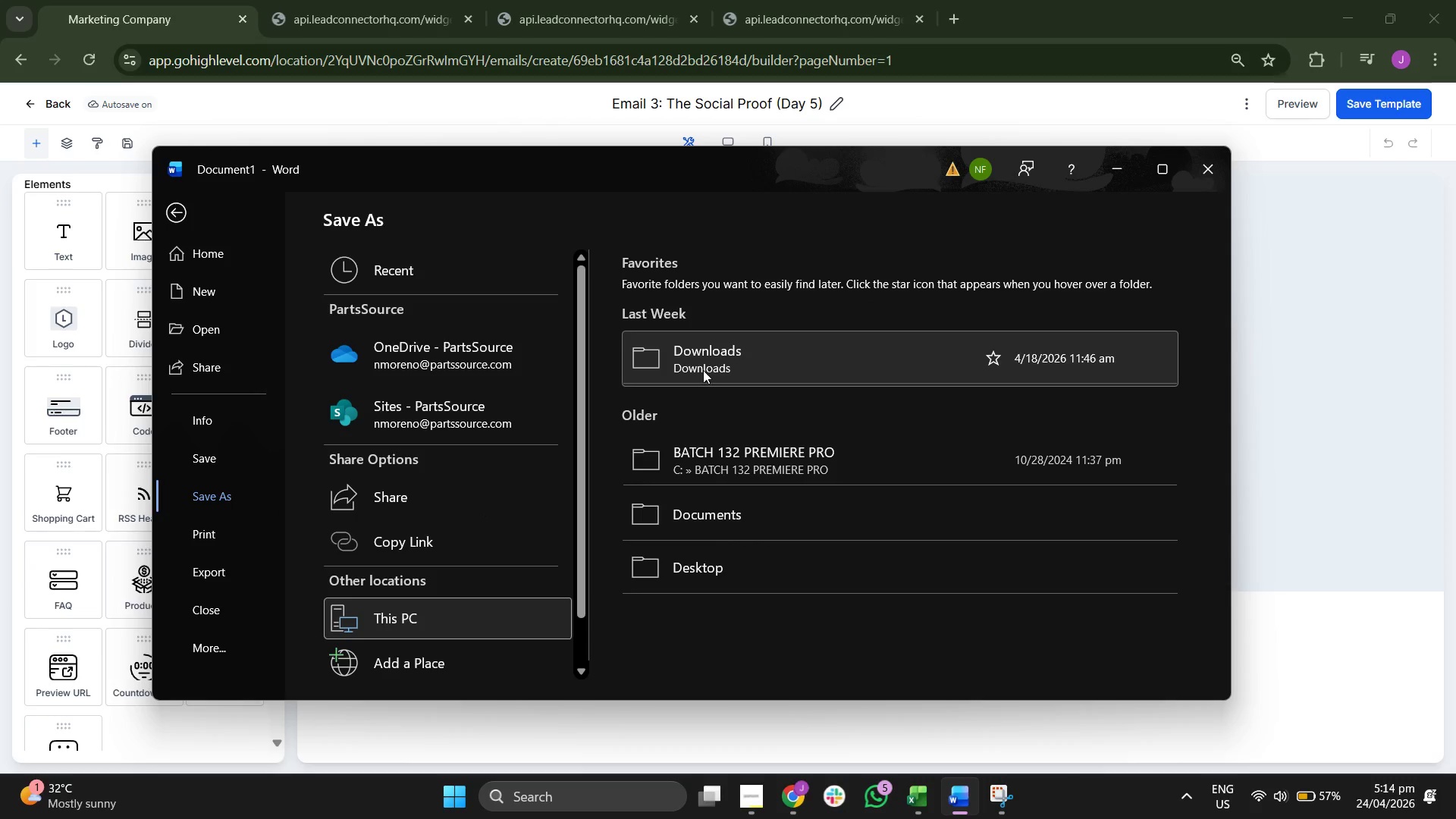 
double_click([422, 488])
 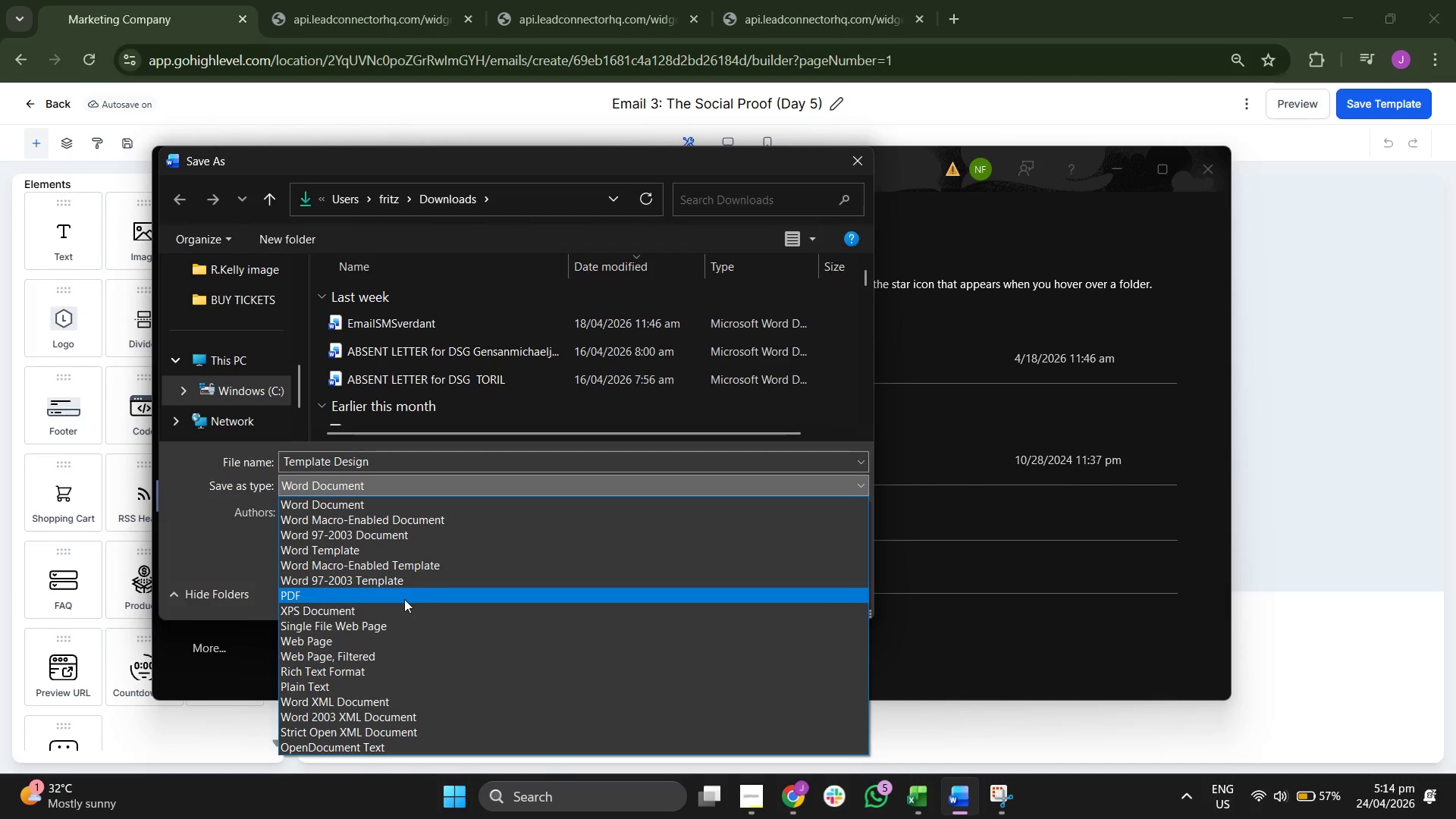 
left_click([404, 600])
 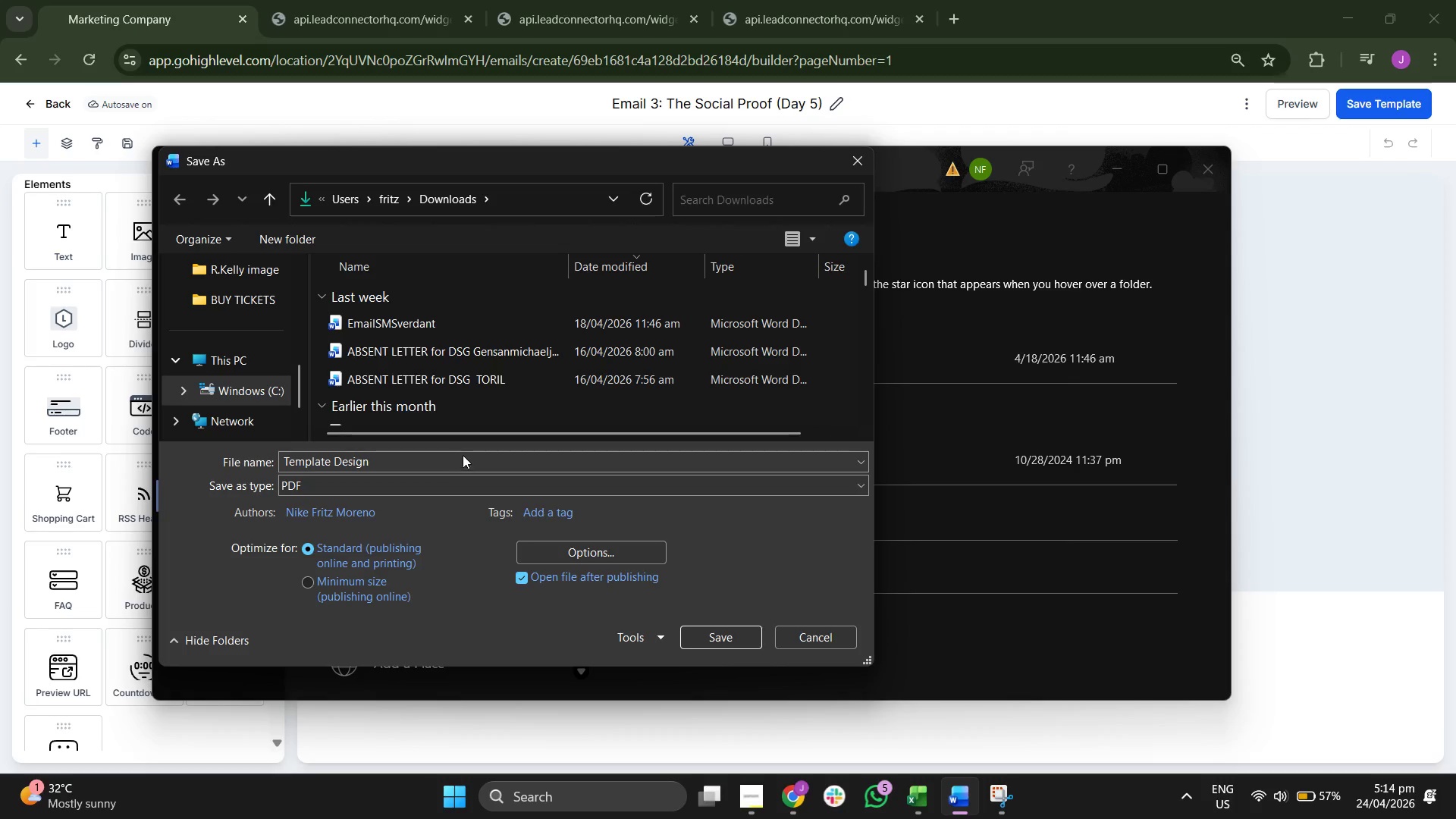 
double_click([463, 454])
 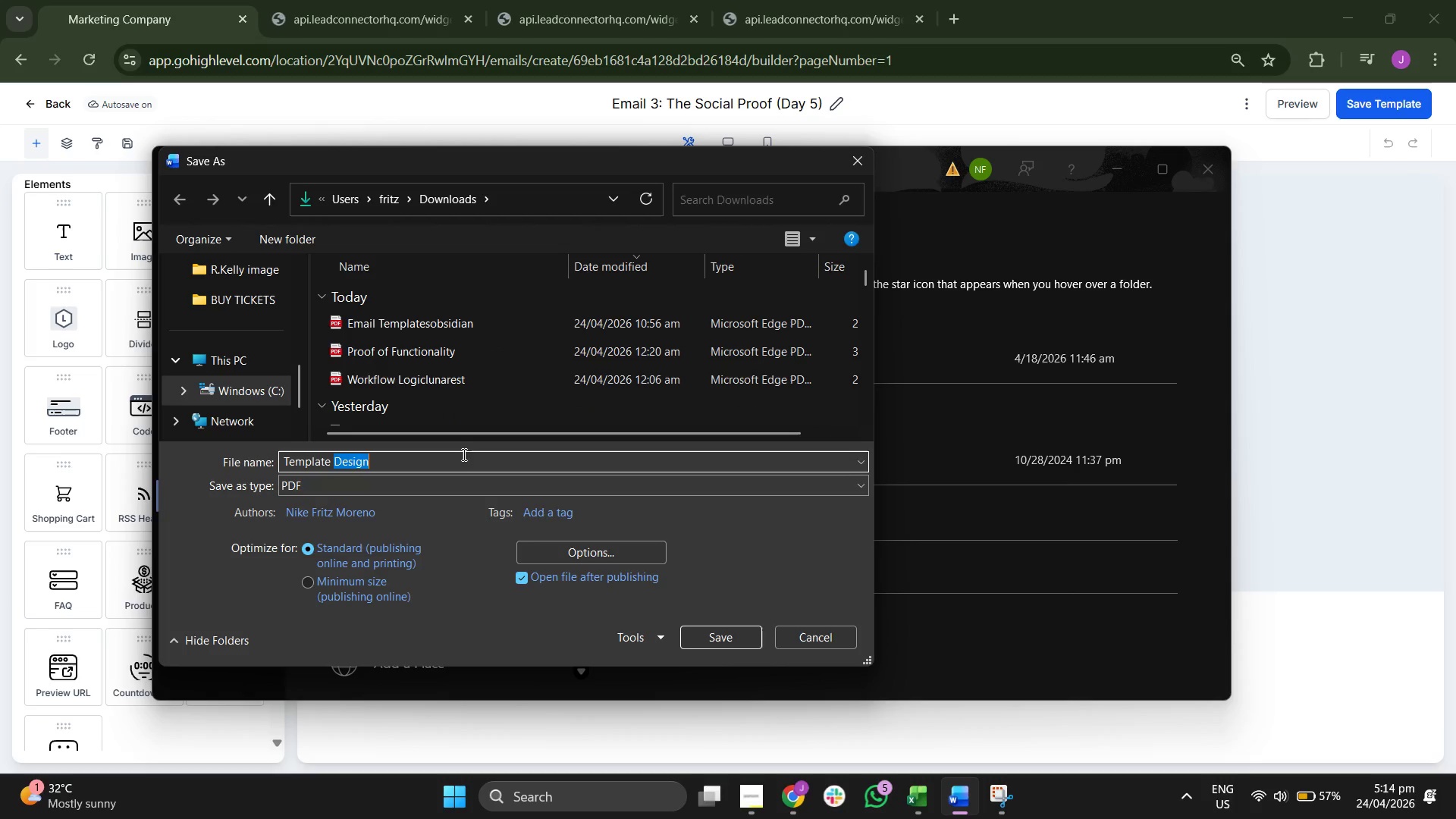 
triple_click([463, 454])
 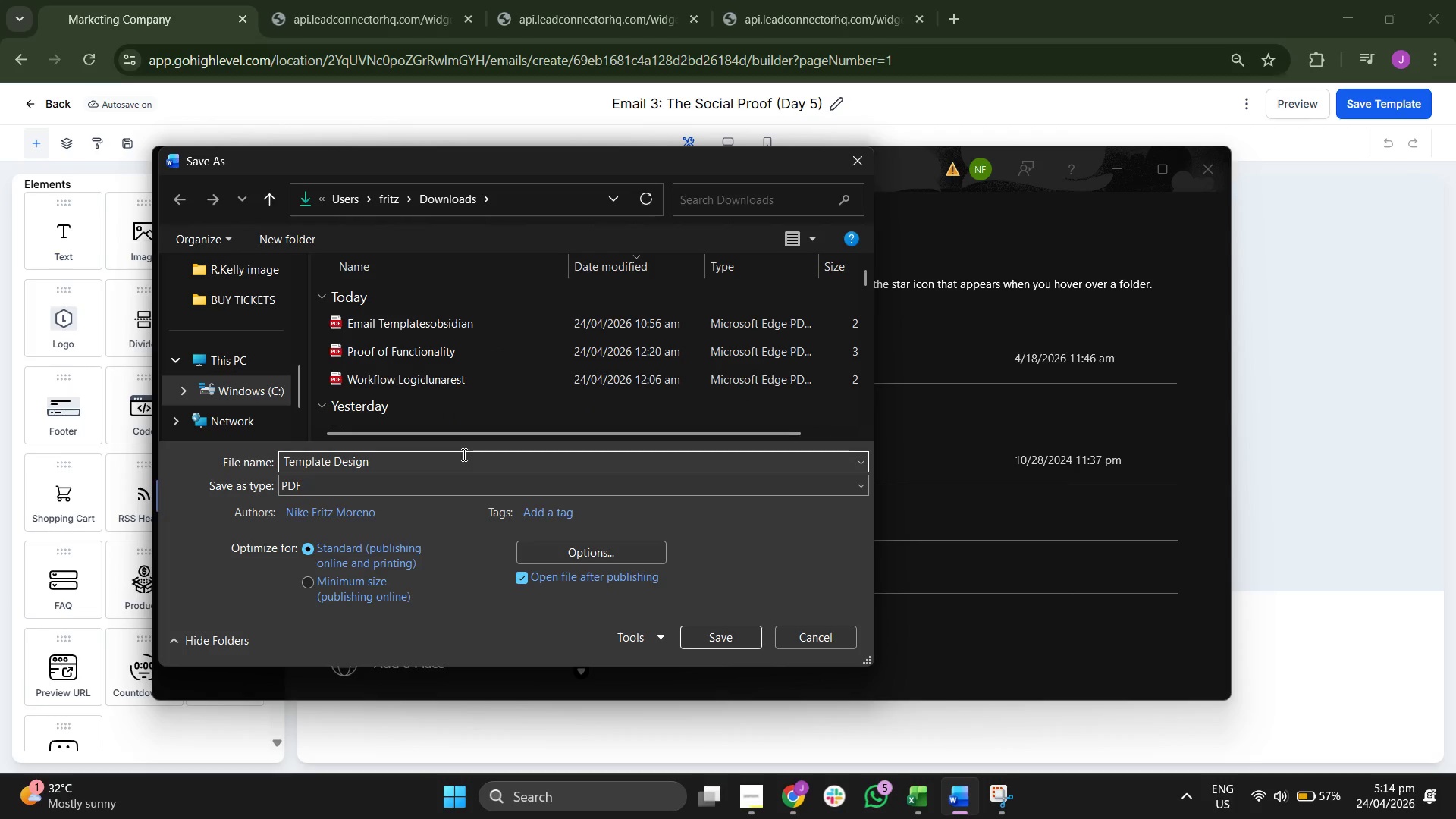 
type(vita)
 